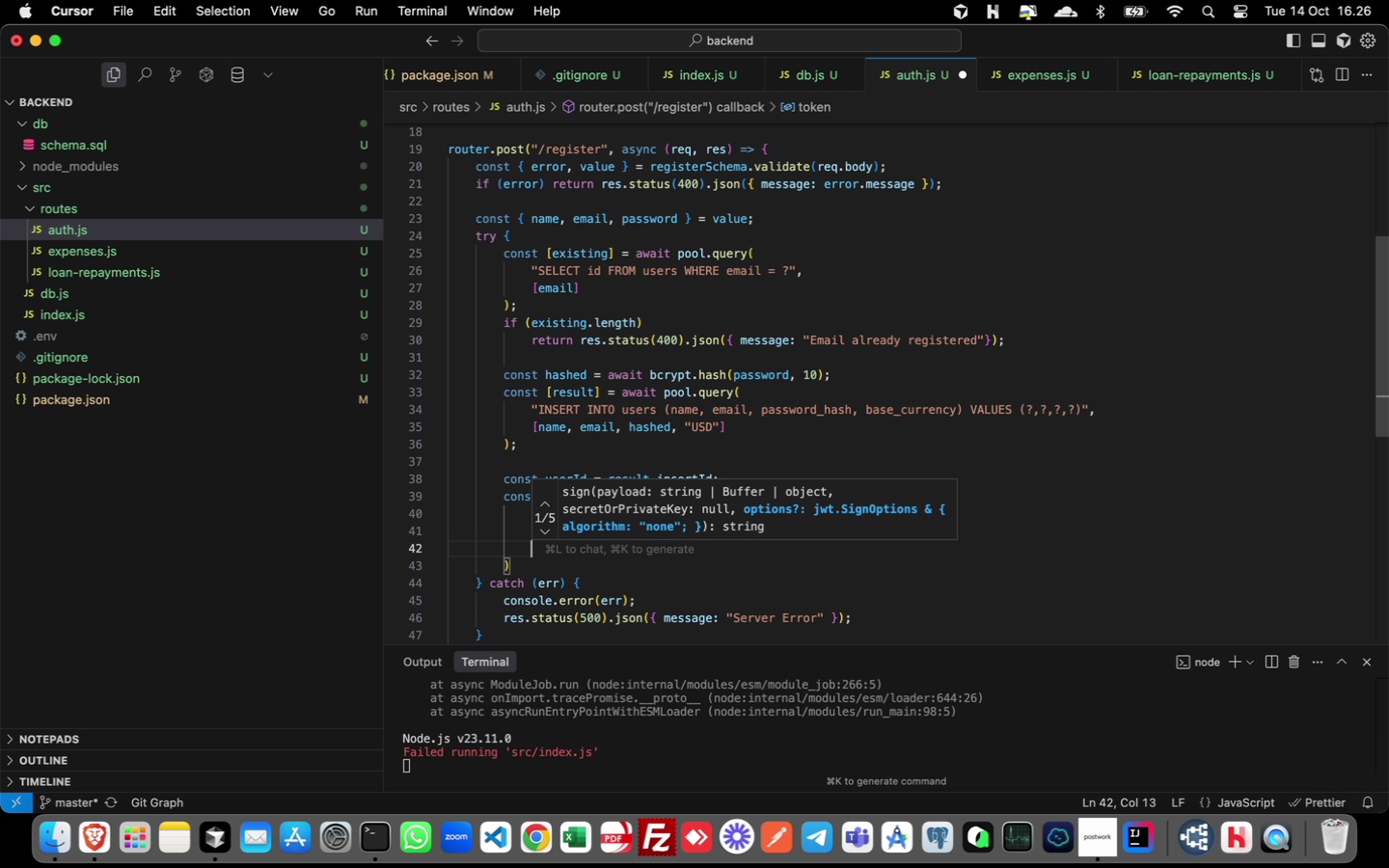 
key(Enter)
 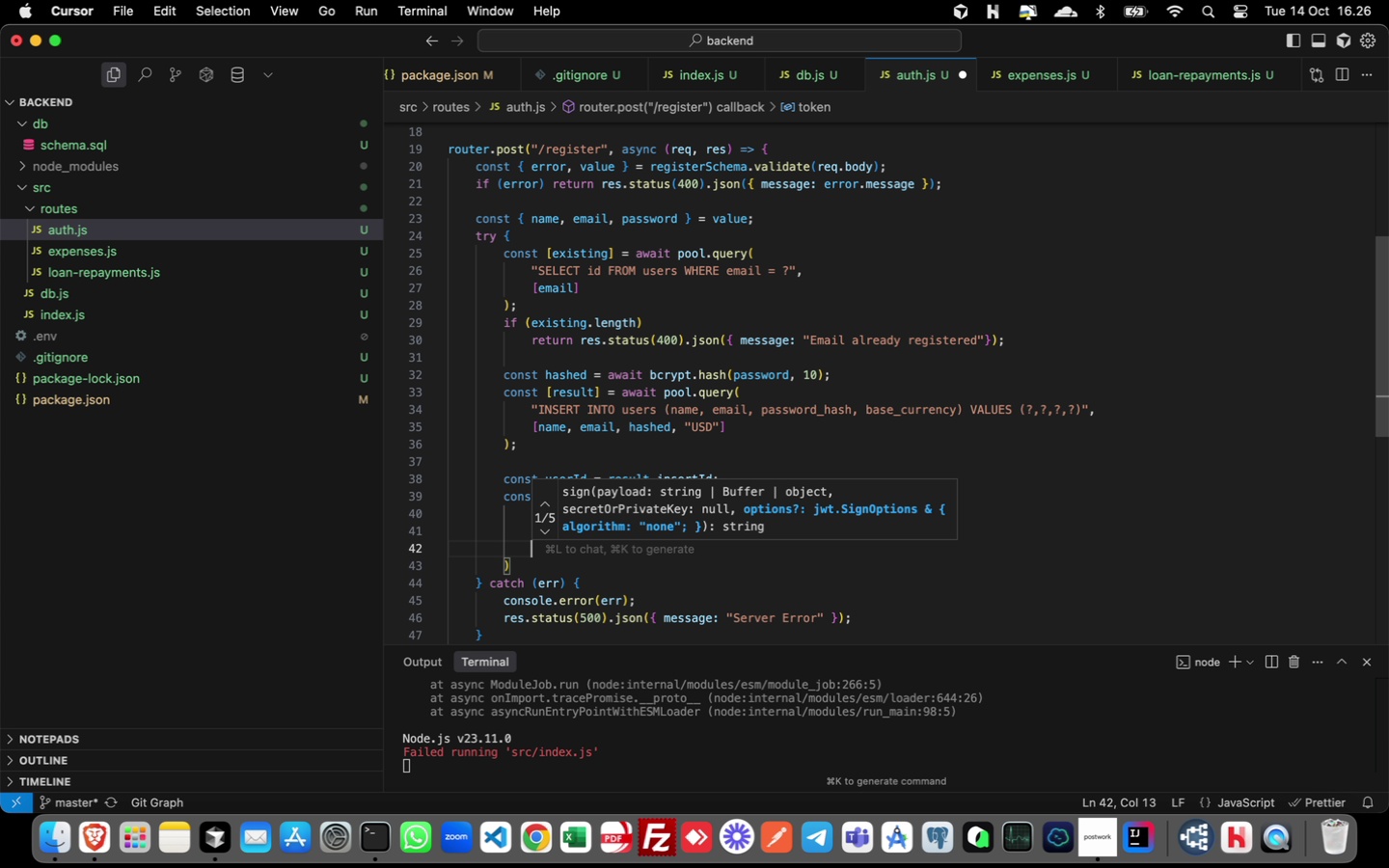 
type({ expiredd)
key(Backspace)
type(s)
 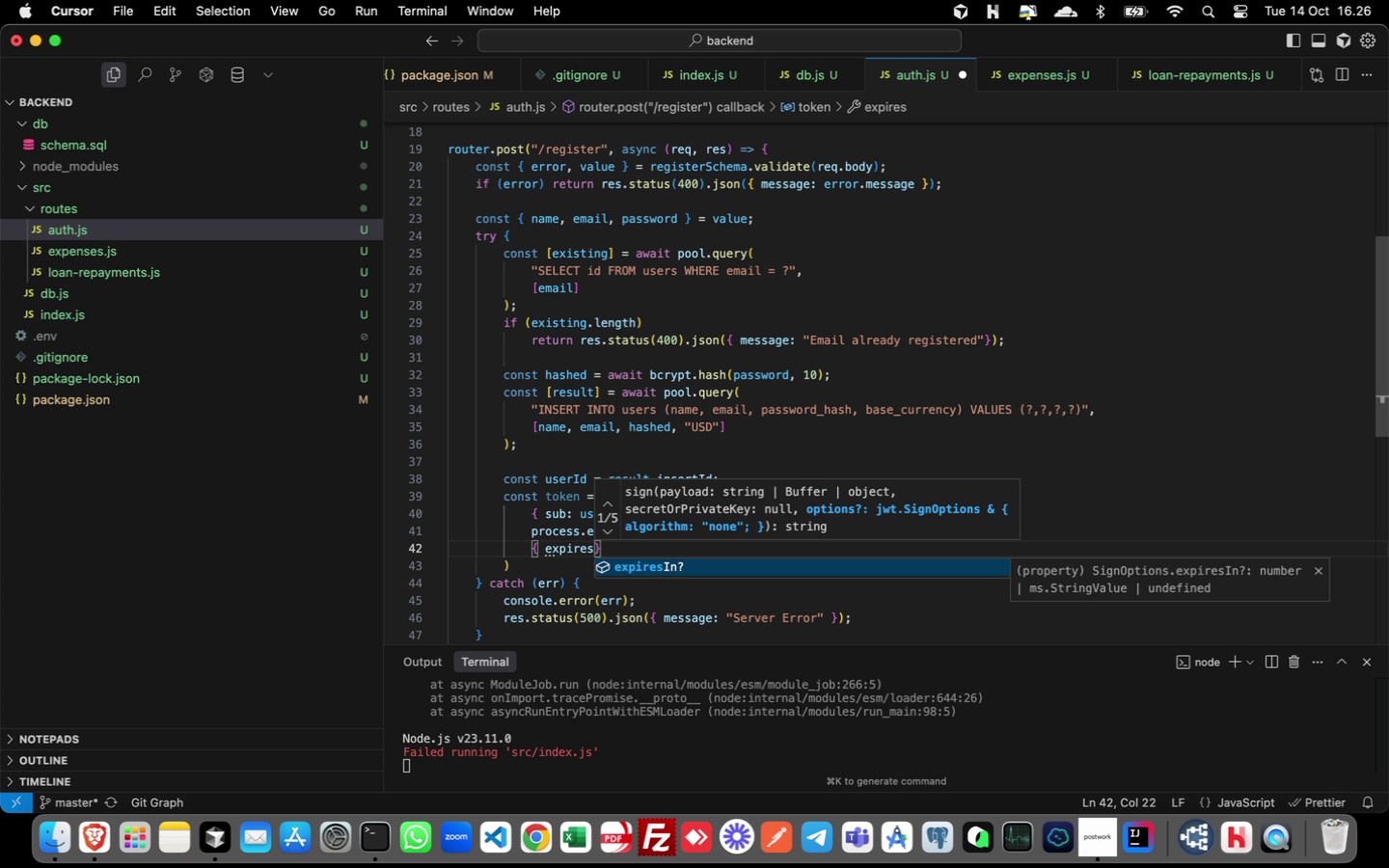 
key(Enter)
 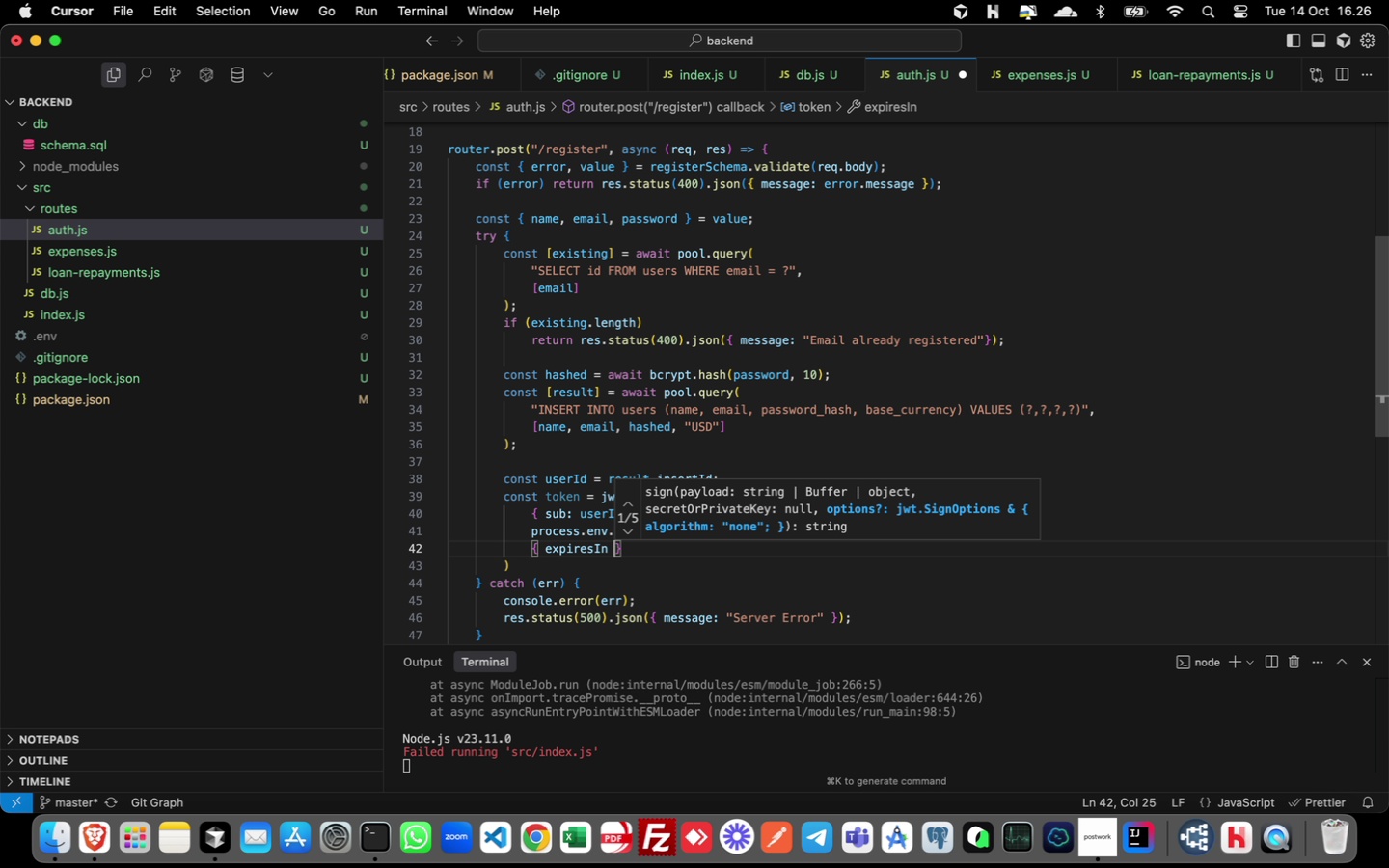 
type( )
key(Backspace)
type(: 7d)
 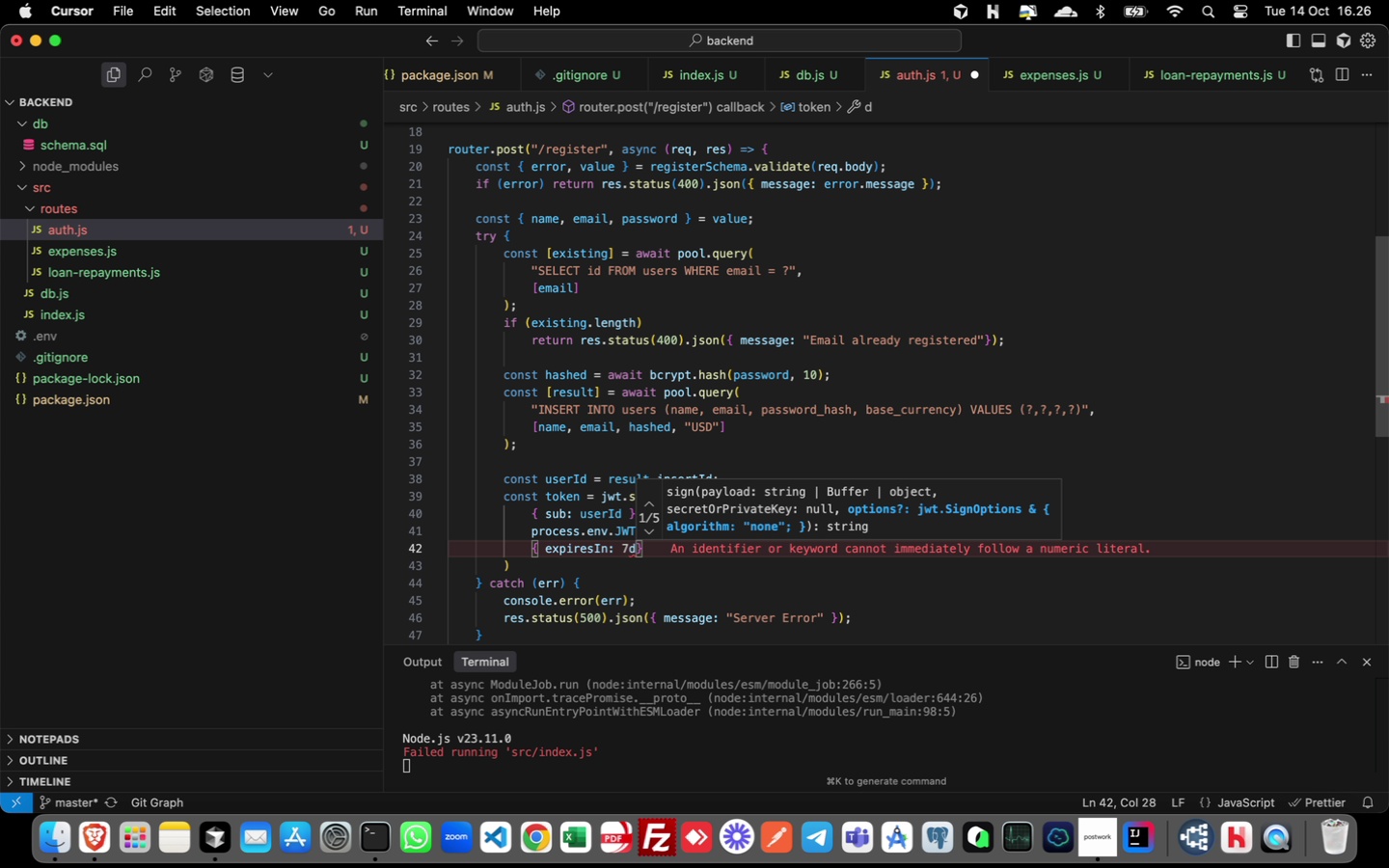 
key(Shift+ArrowLeft)
 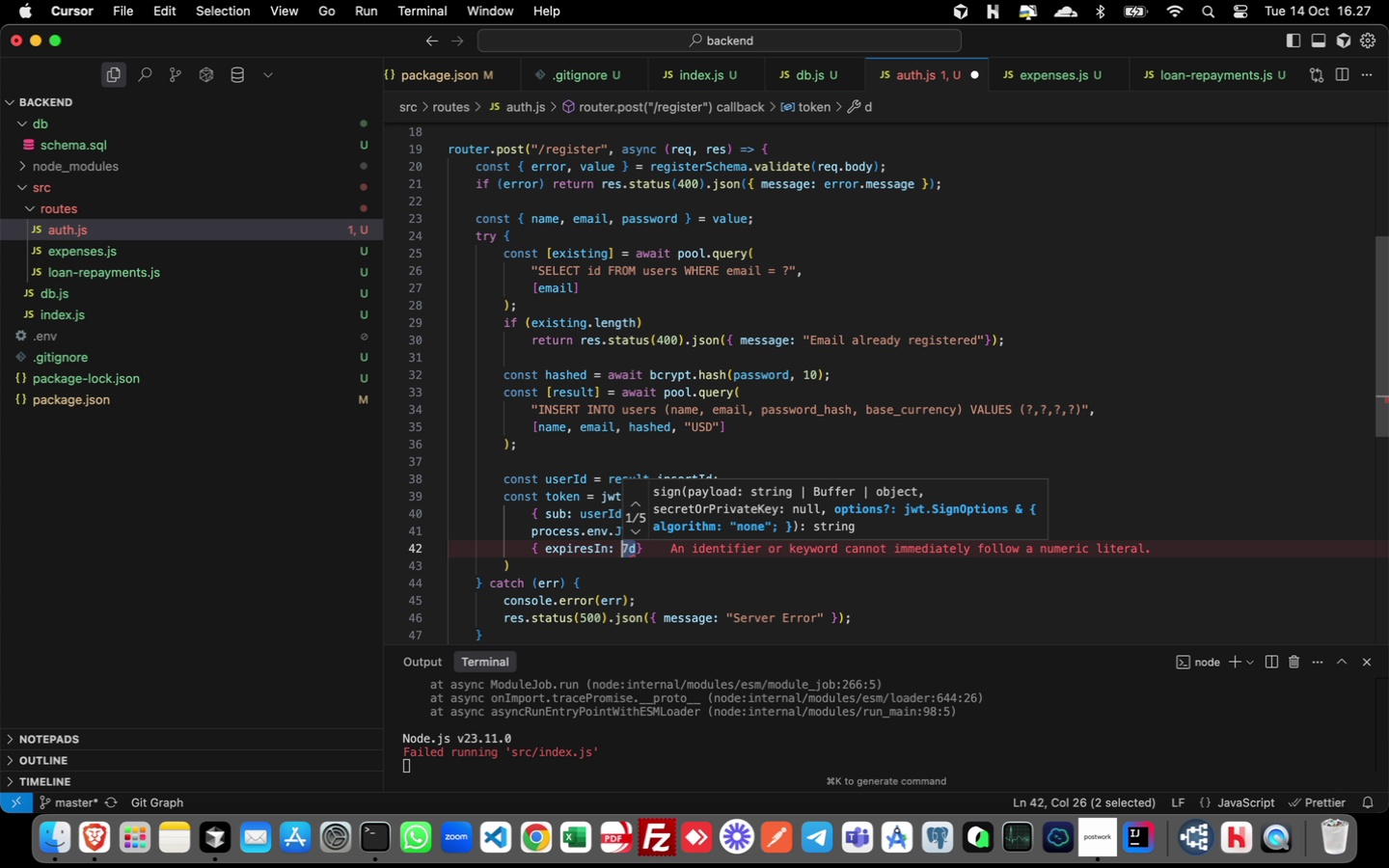 
key(Shift+ArrowLeft)
 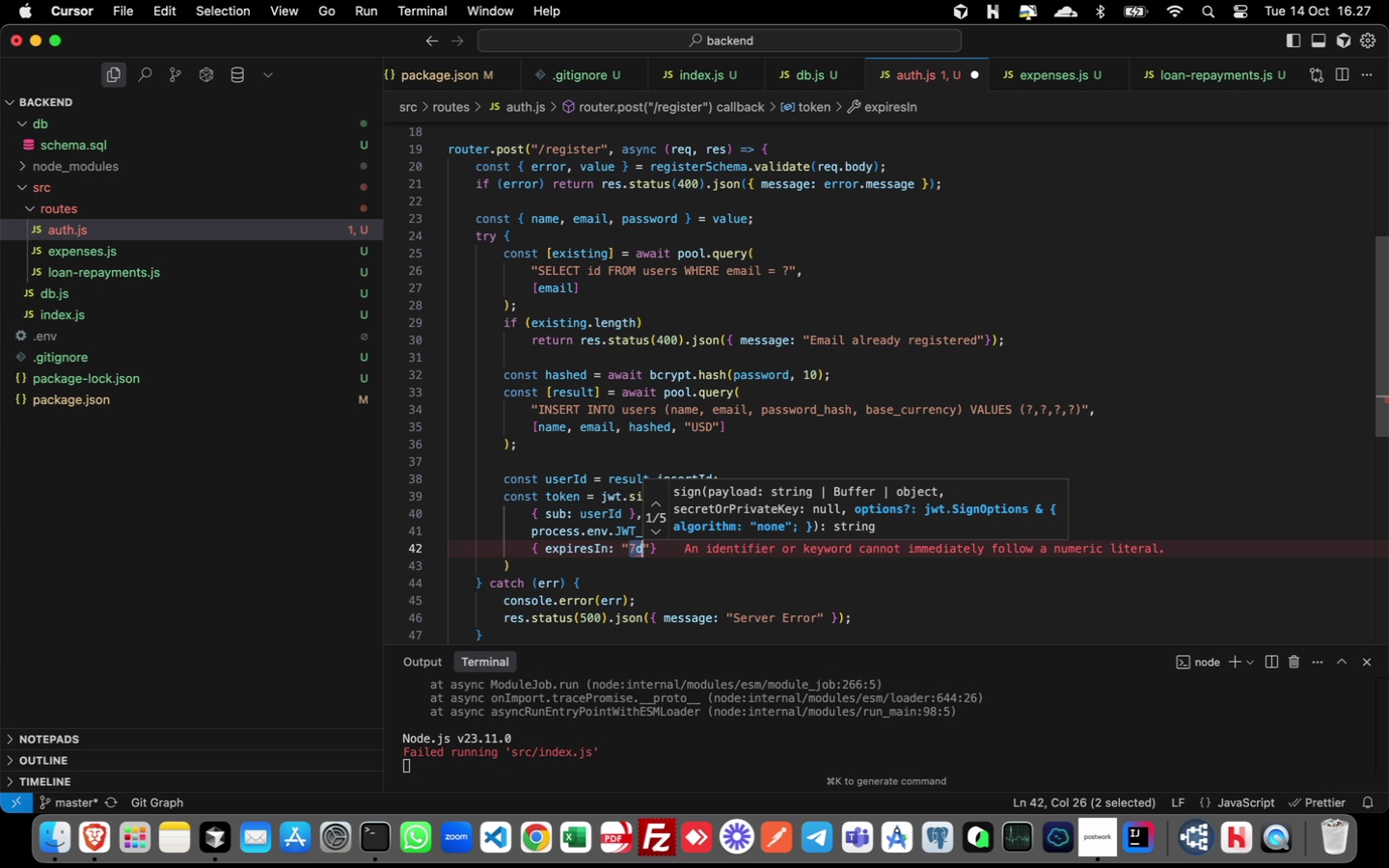 
key(Shift+Quote)
 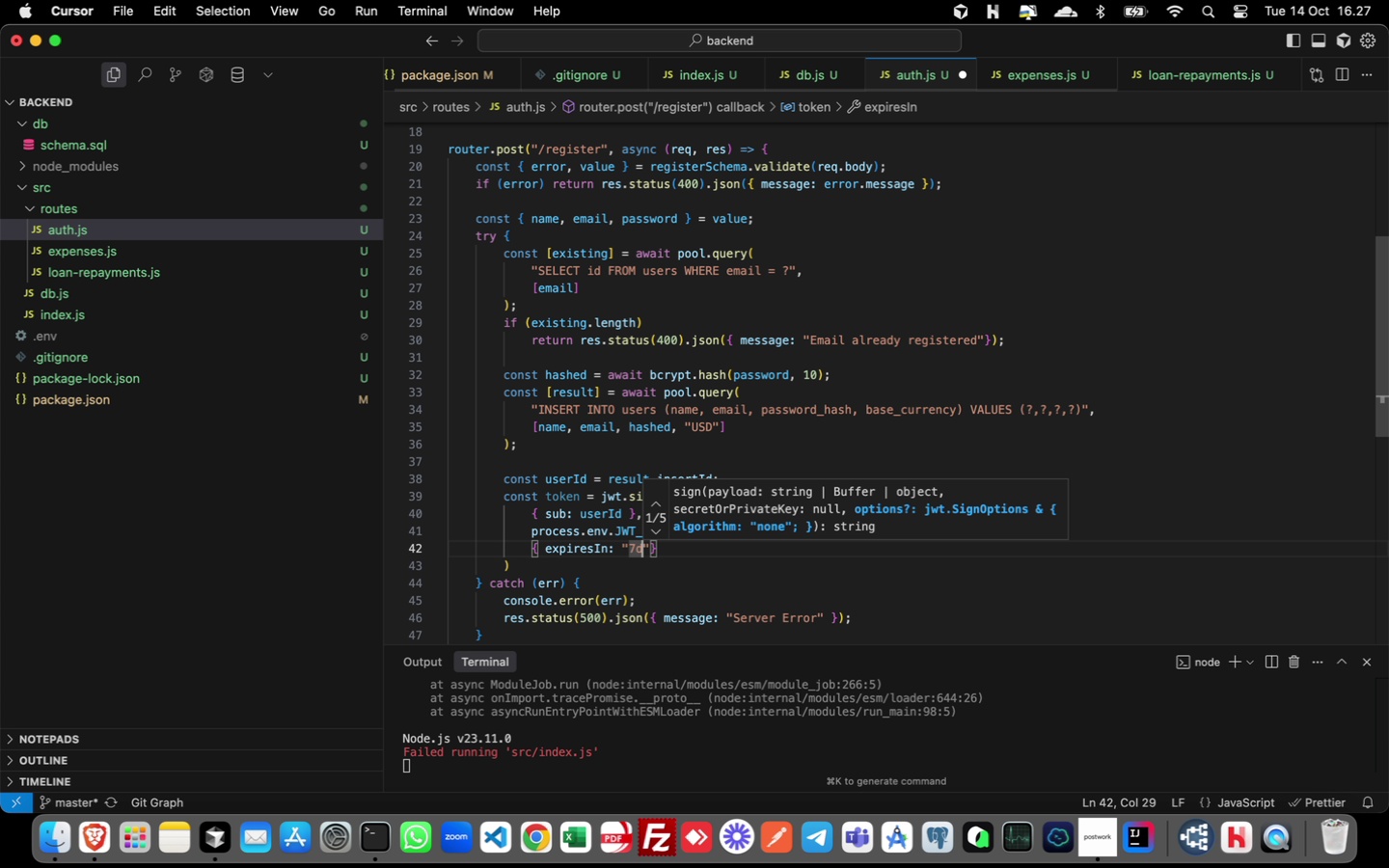 
key(ArrowRight)
 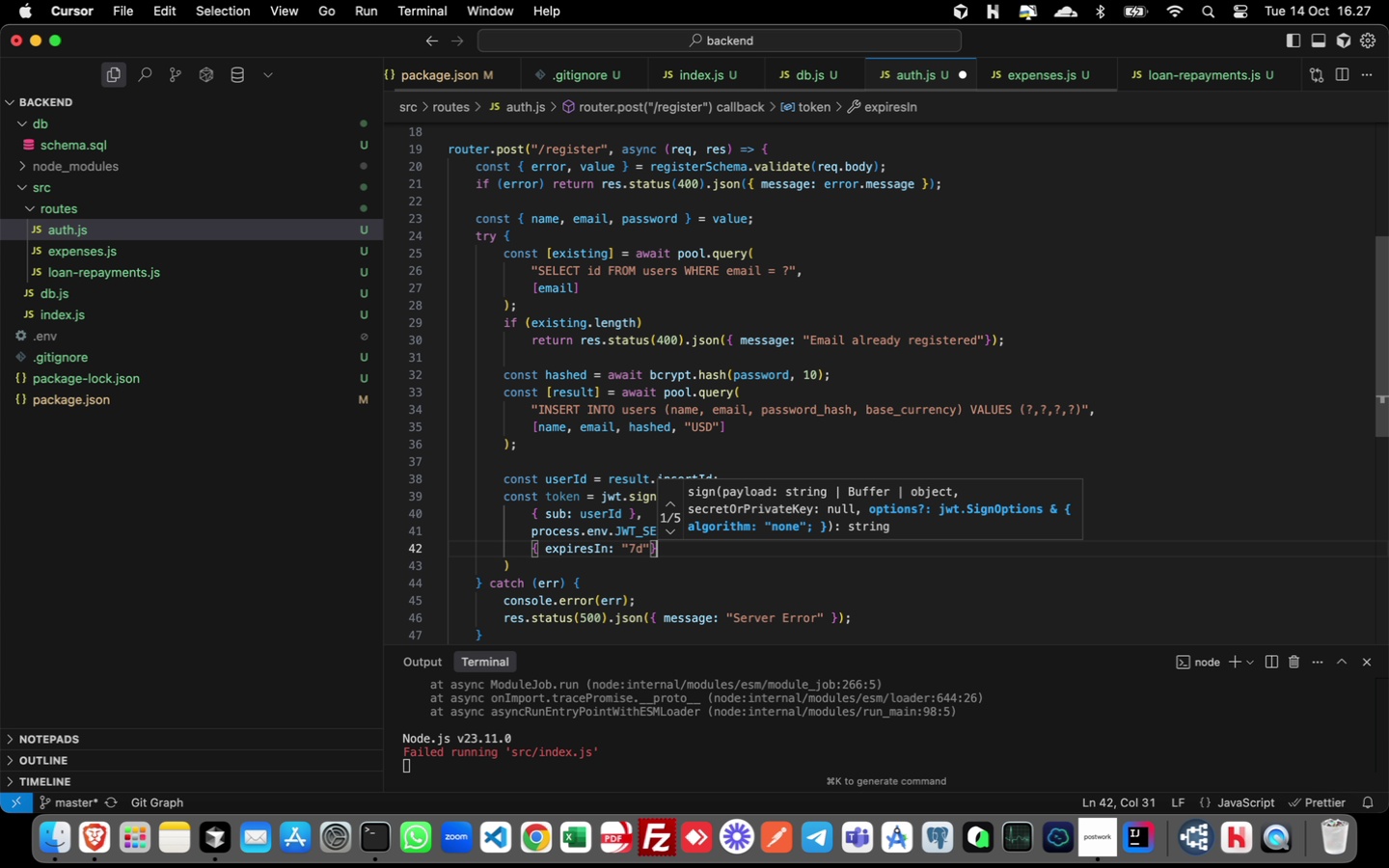 
key(ArrowRight)
 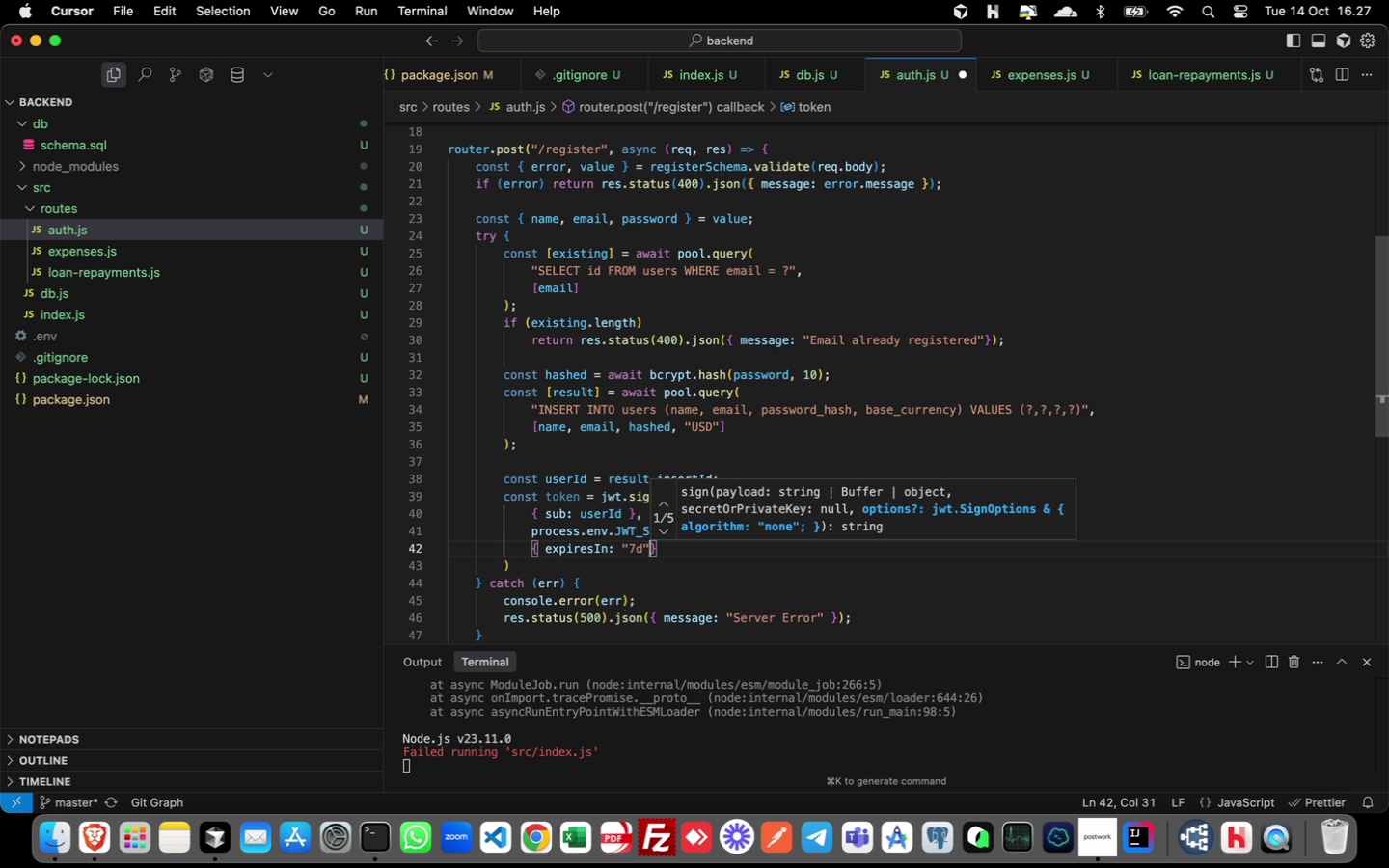 
key(ArrowRight)
 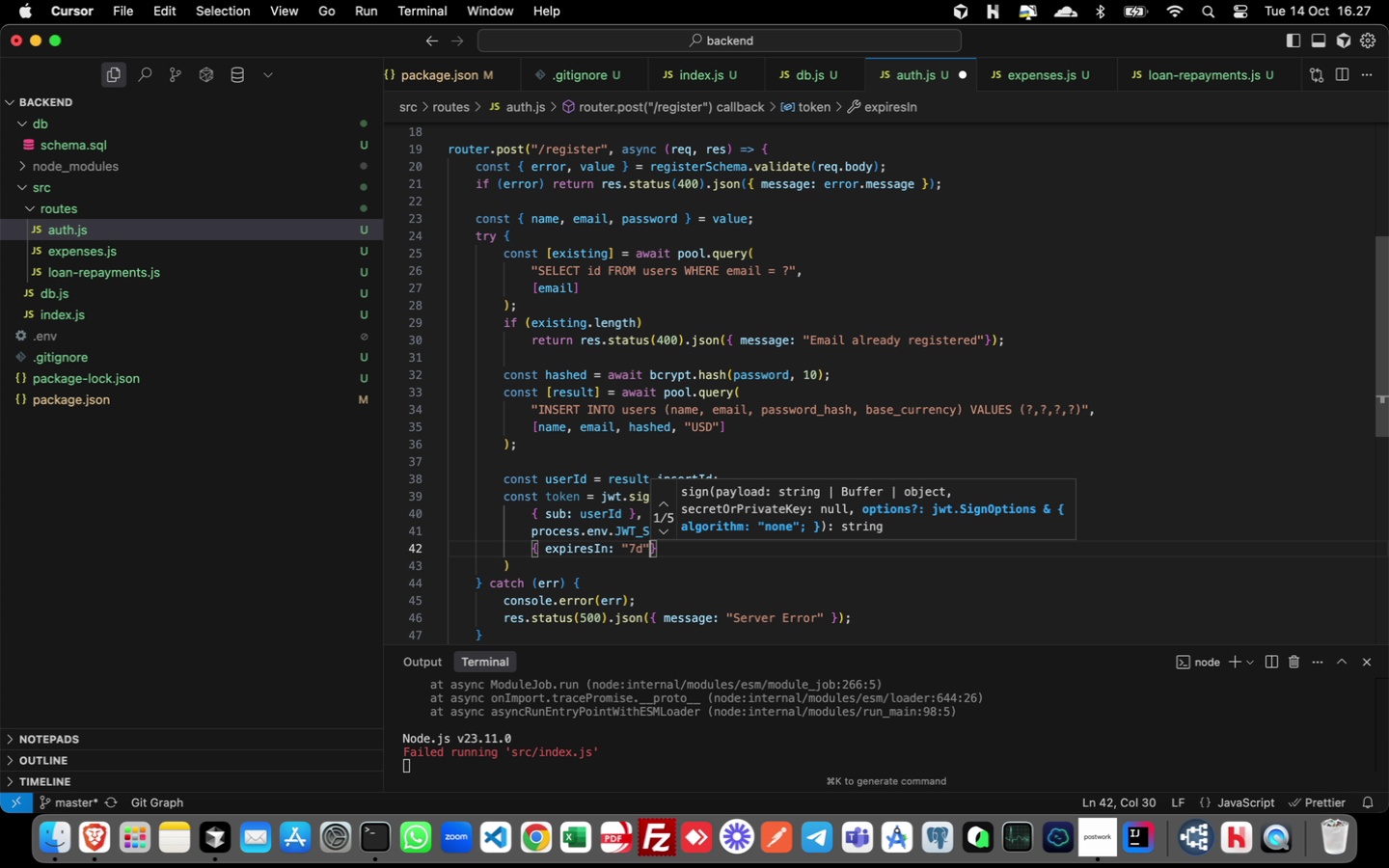 
key(ArrowLeft)
 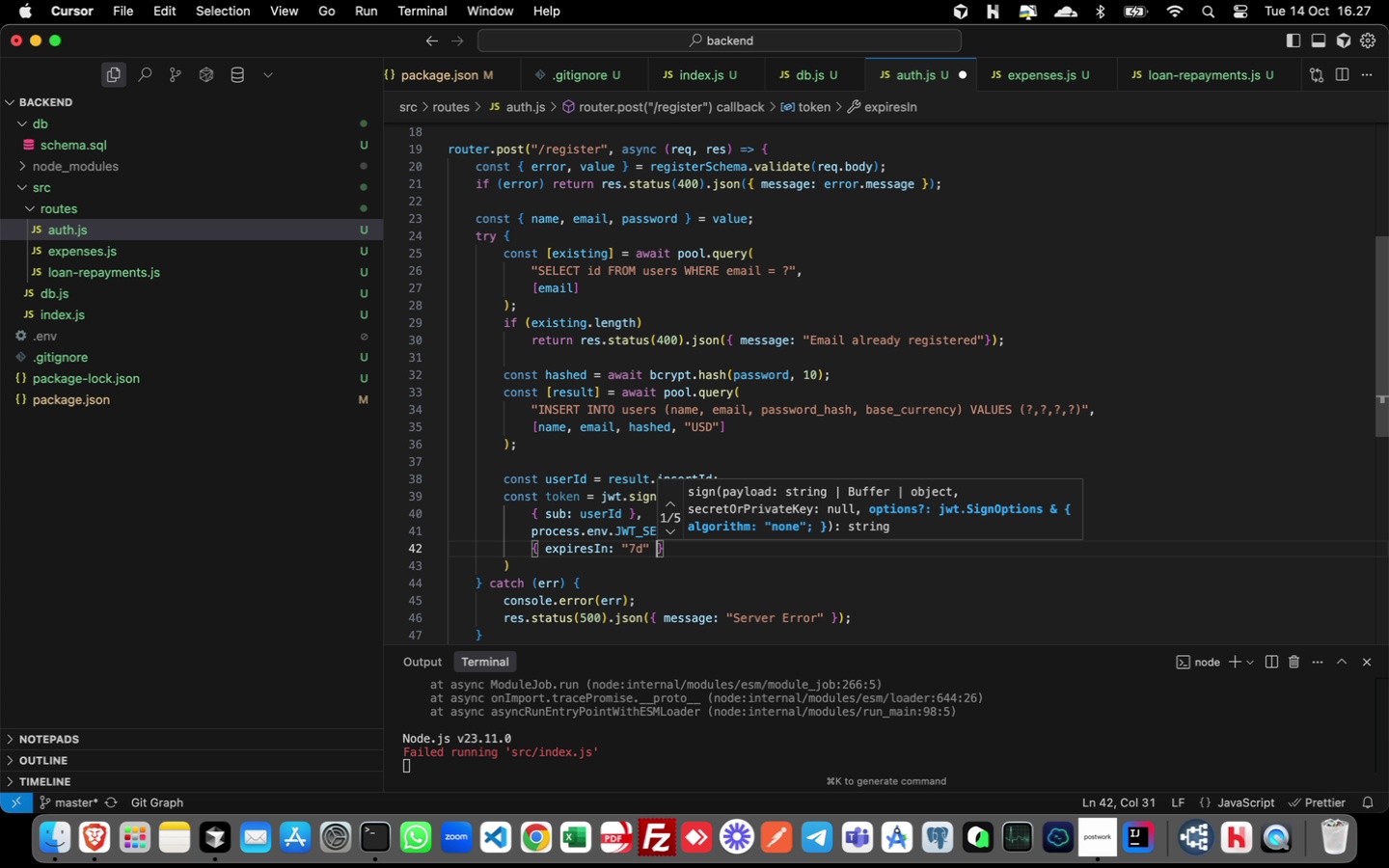 
key(Space)
 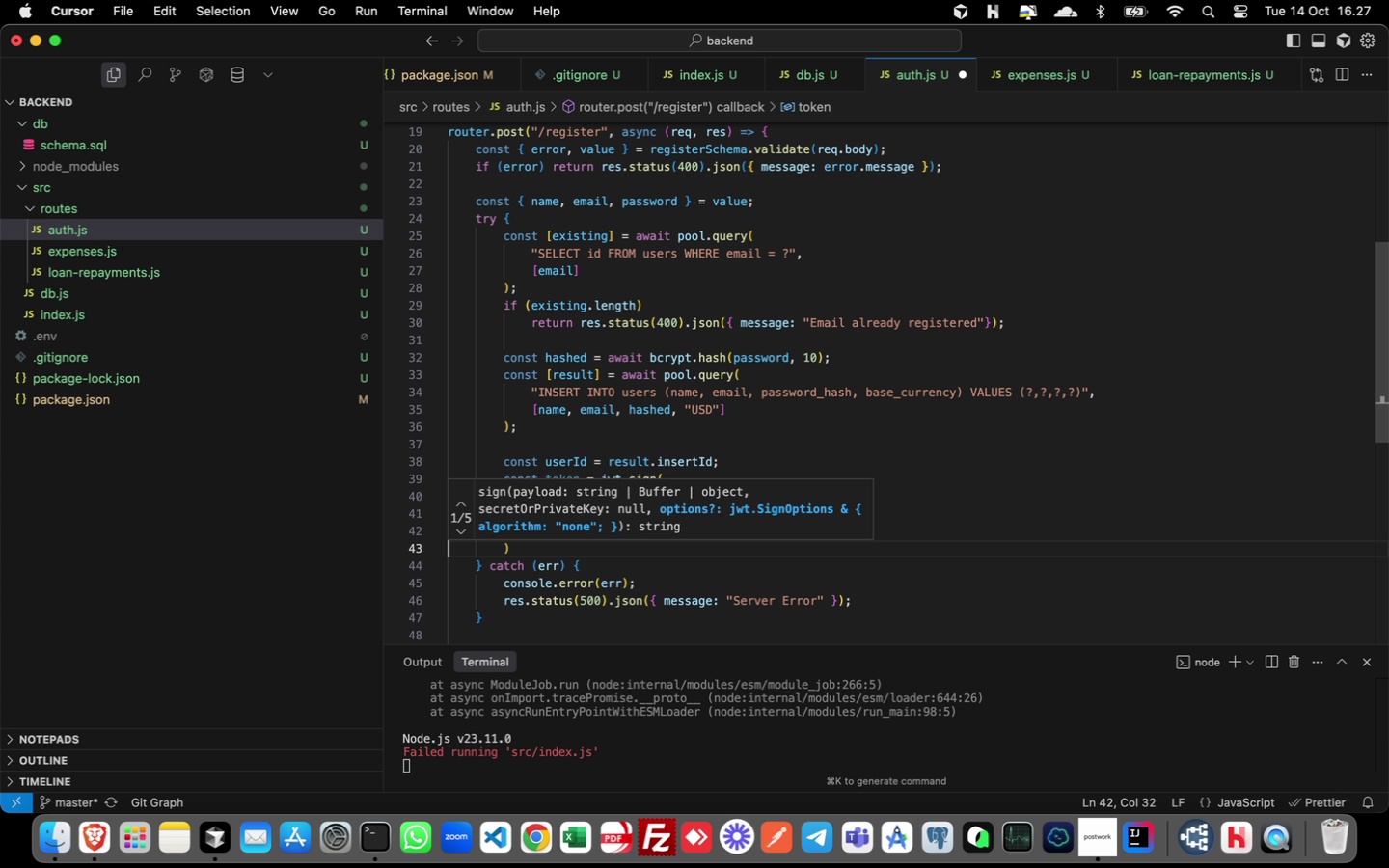 
key(ArrowRight)
 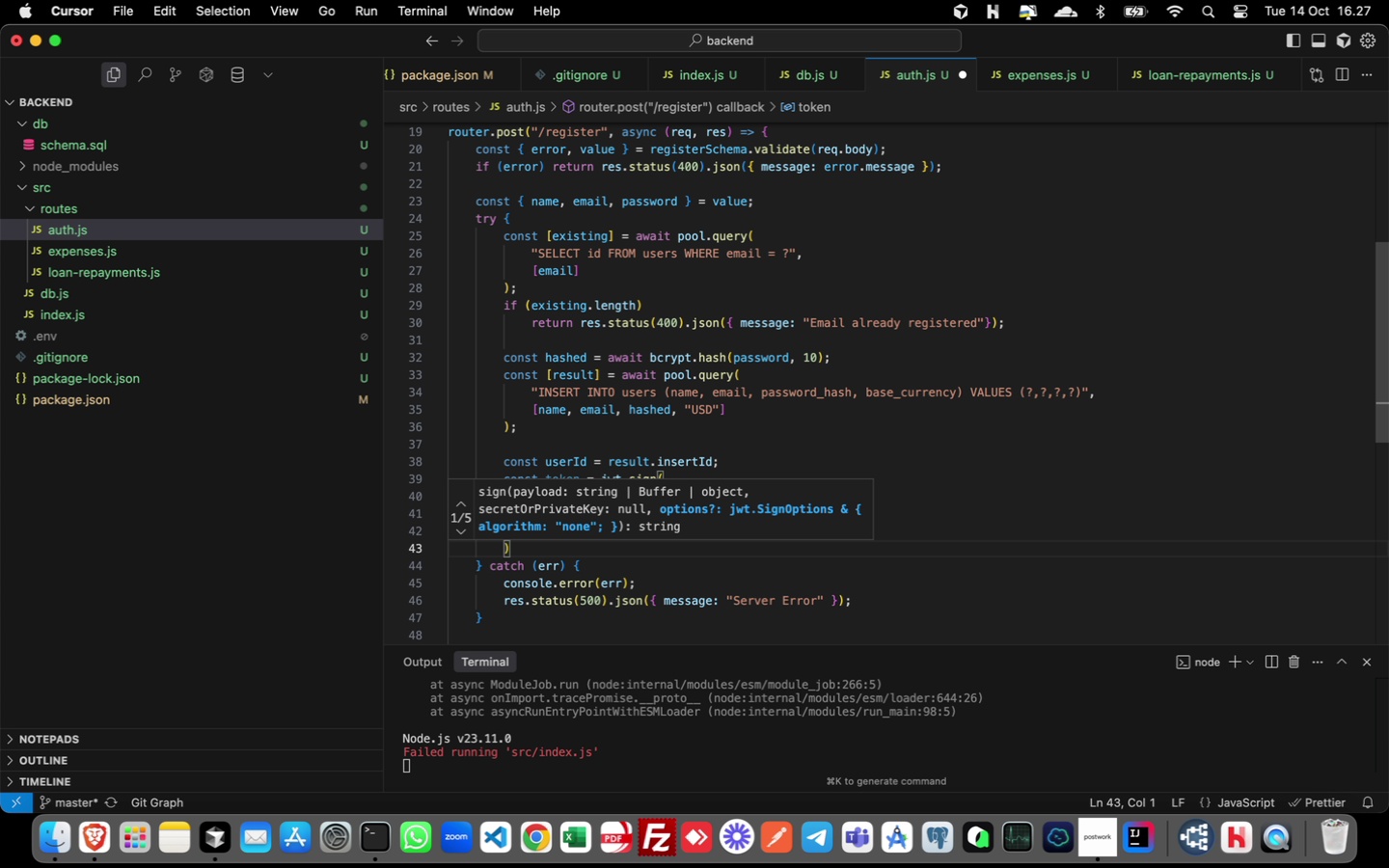 
key(ArrowRight)
 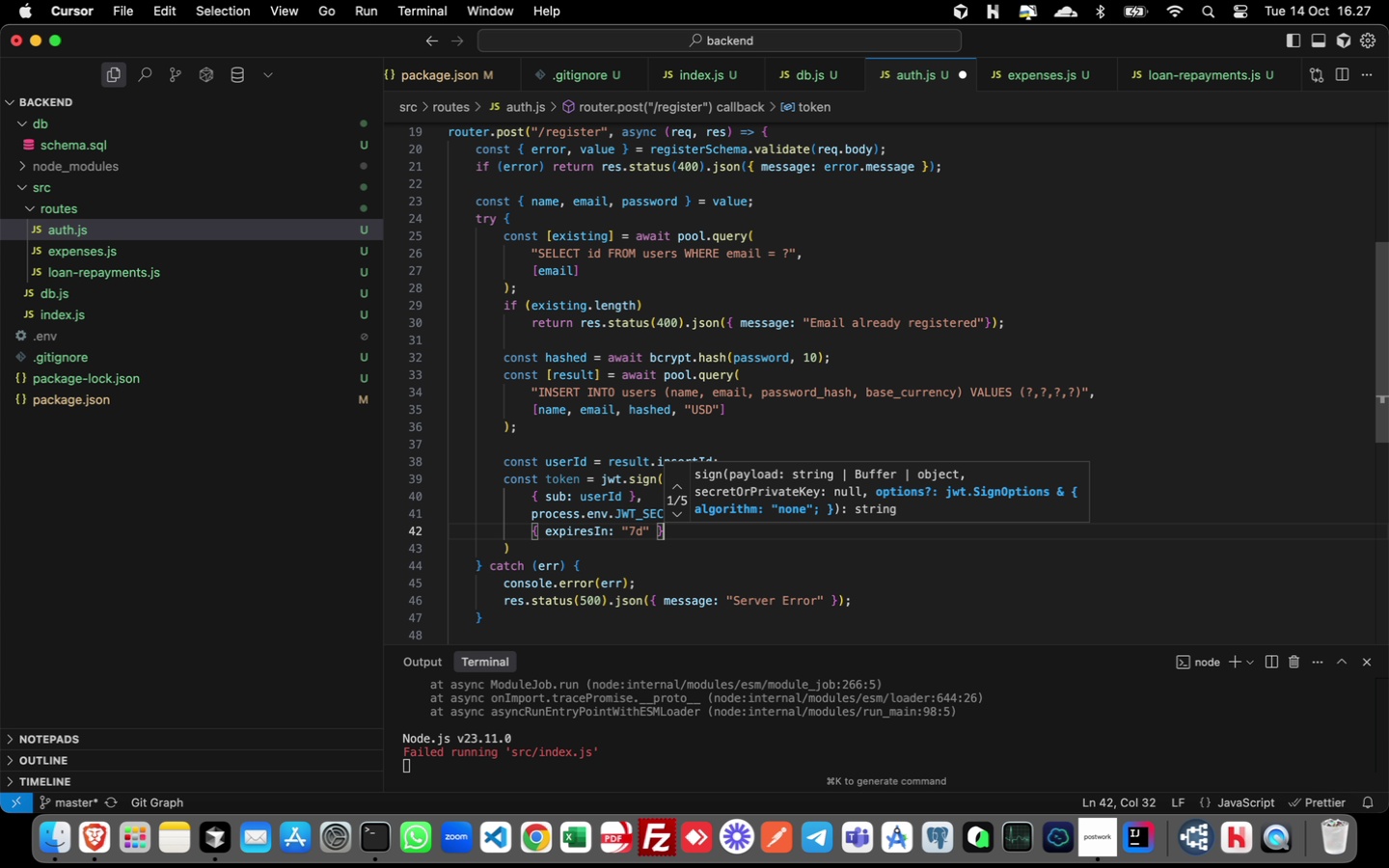 
key(ArrowLeft)
 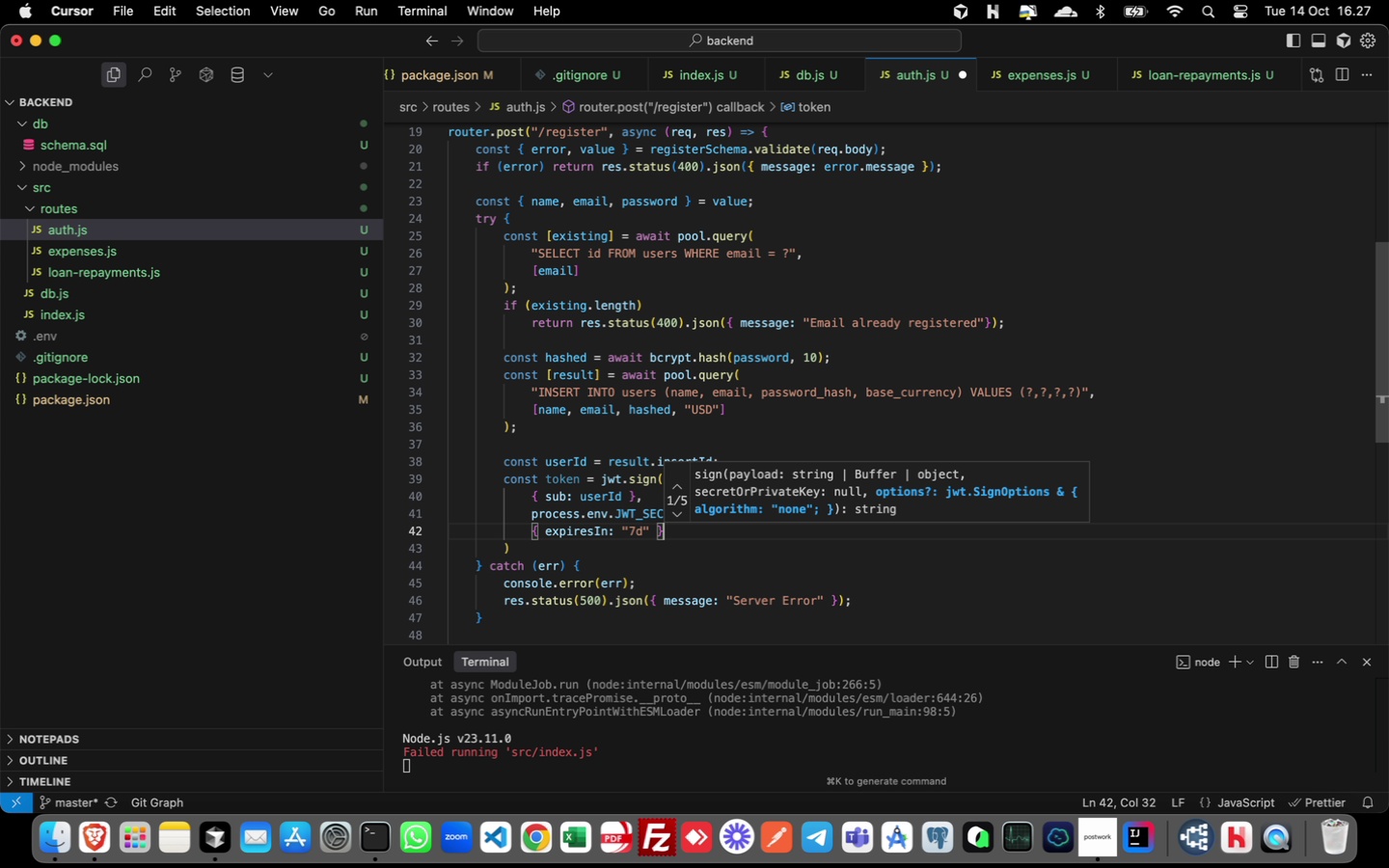 
wait(7.59)
 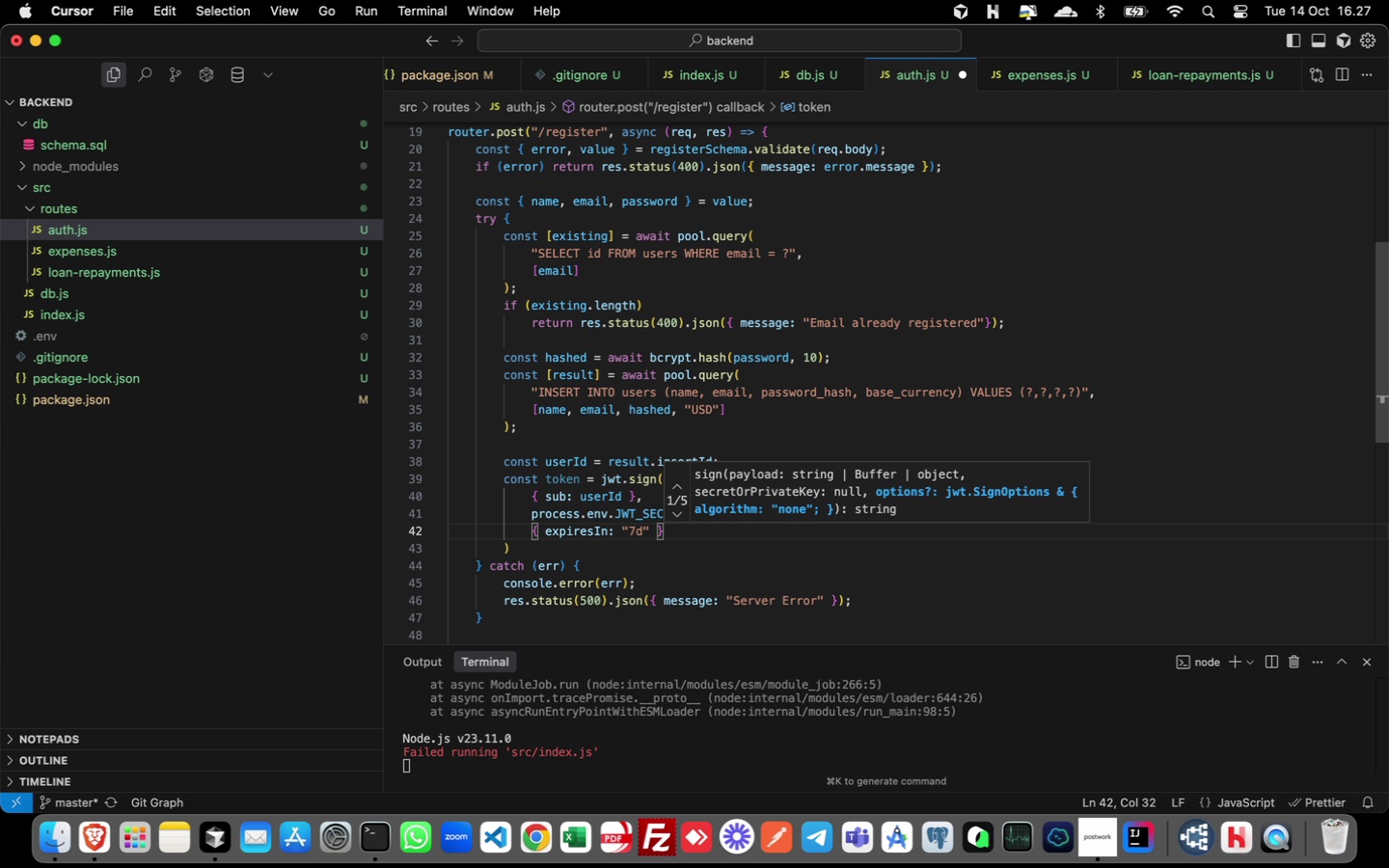 
key(ArrowDown)
 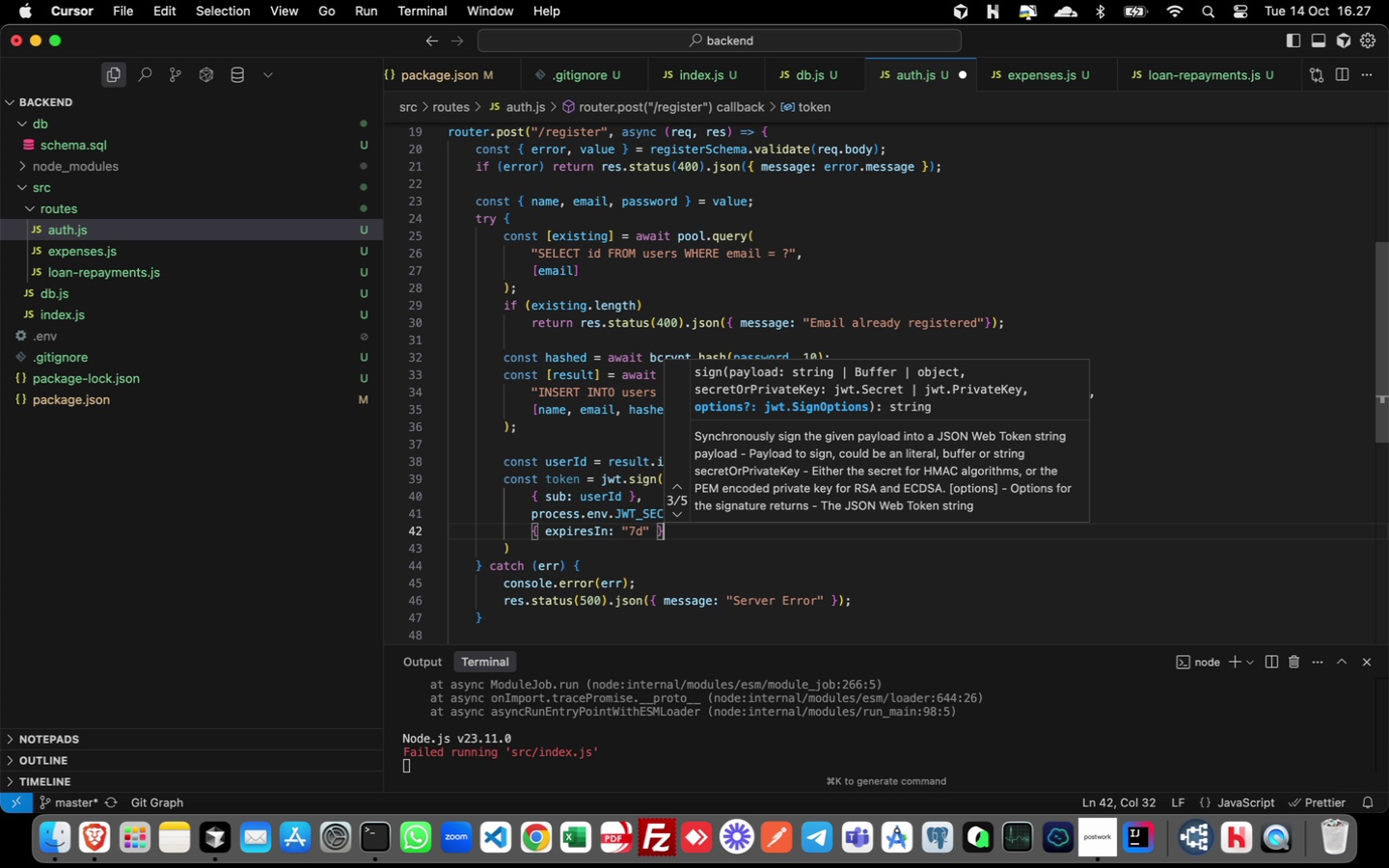 
key(ArrowDown)
 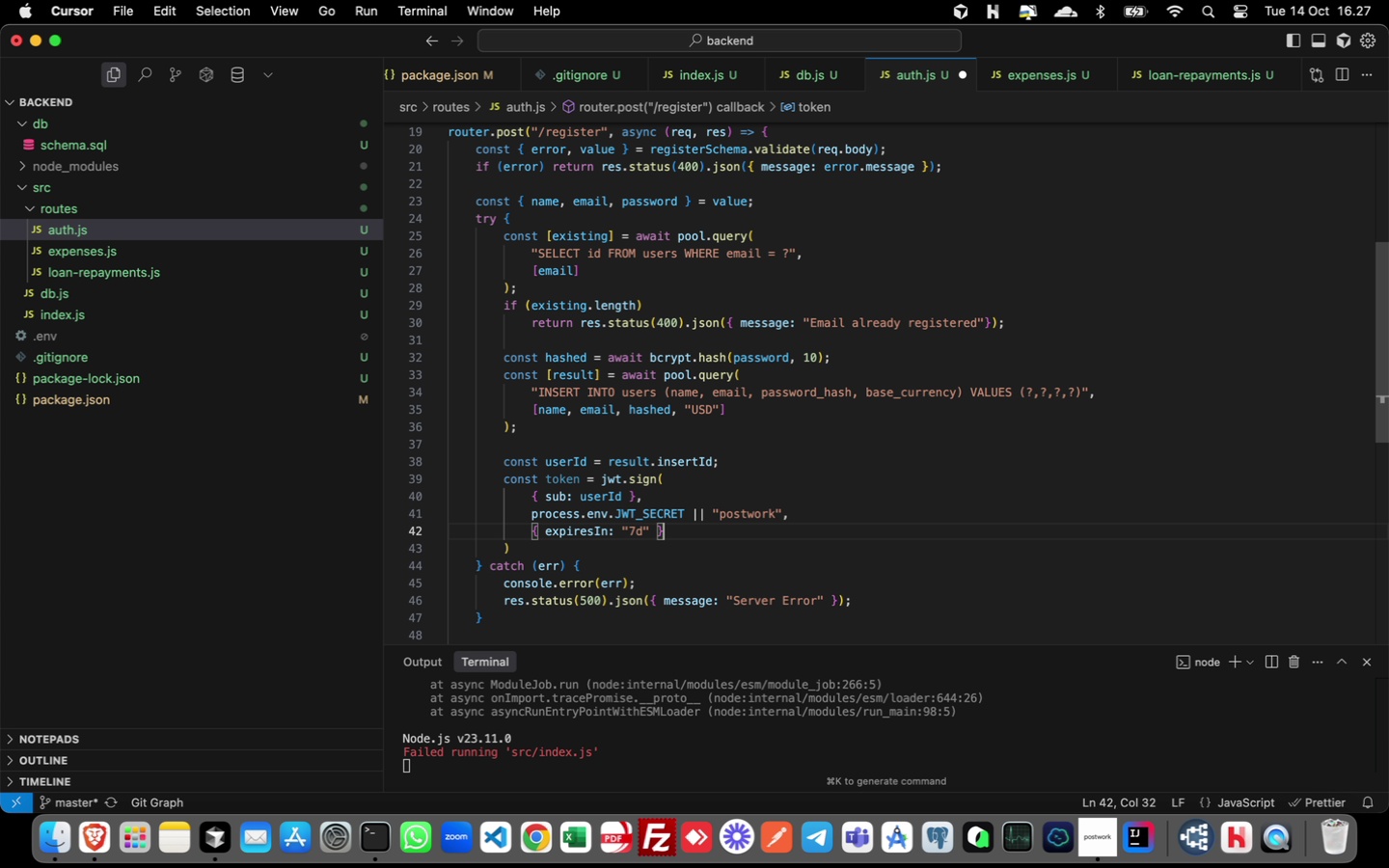 
key(Escape)
 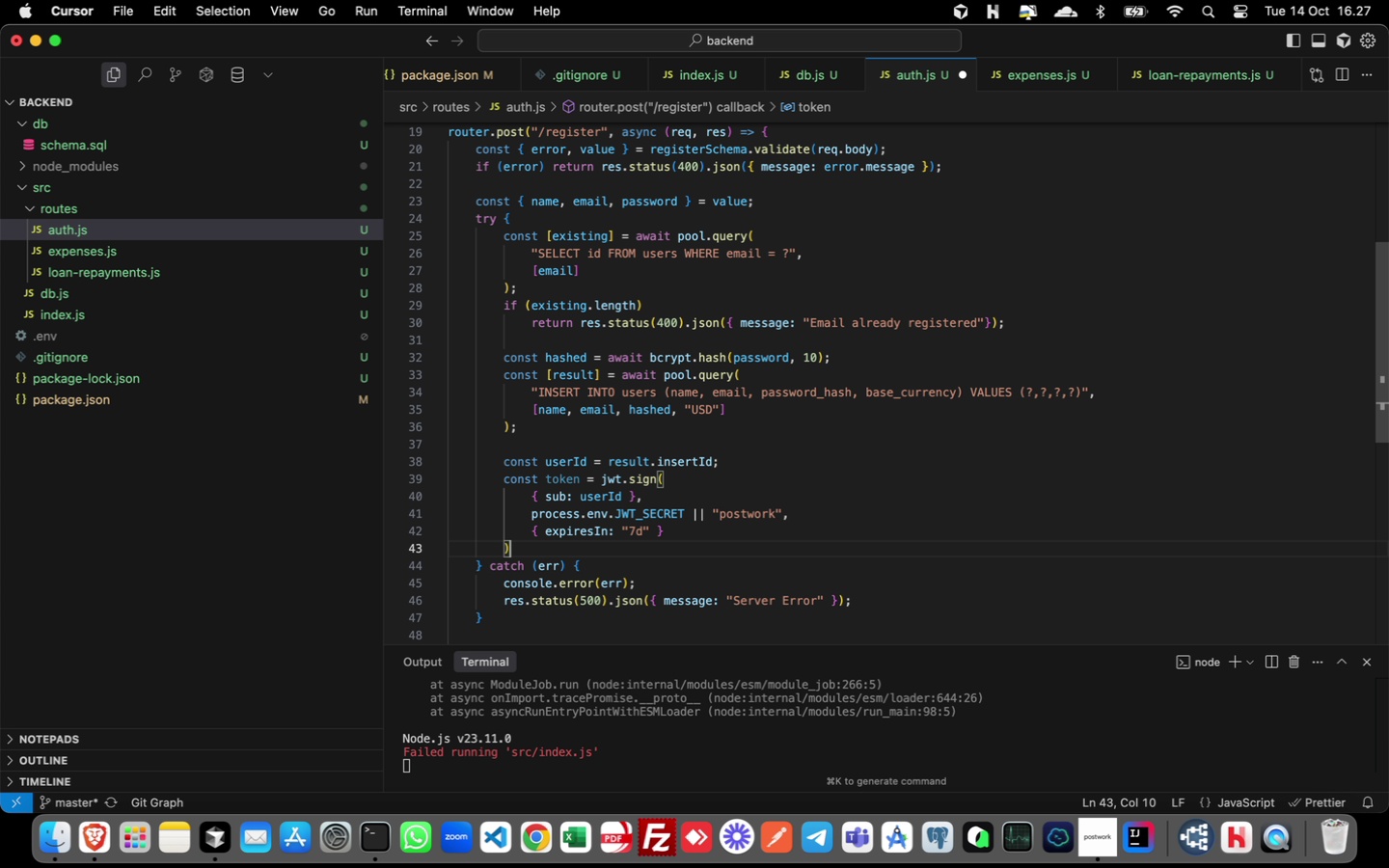 
key(ArrowDown)
 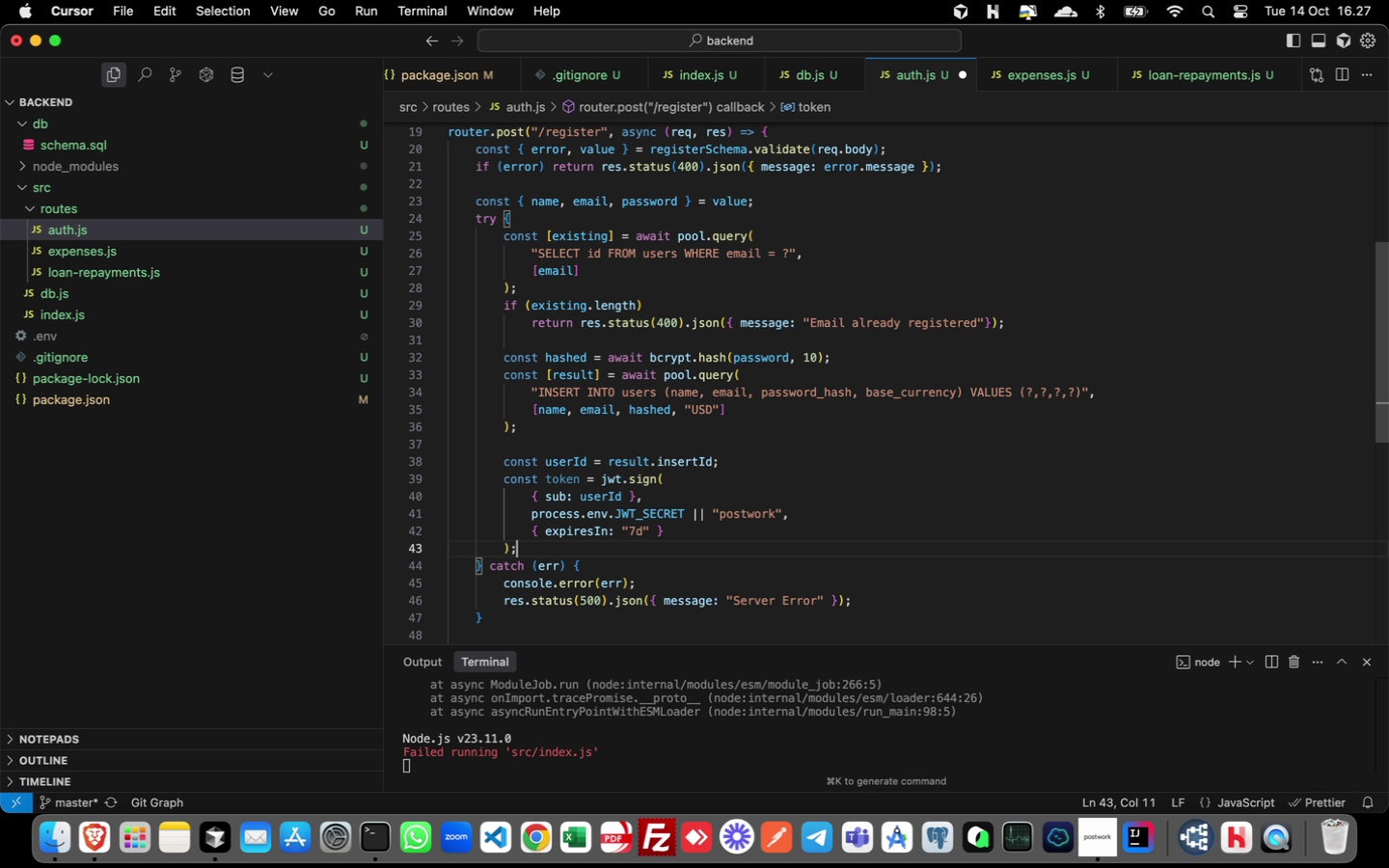 
key(Semicolon)
 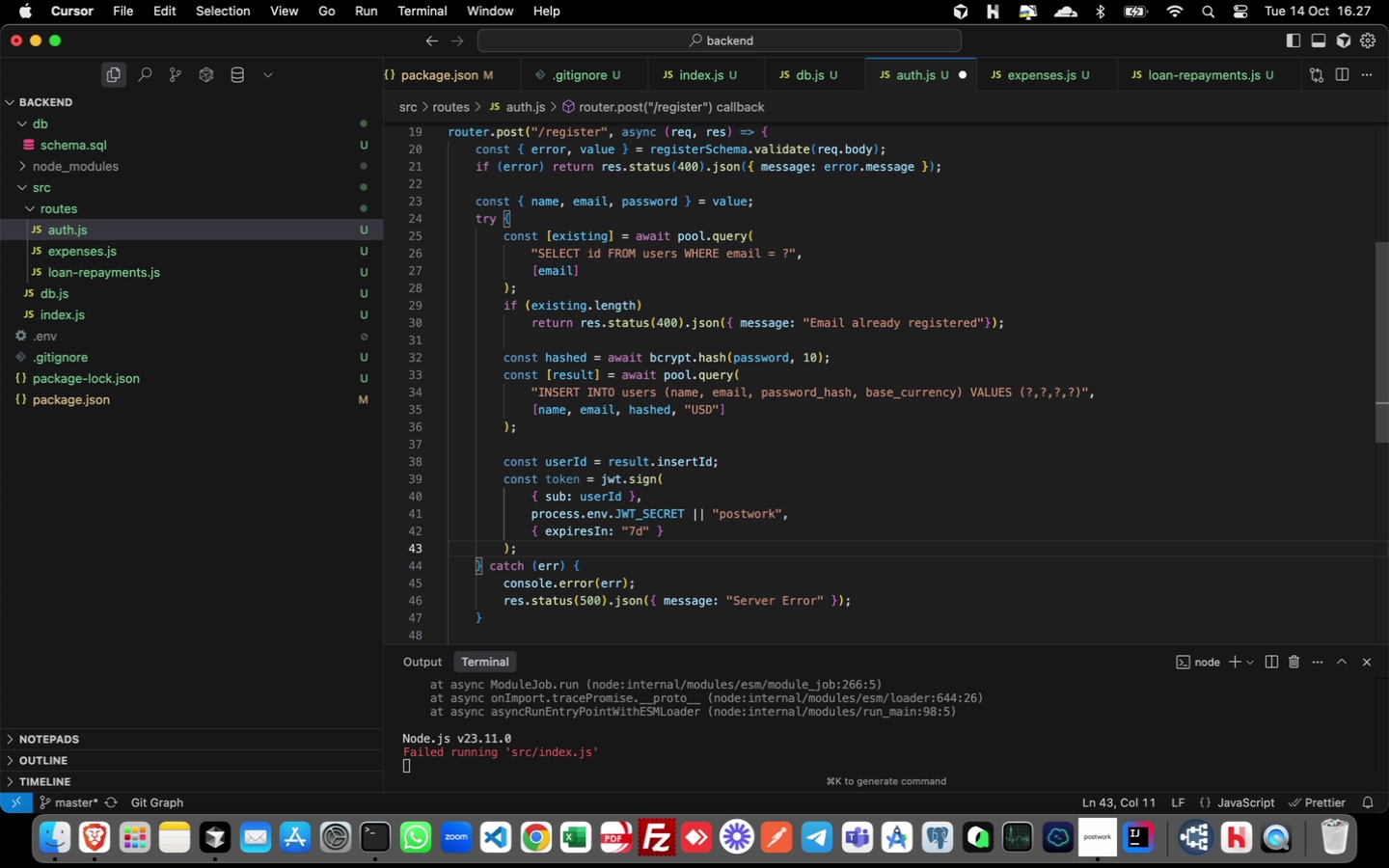 
key(Enter)
 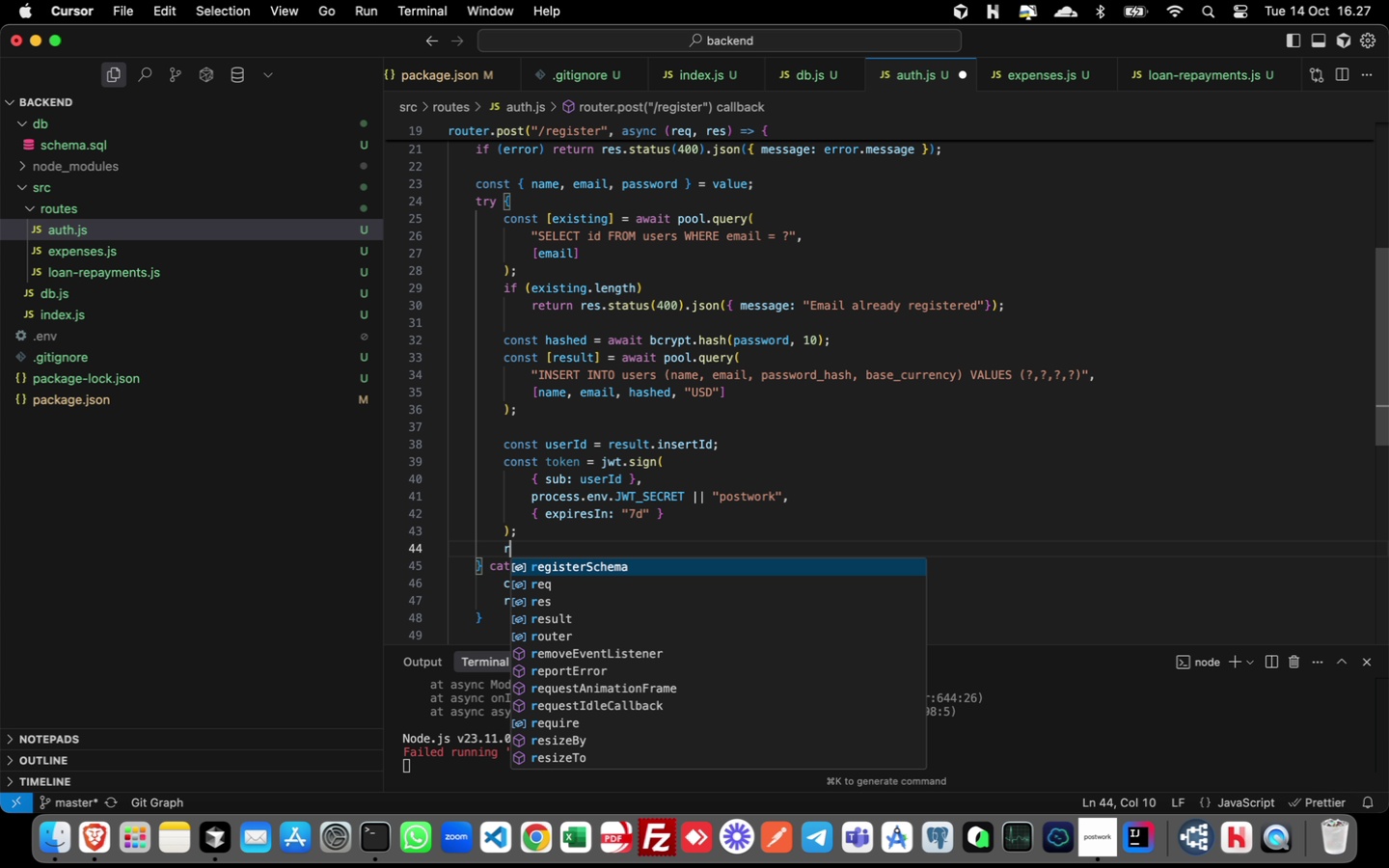 
type(res.status(201)
 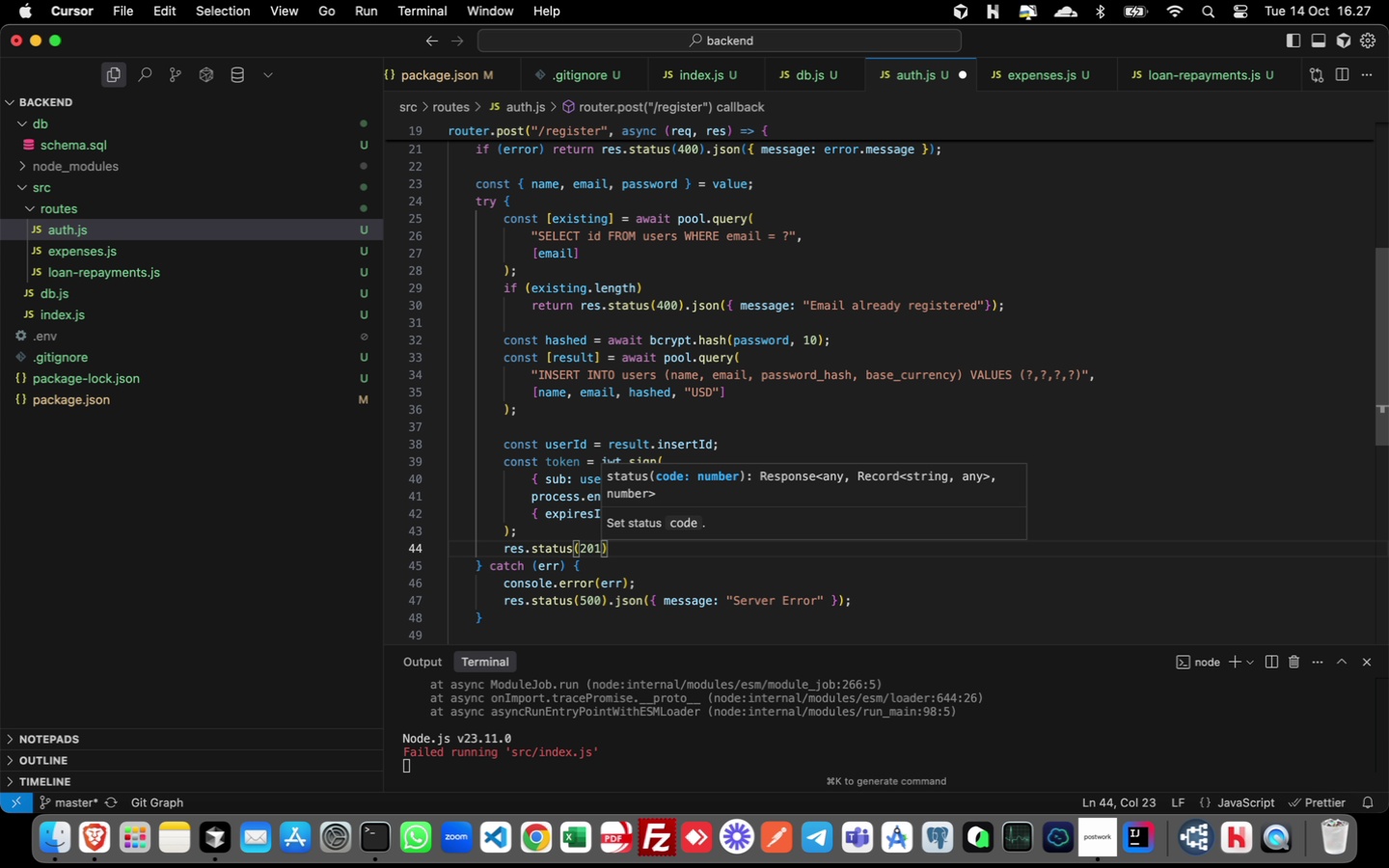 
key(ArrowRight)
 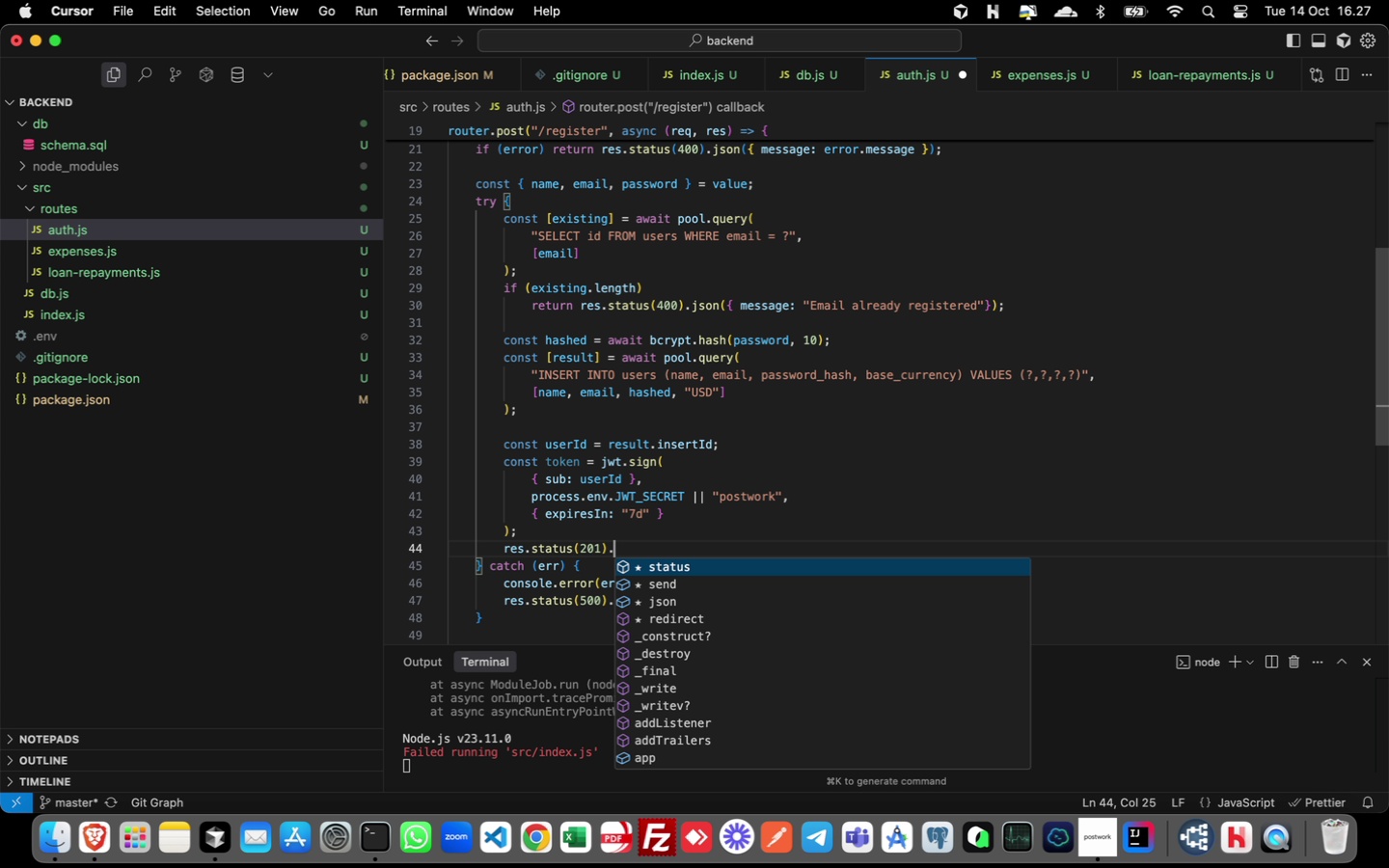 
type(.json({ tokenm)
key(Backspace)
type( )
 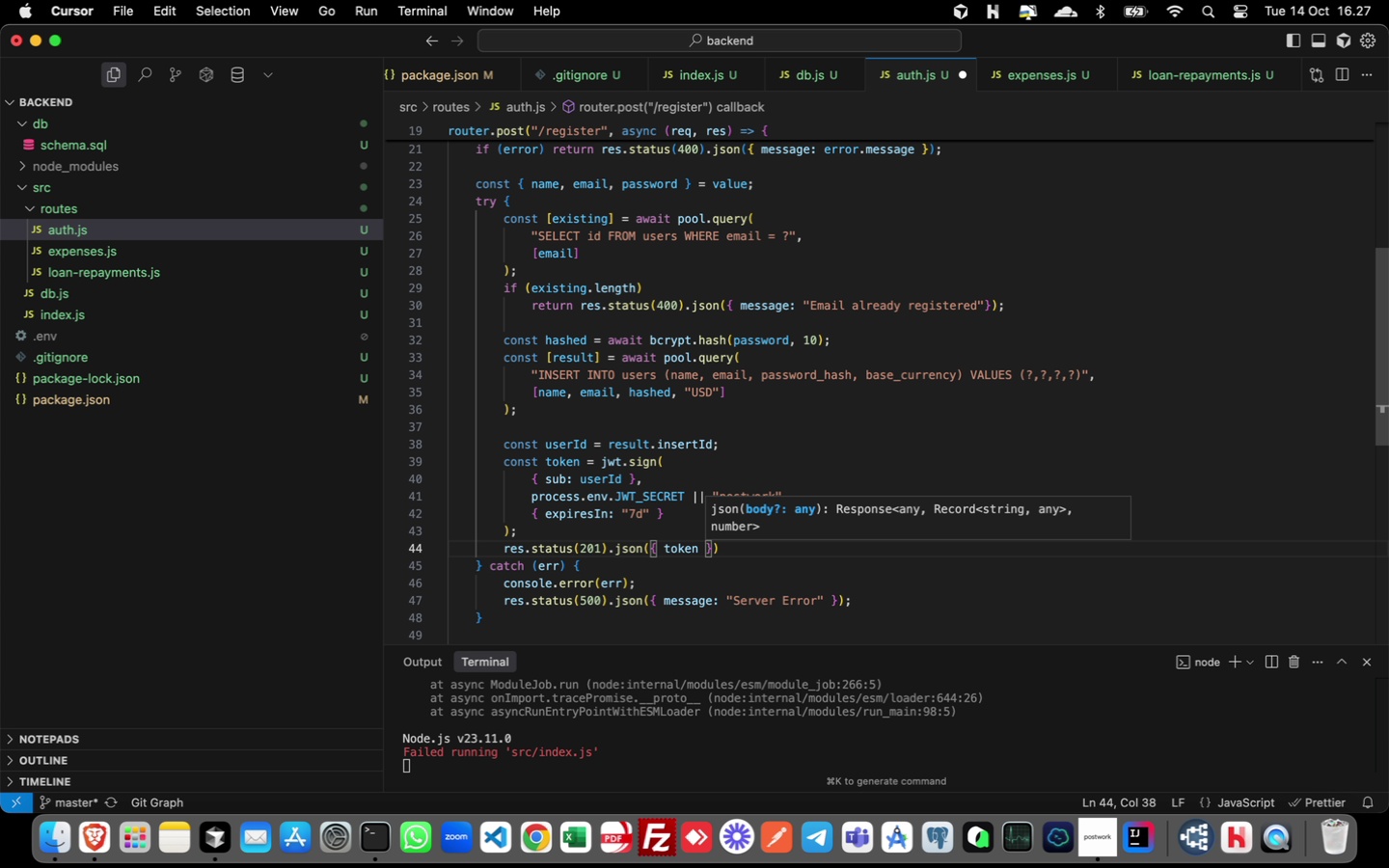 
key(ArrowRight)
 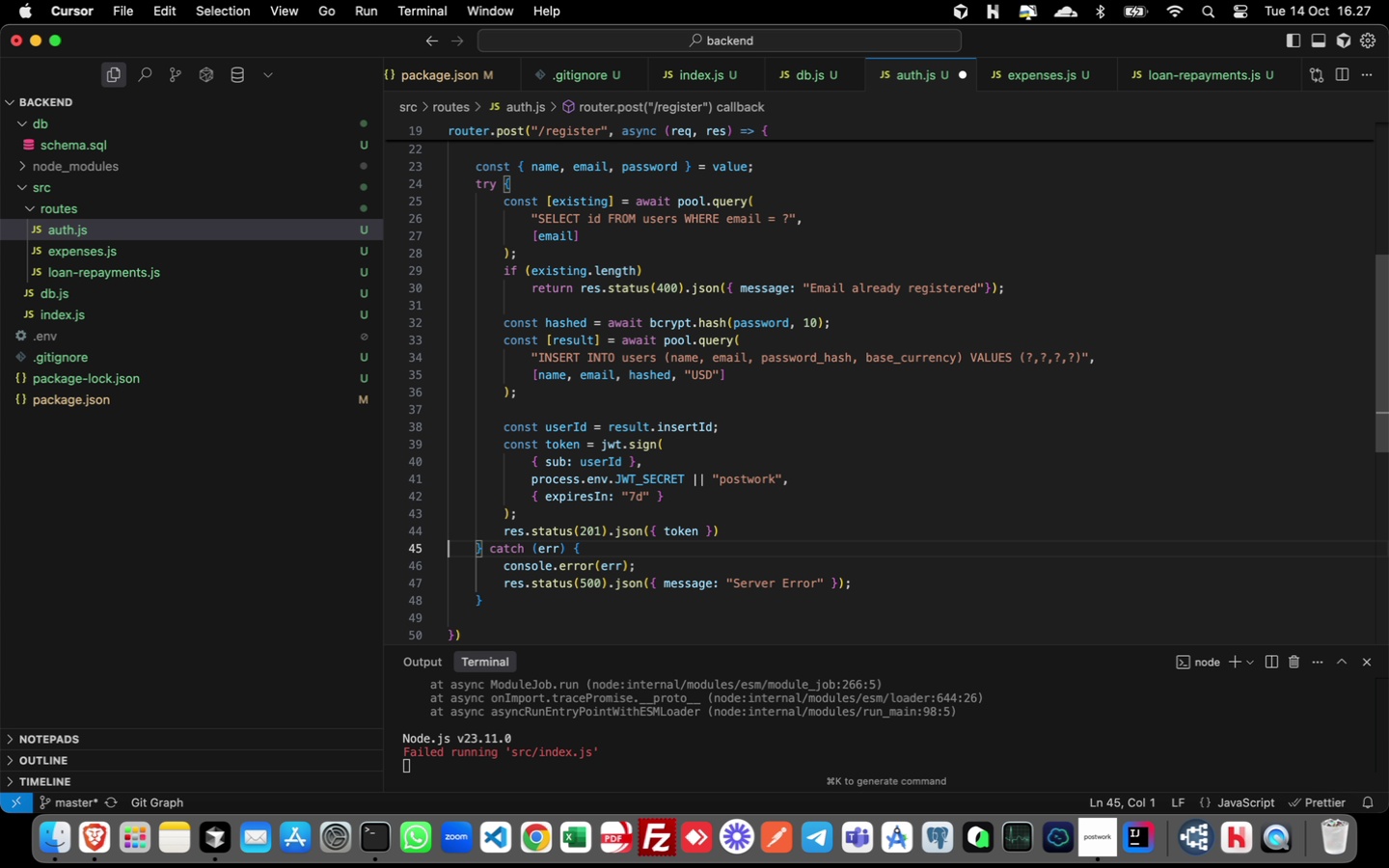 
key(ArrowRight)
 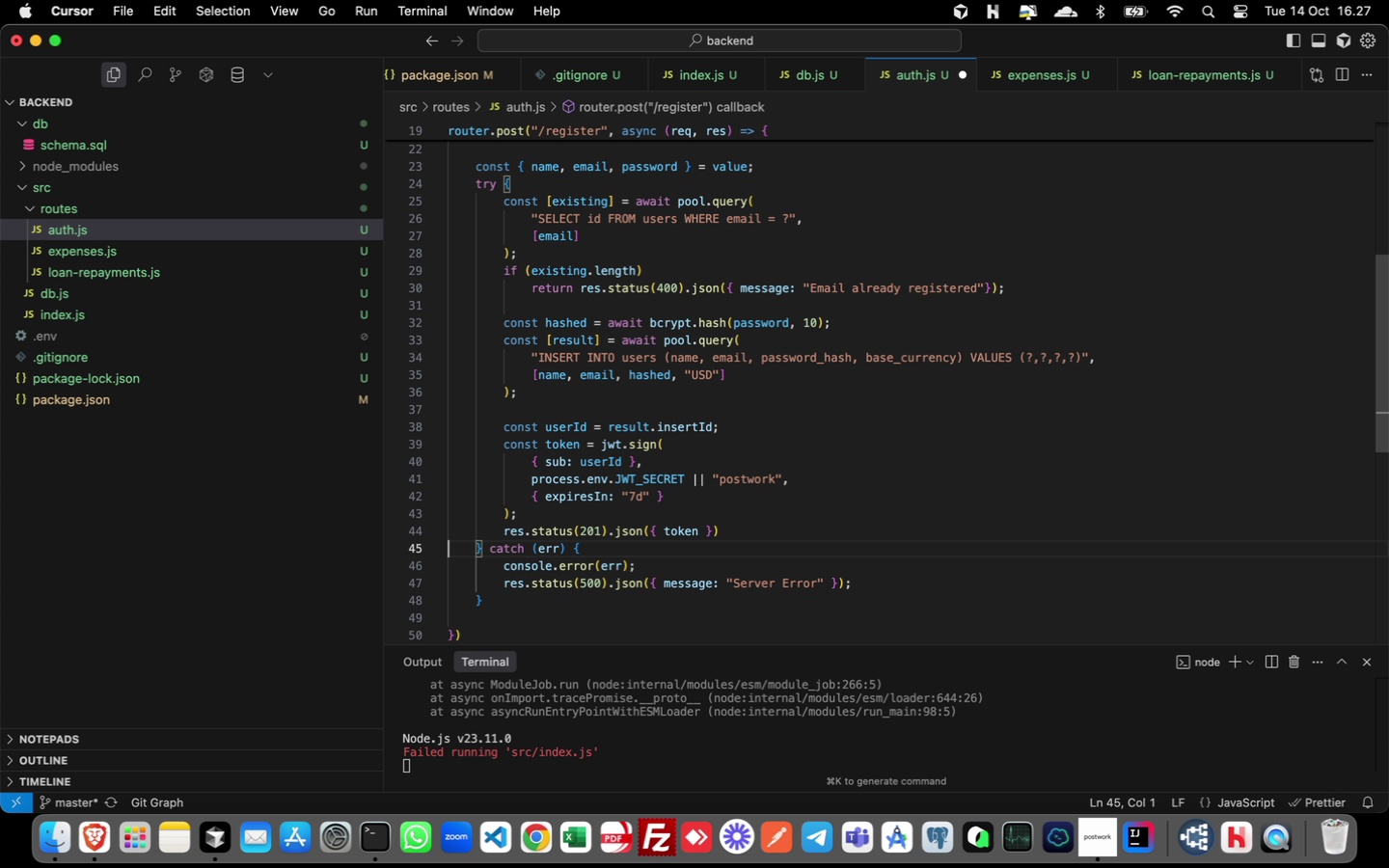 
key(ArrowRight)
 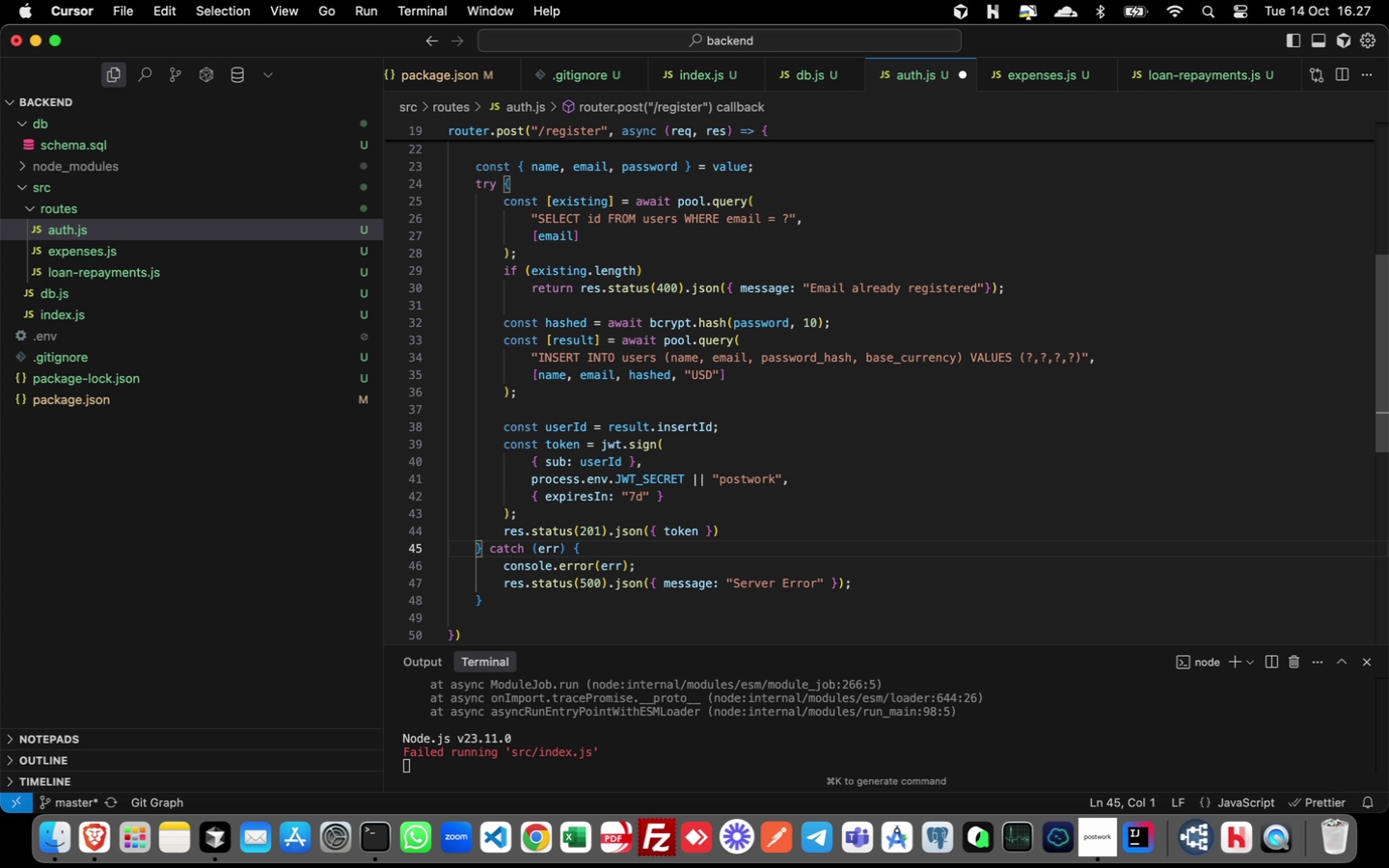 
key(ArrowLeft)
 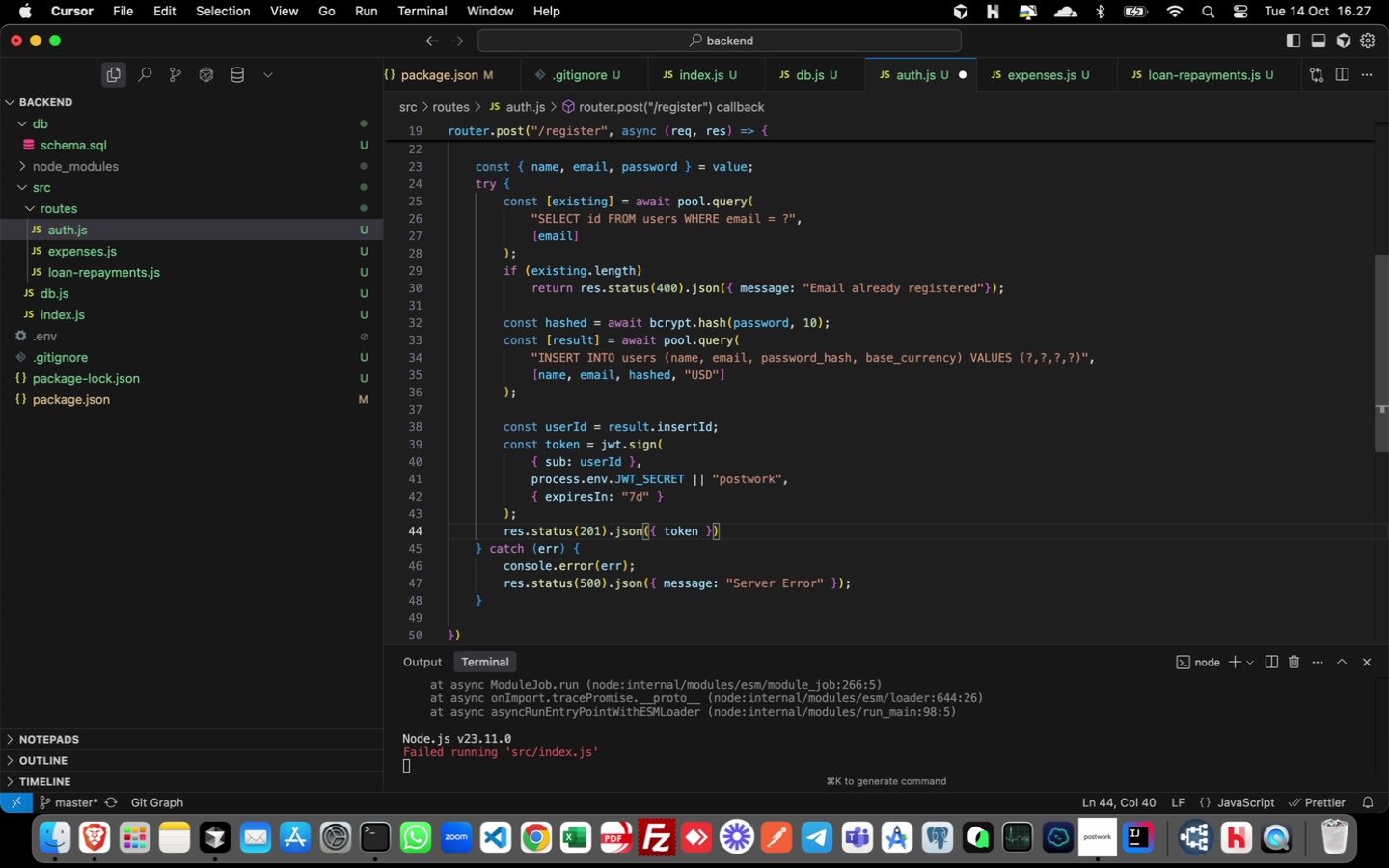 
key(Semicolon)
 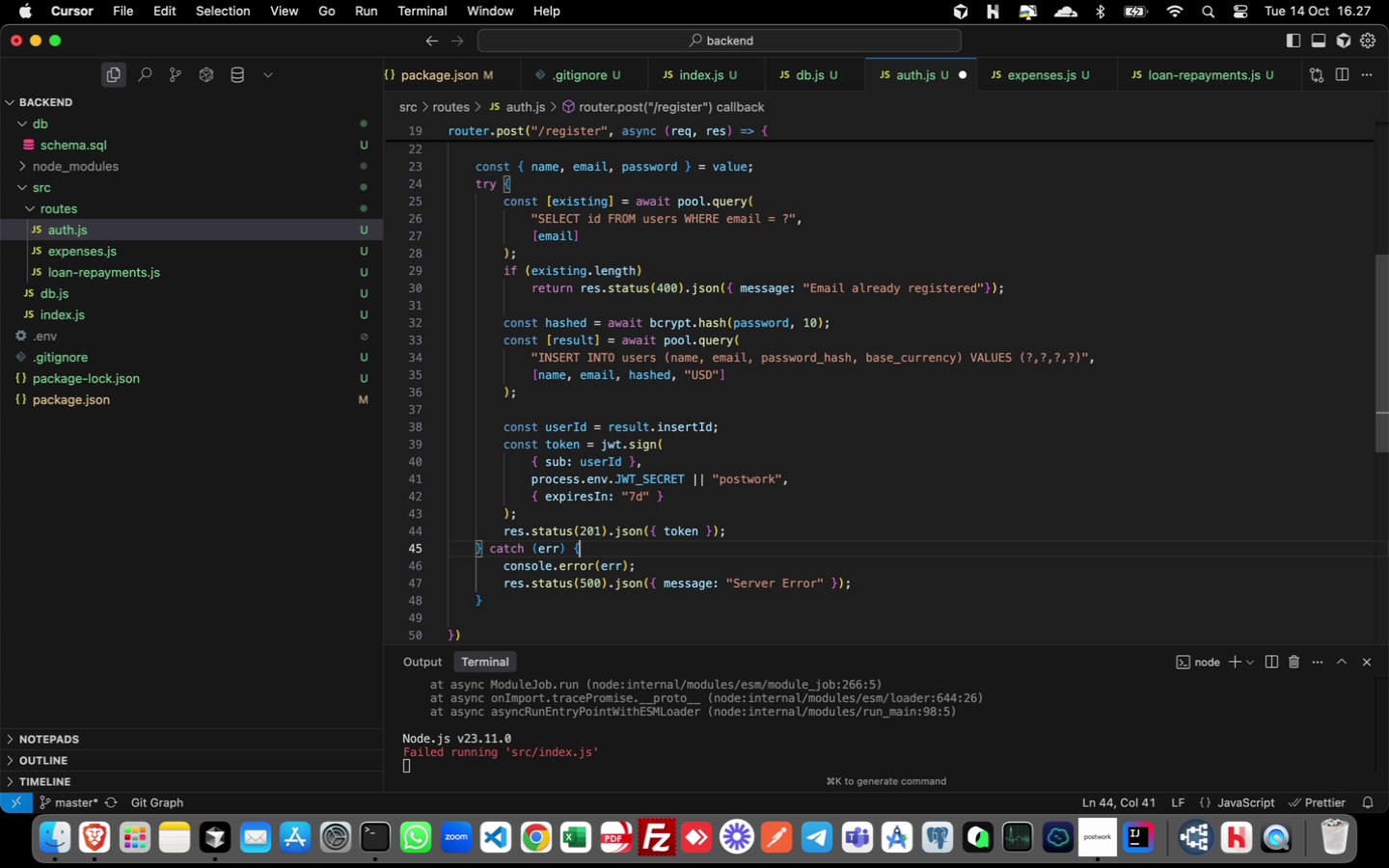 
key(ArrowDown)
 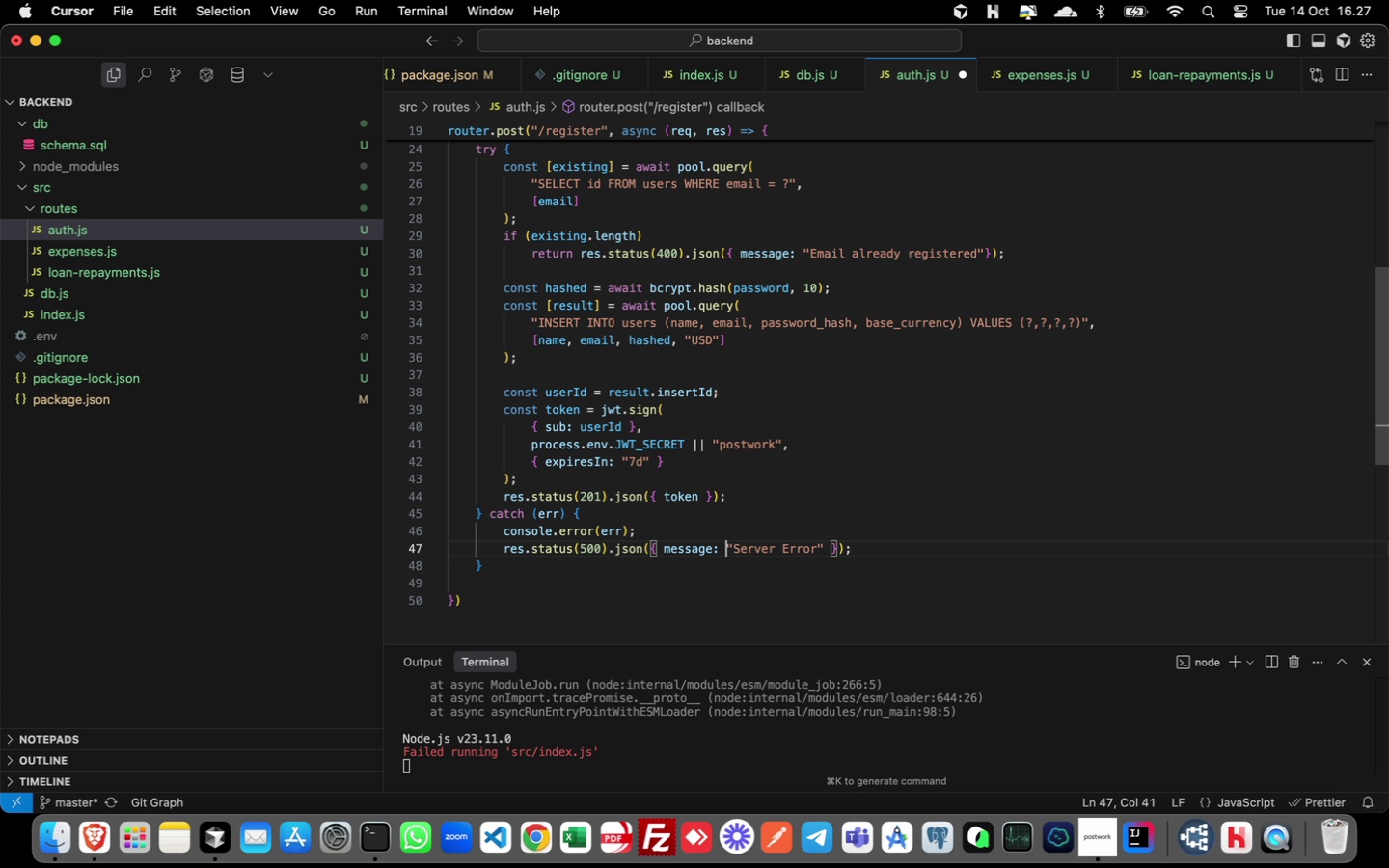 
key(ArrowDown)
 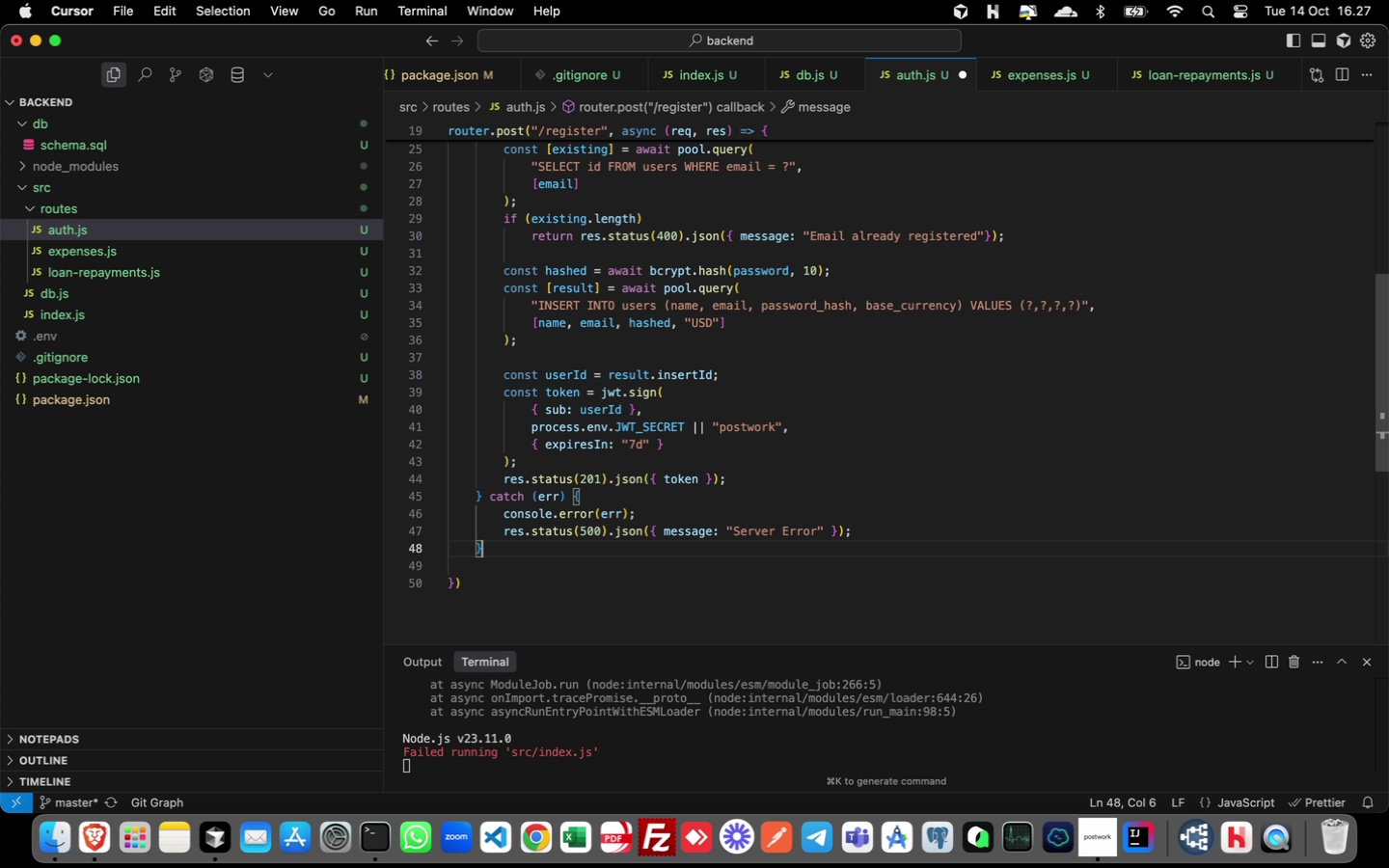 
key(ArrowDown)
 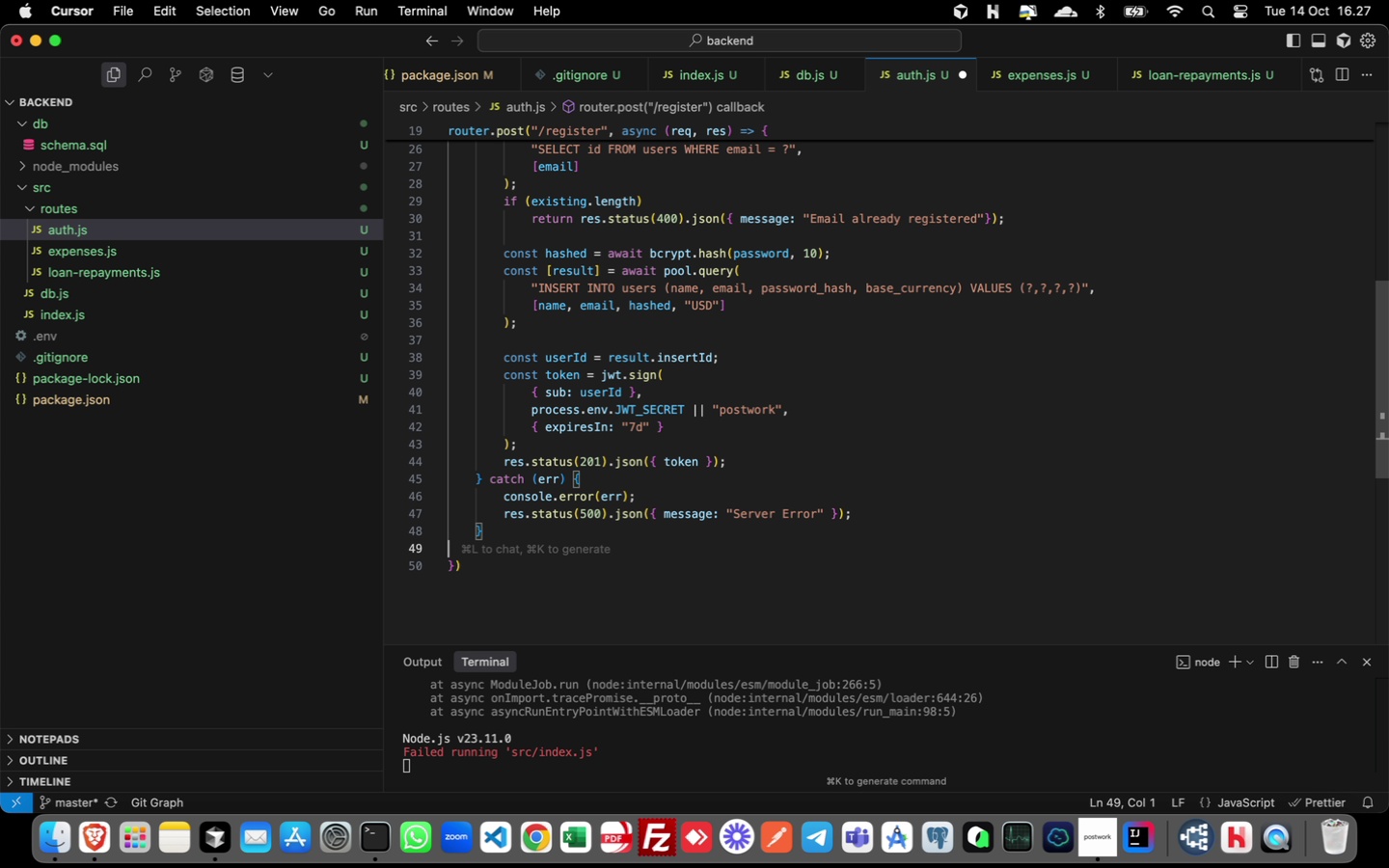 
key(ArrowDown)
 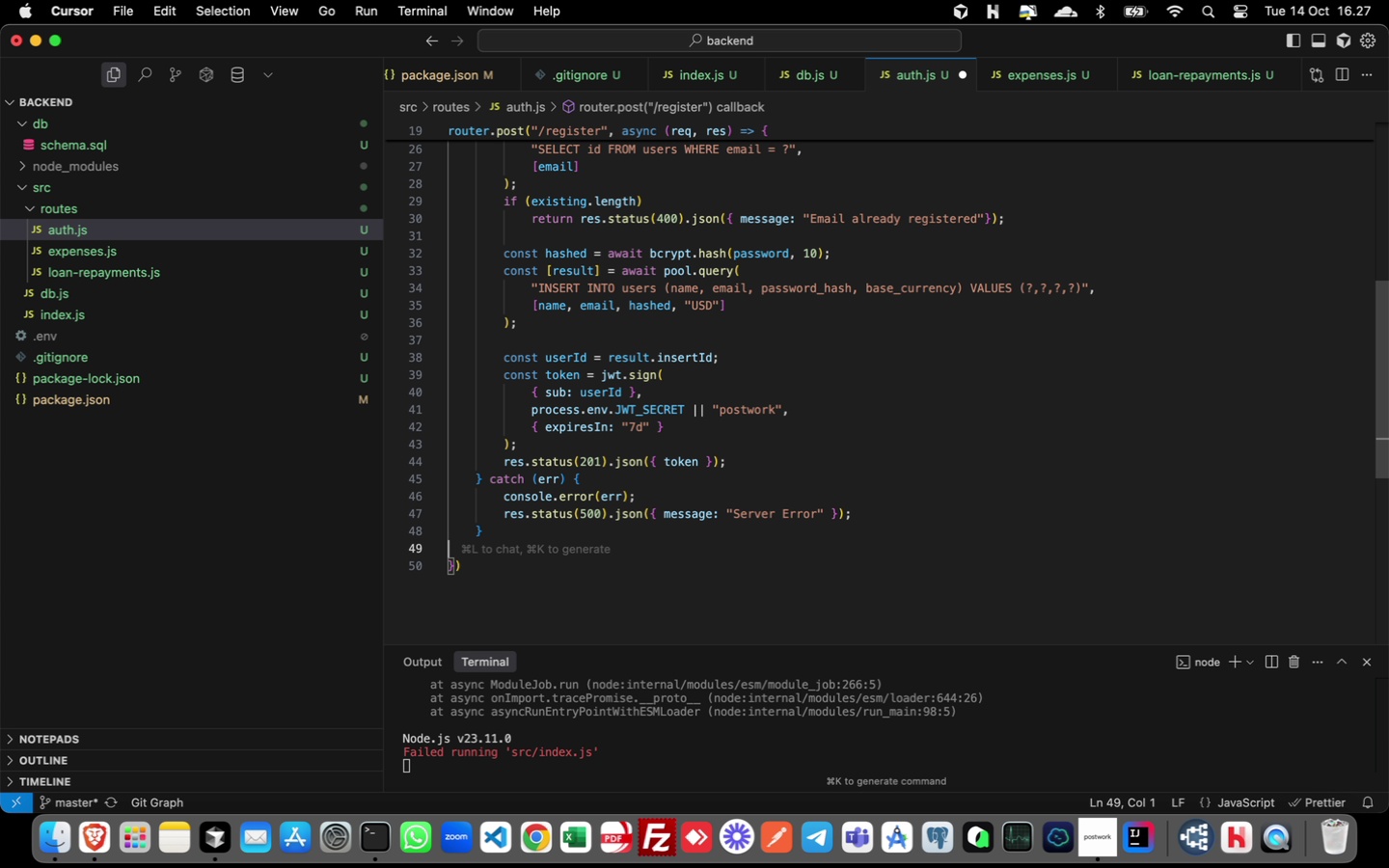 
key(ArrowDown)
 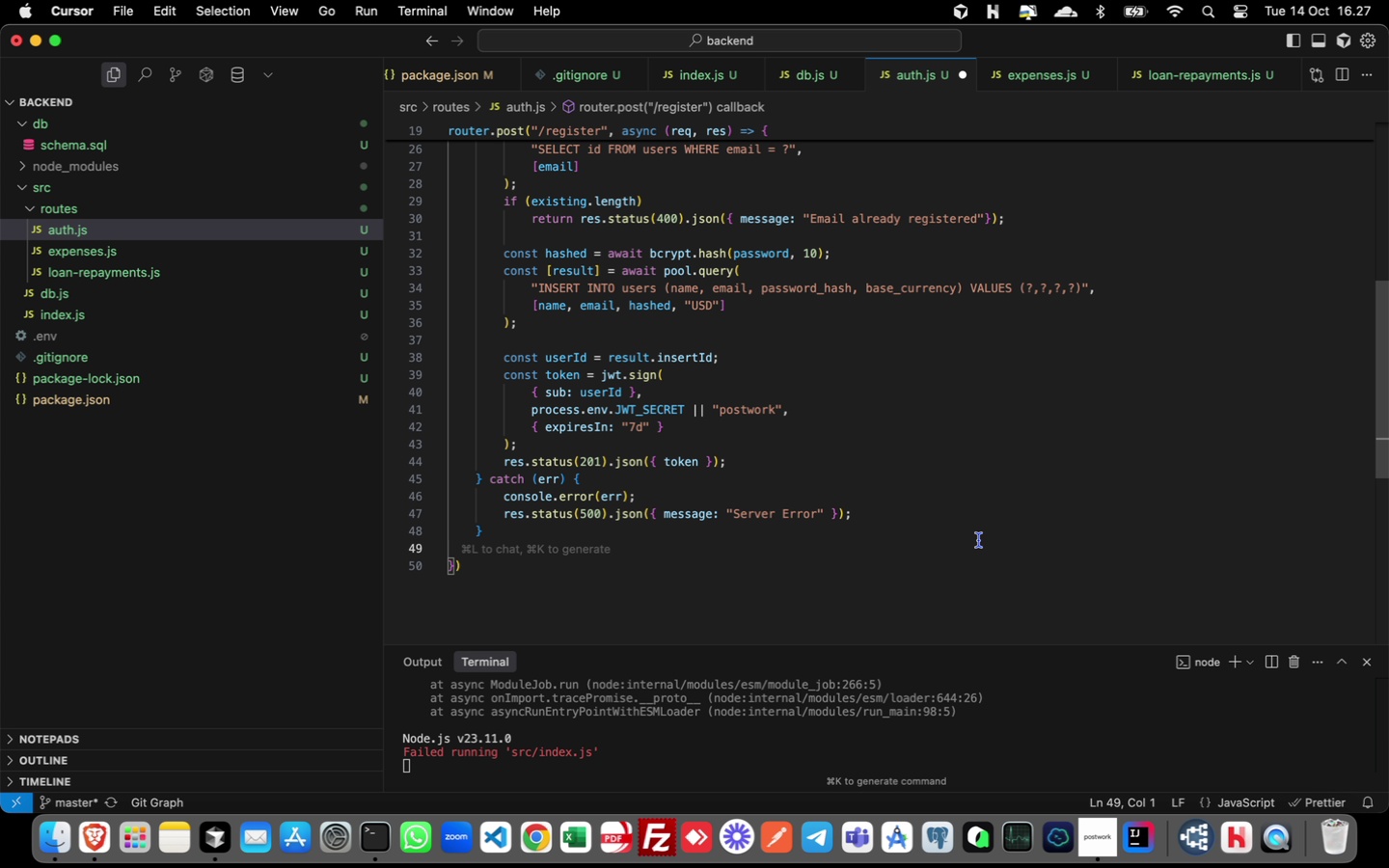 
key(Meta+S)
 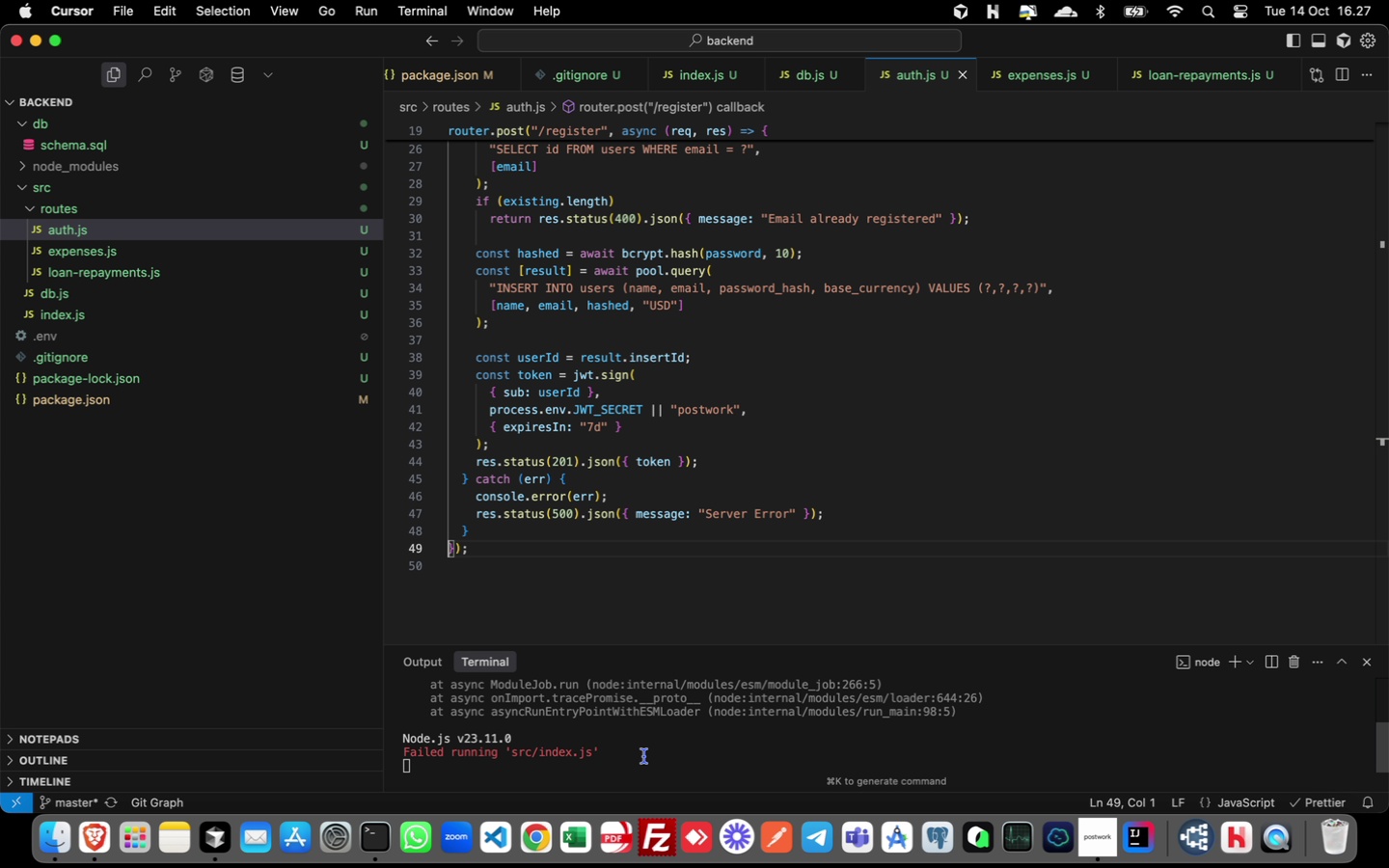 
scroll: coordinate [736, 388], scroll_direction: up, amount: 15.0
 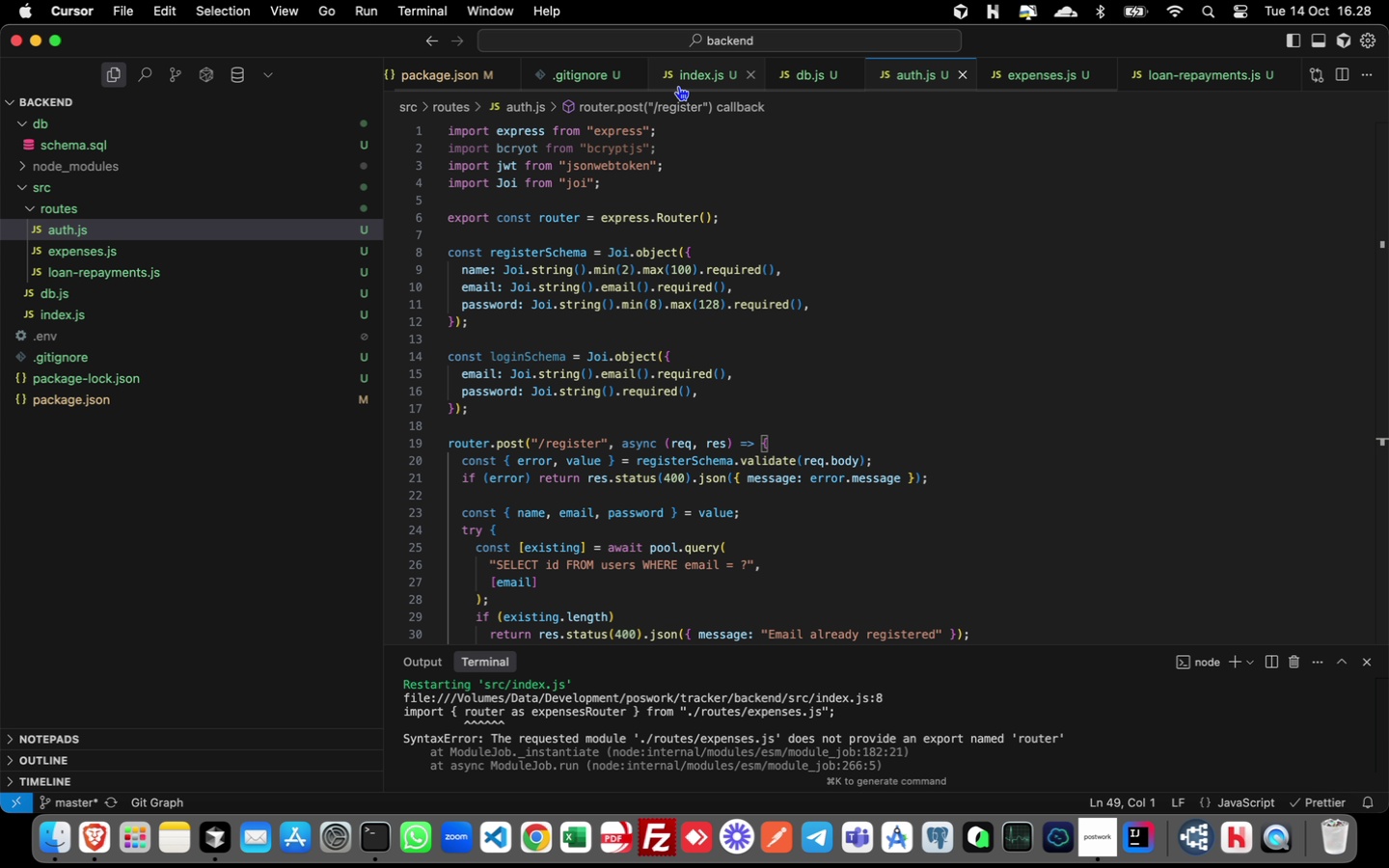 
left_click([693, 76])
 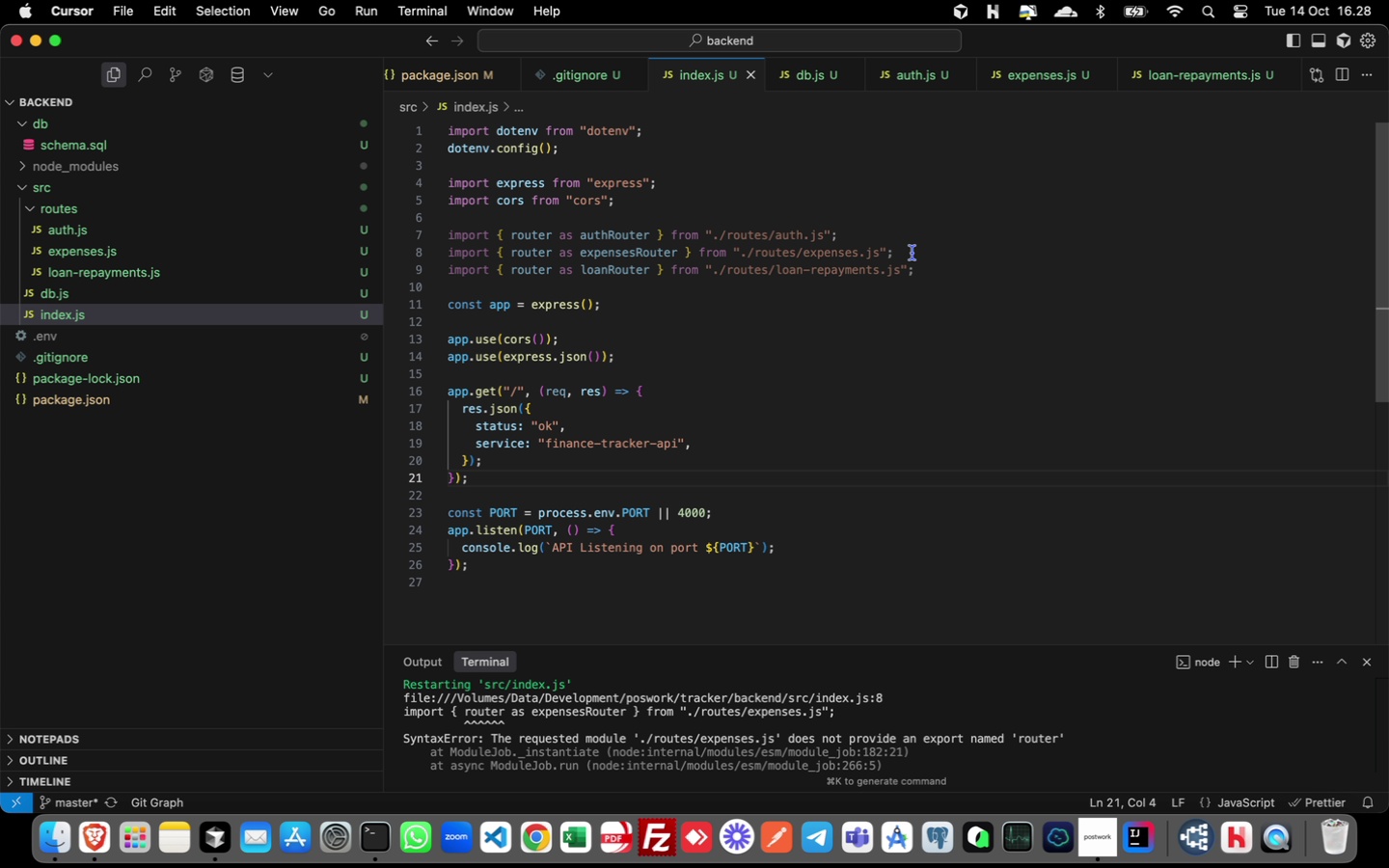 
left_click([907, 248])
 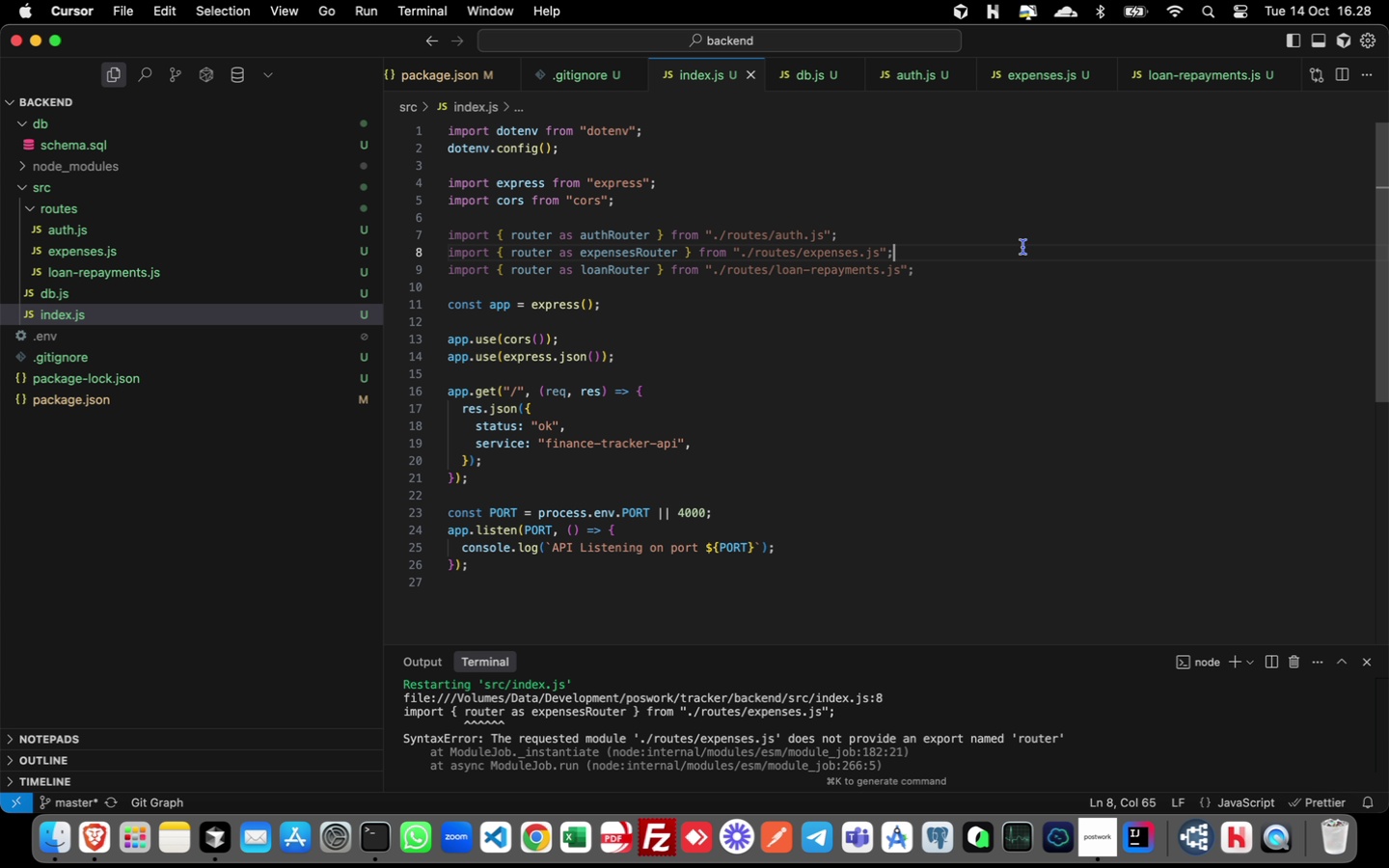 
key(Meta+Slash)
 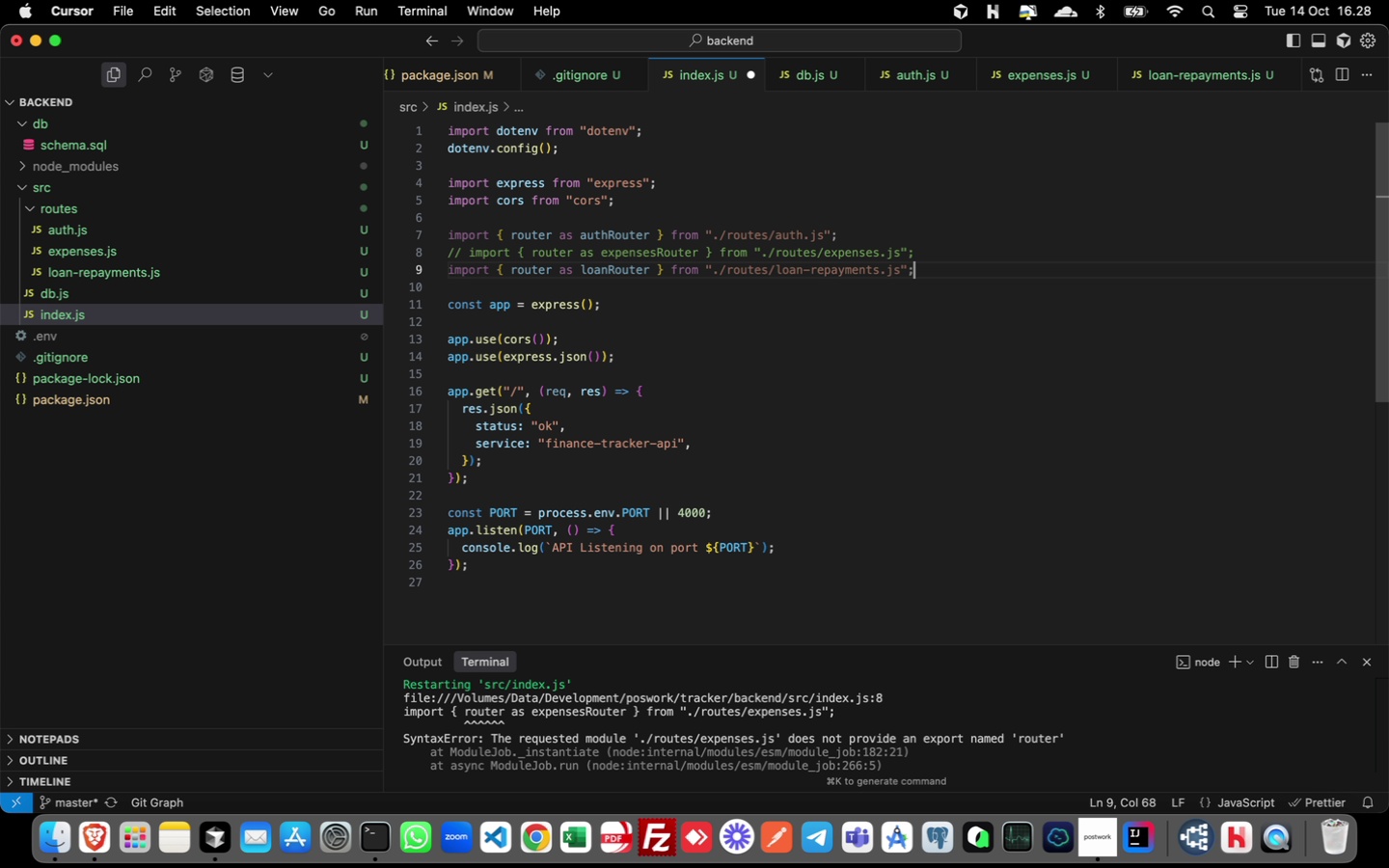 
key(ArrowDown)
 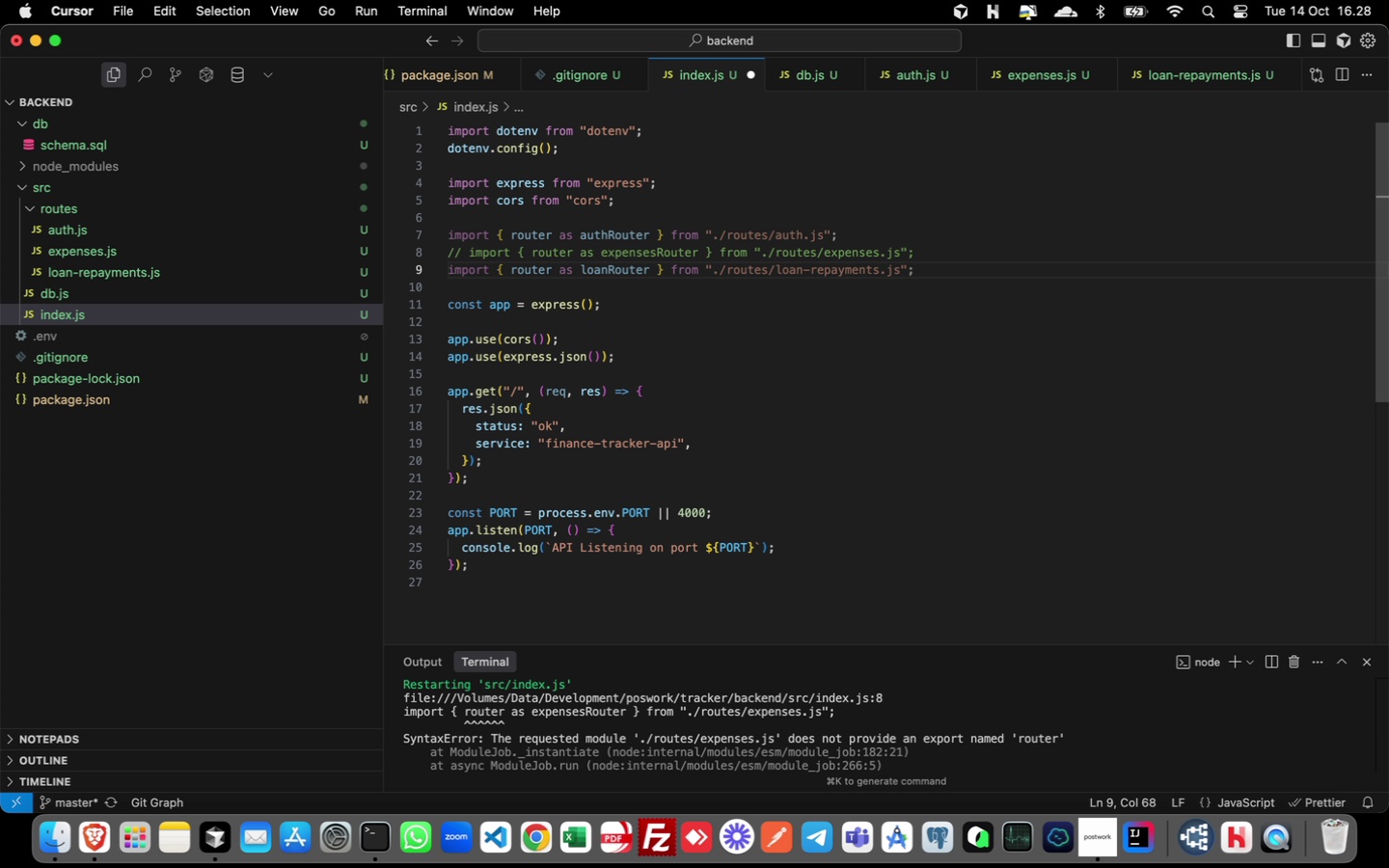 
key(Meta+Slash)
 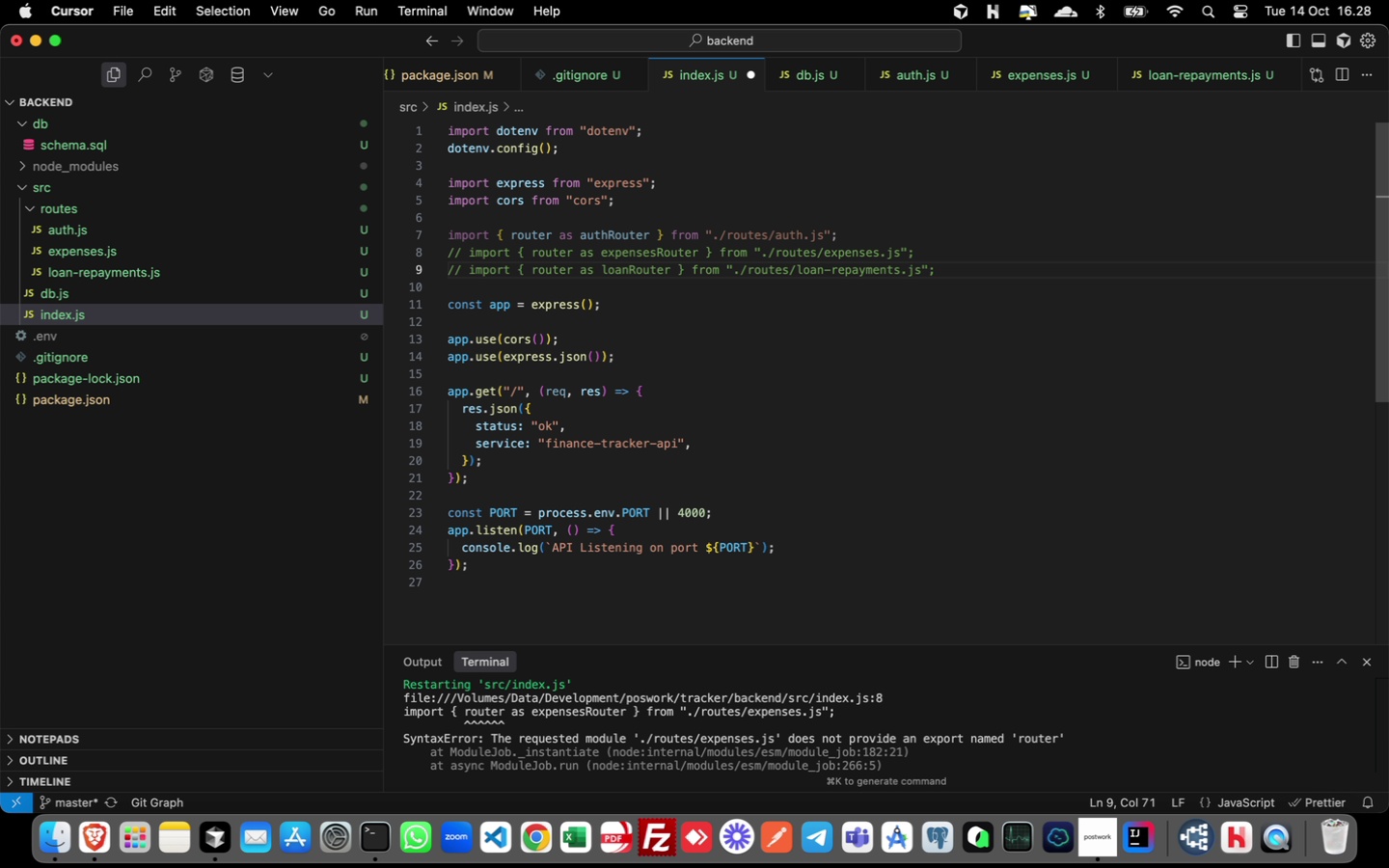 
key(Meta+S)
 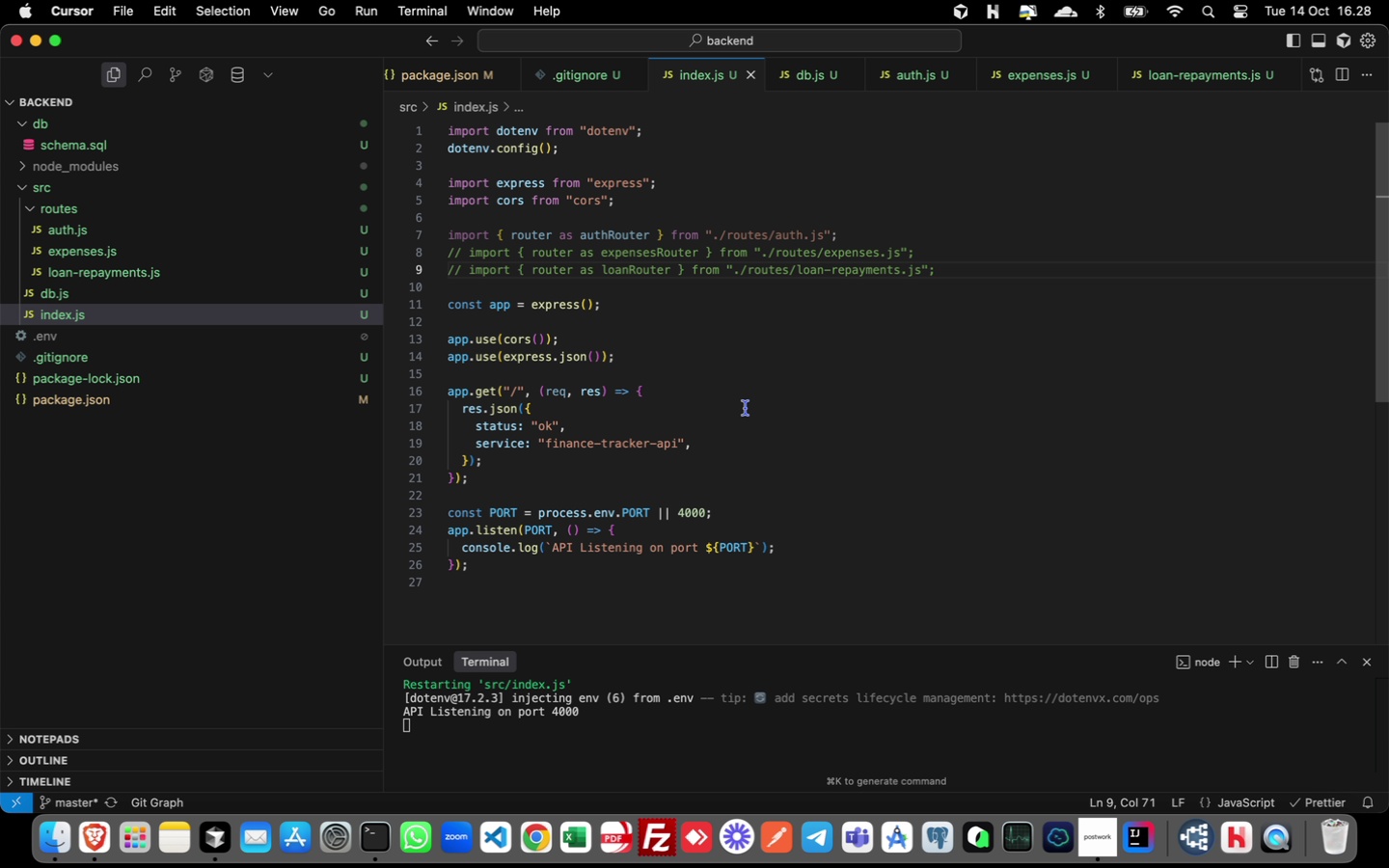 
wait(26.0)
 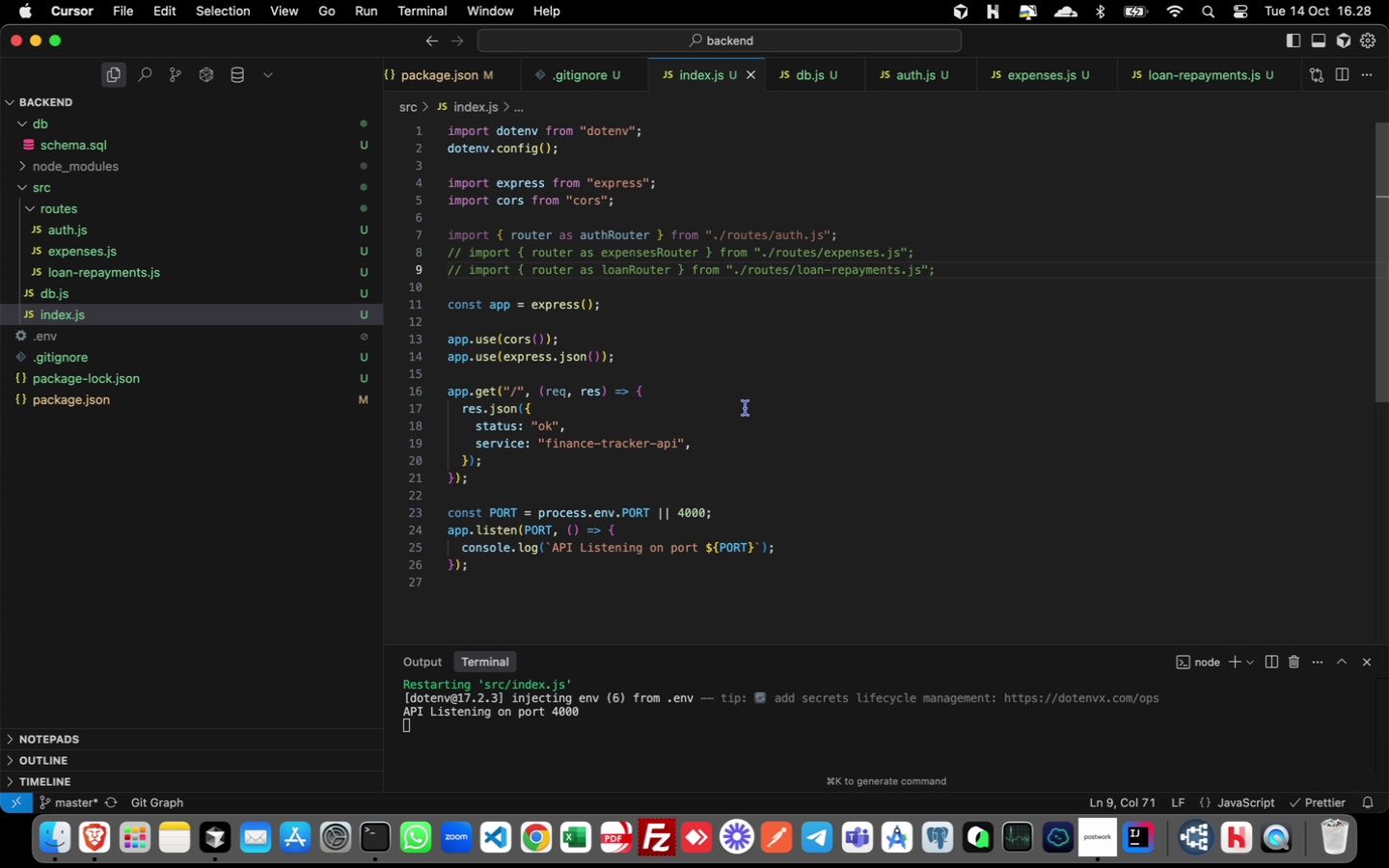 
left_click([615, 478])
 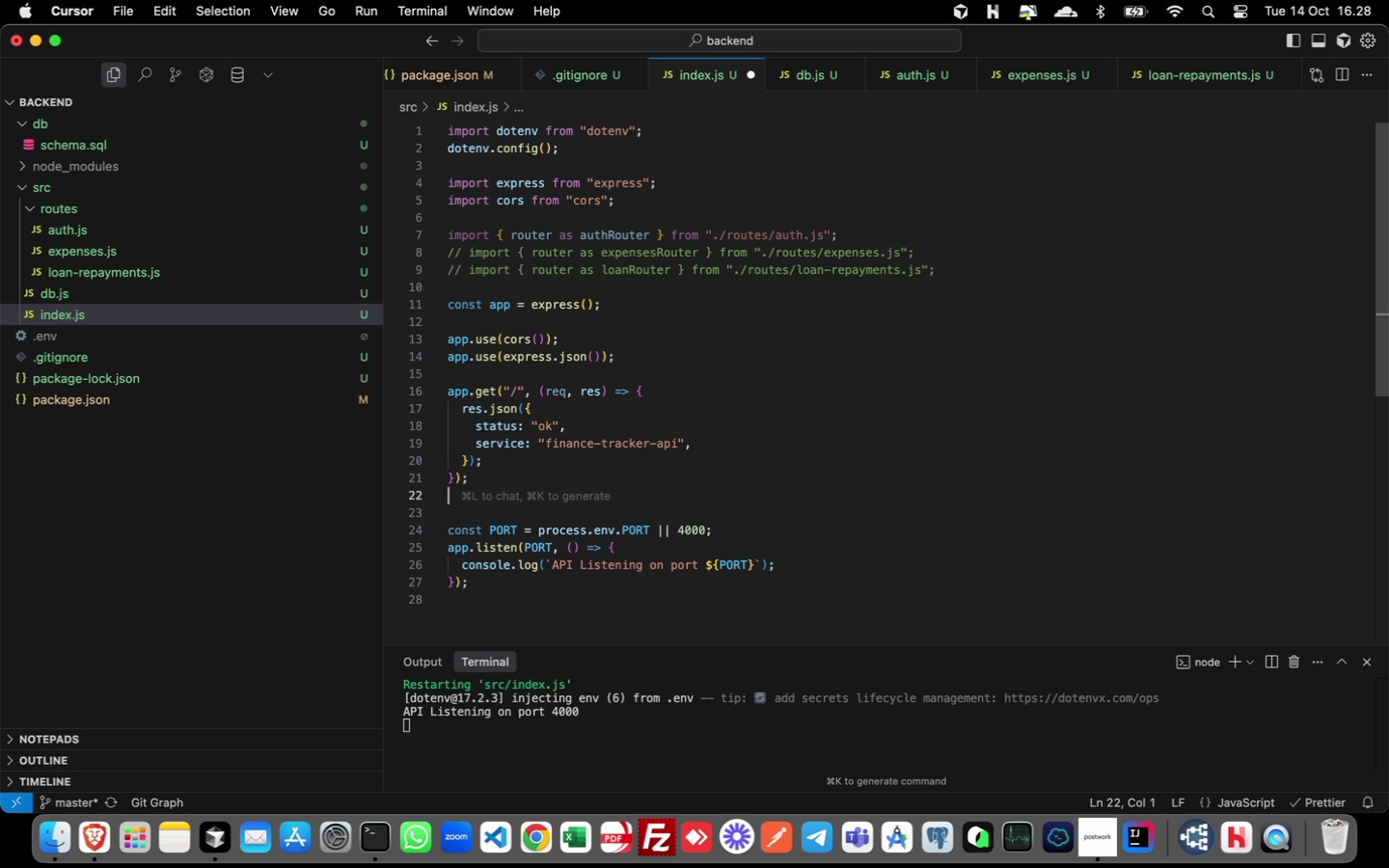 
key(Enter)
 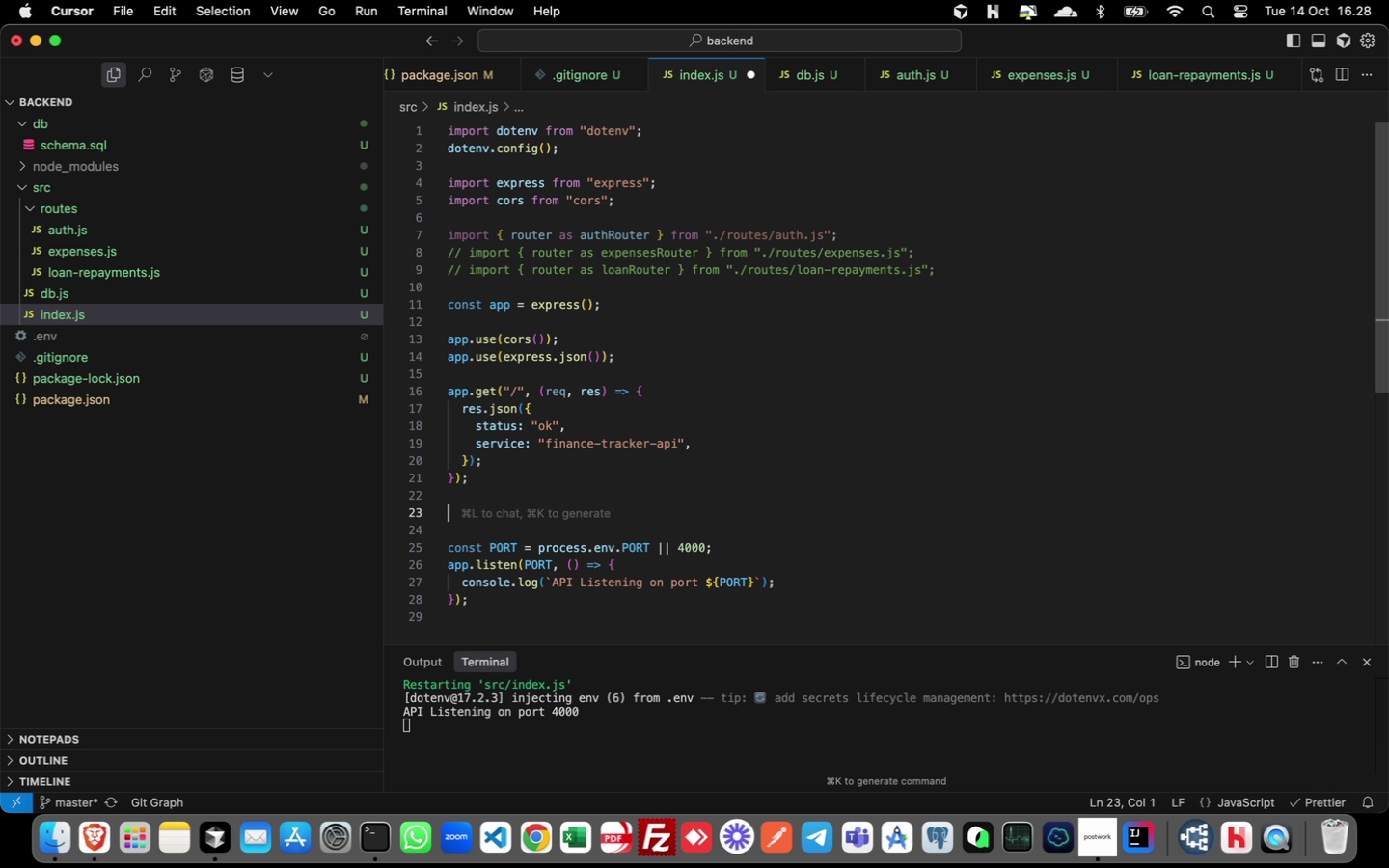 
key(Enter)
 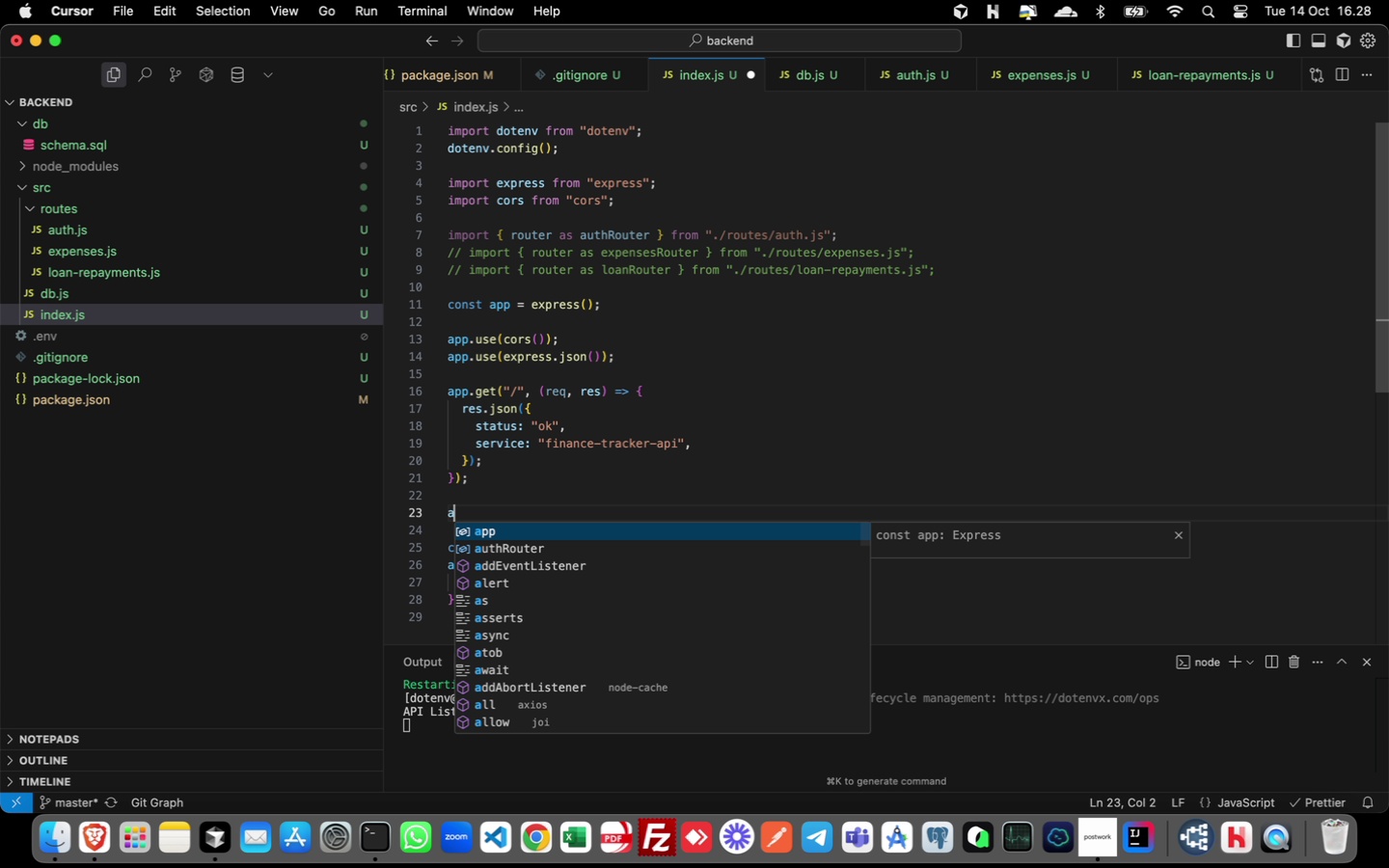 
type(app.use("a)
key(Backspace)
type(/api/auth)
 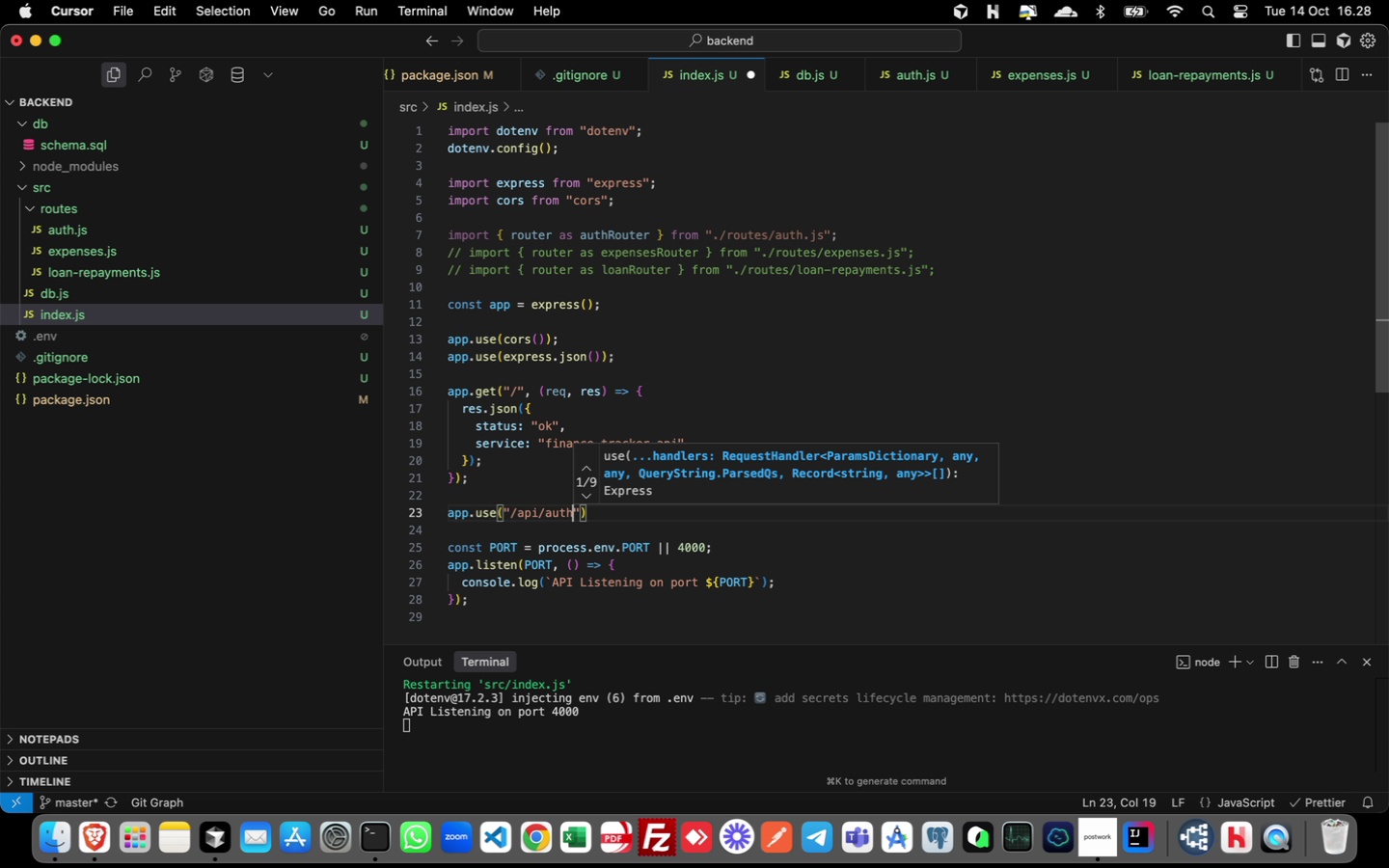 
key(ArrowRight)
 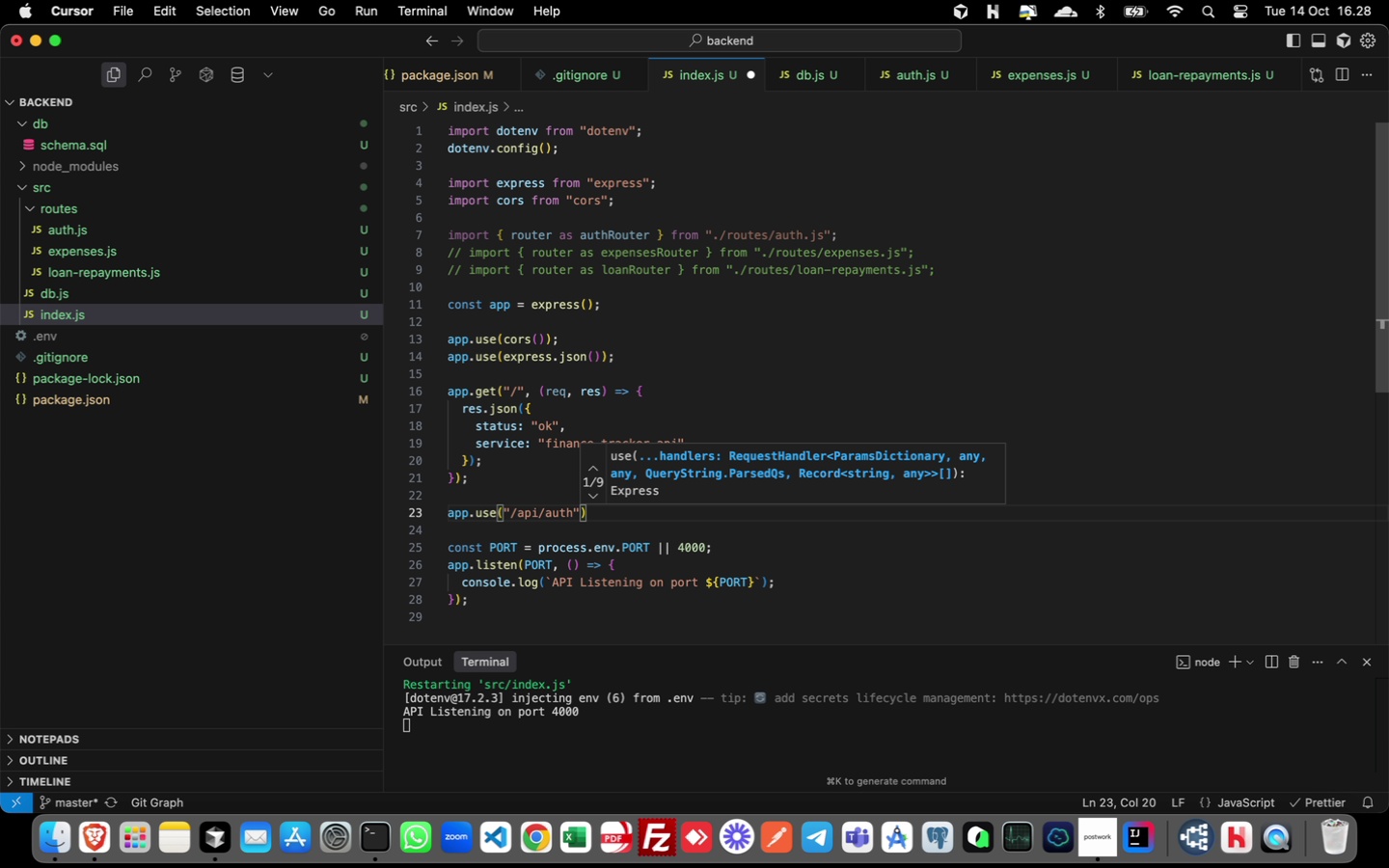 
type(, auth)
 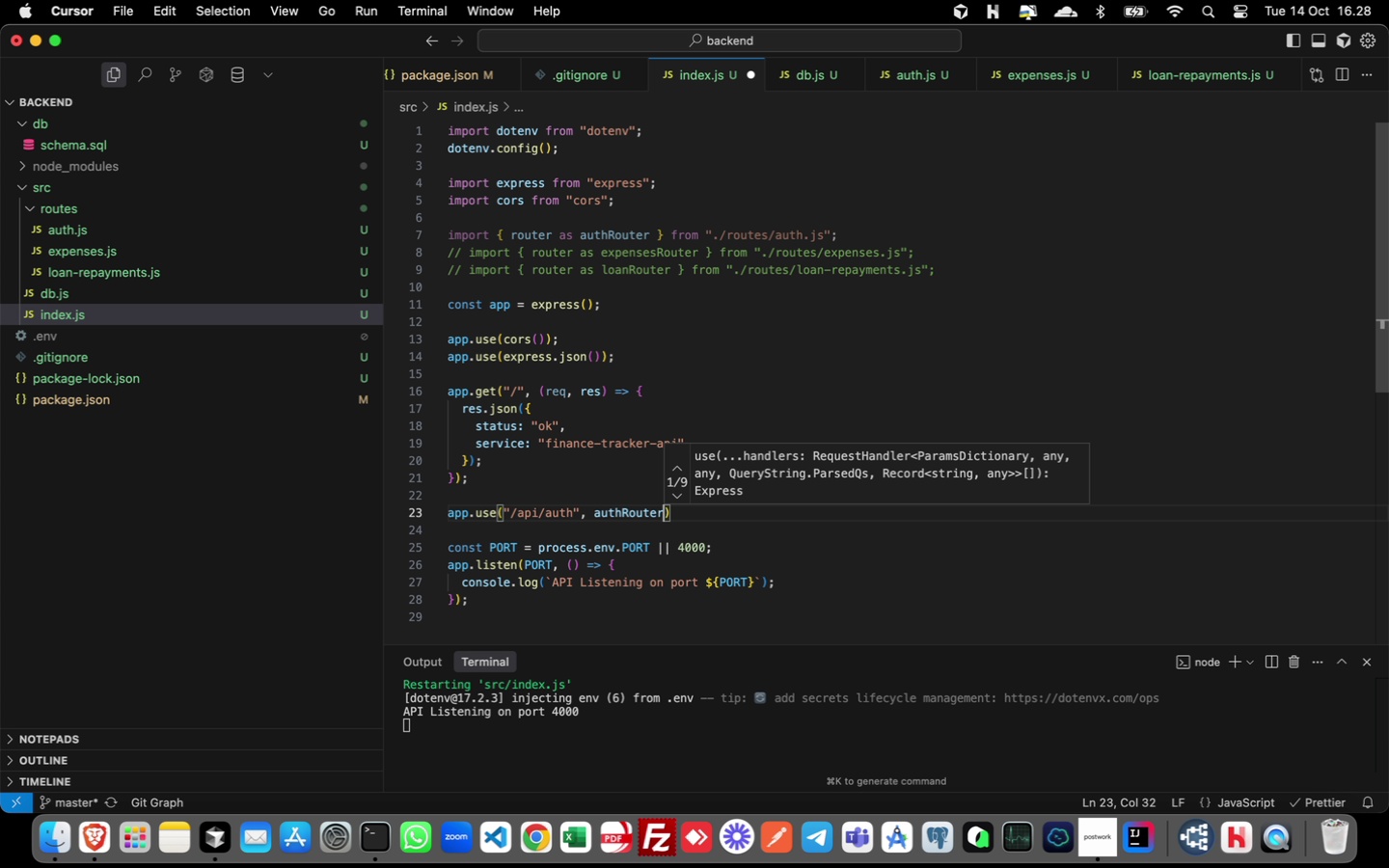 
key(Enter)
 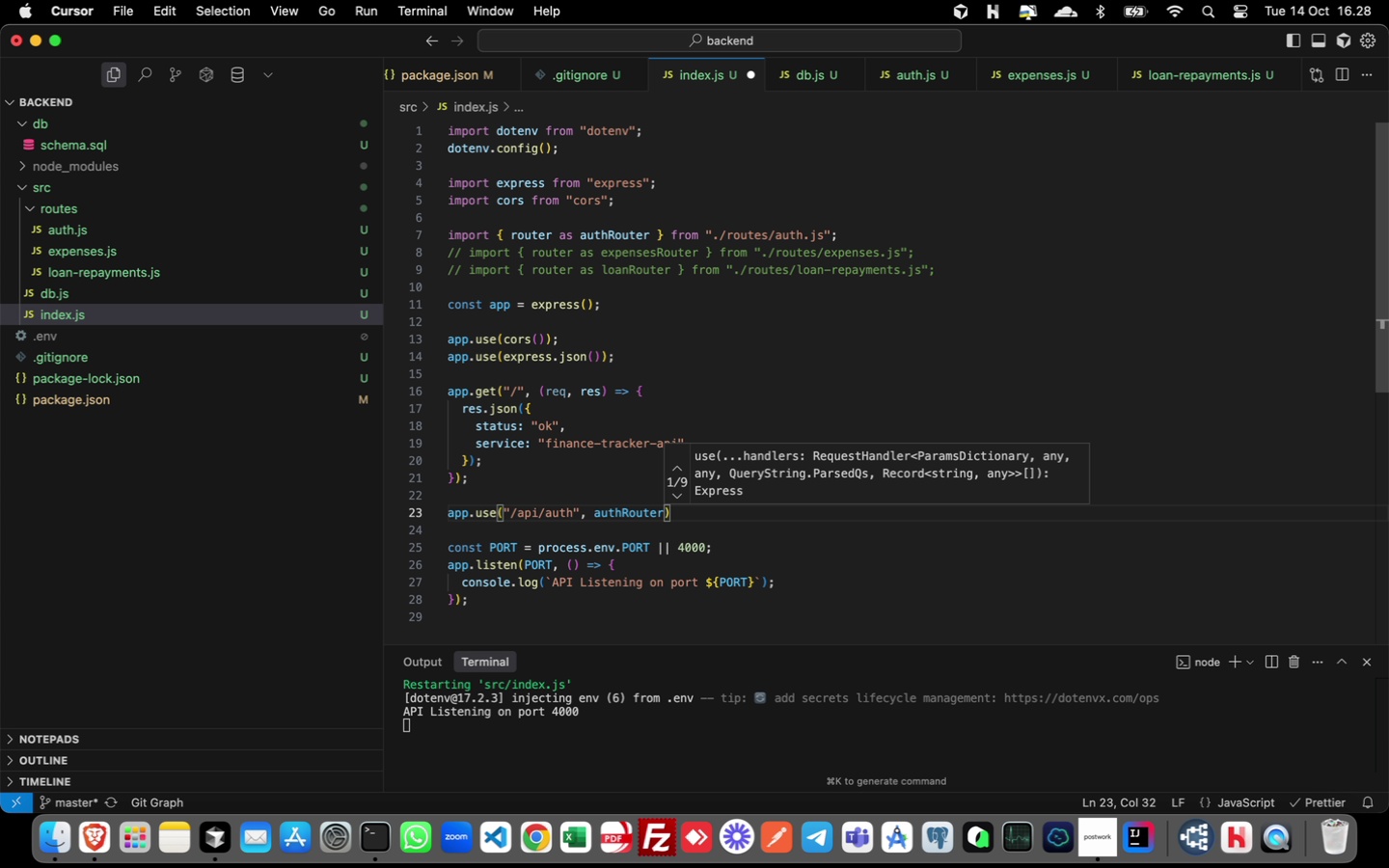 
key(ArrowRight)
 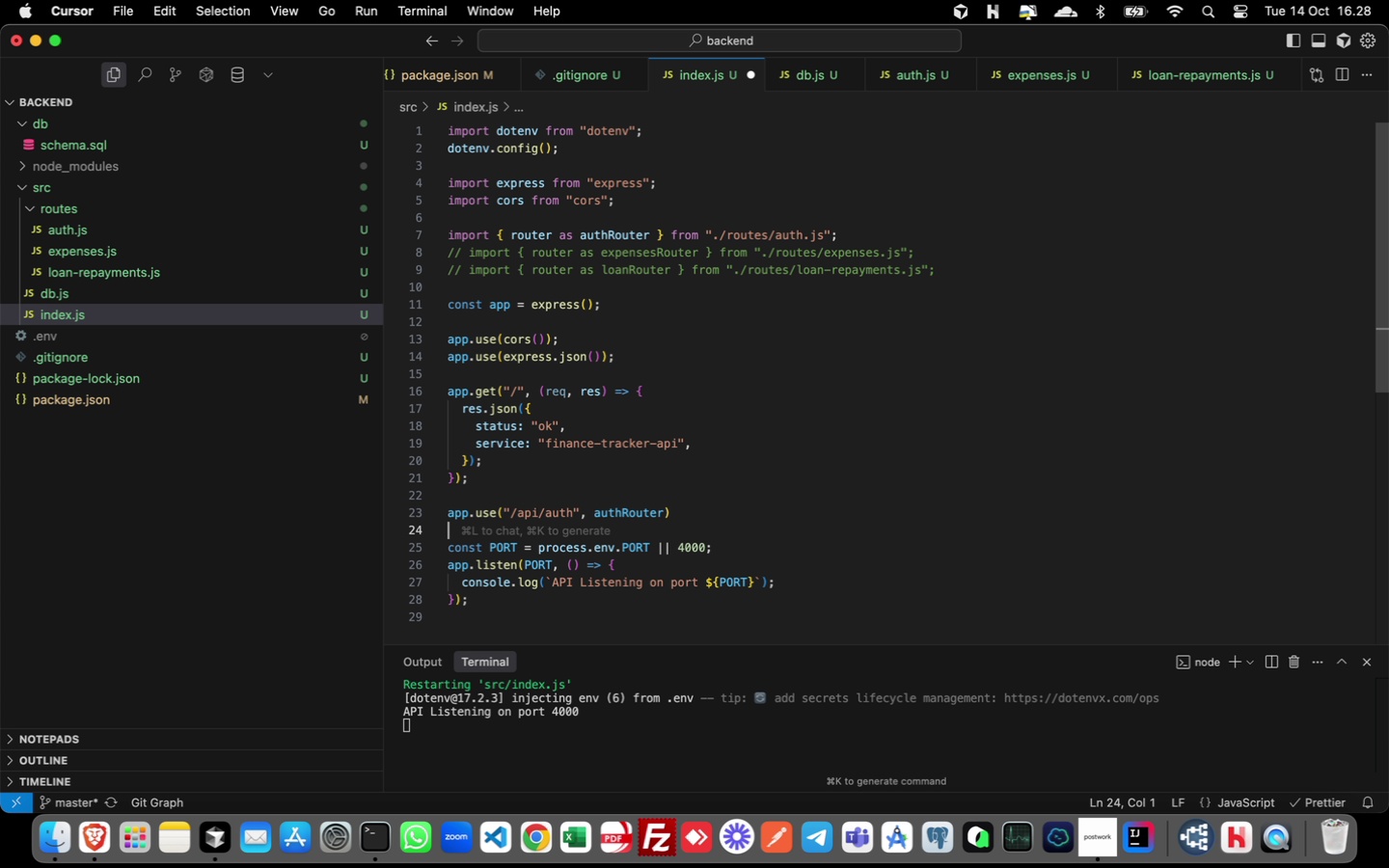 
key(ArrowRight)
 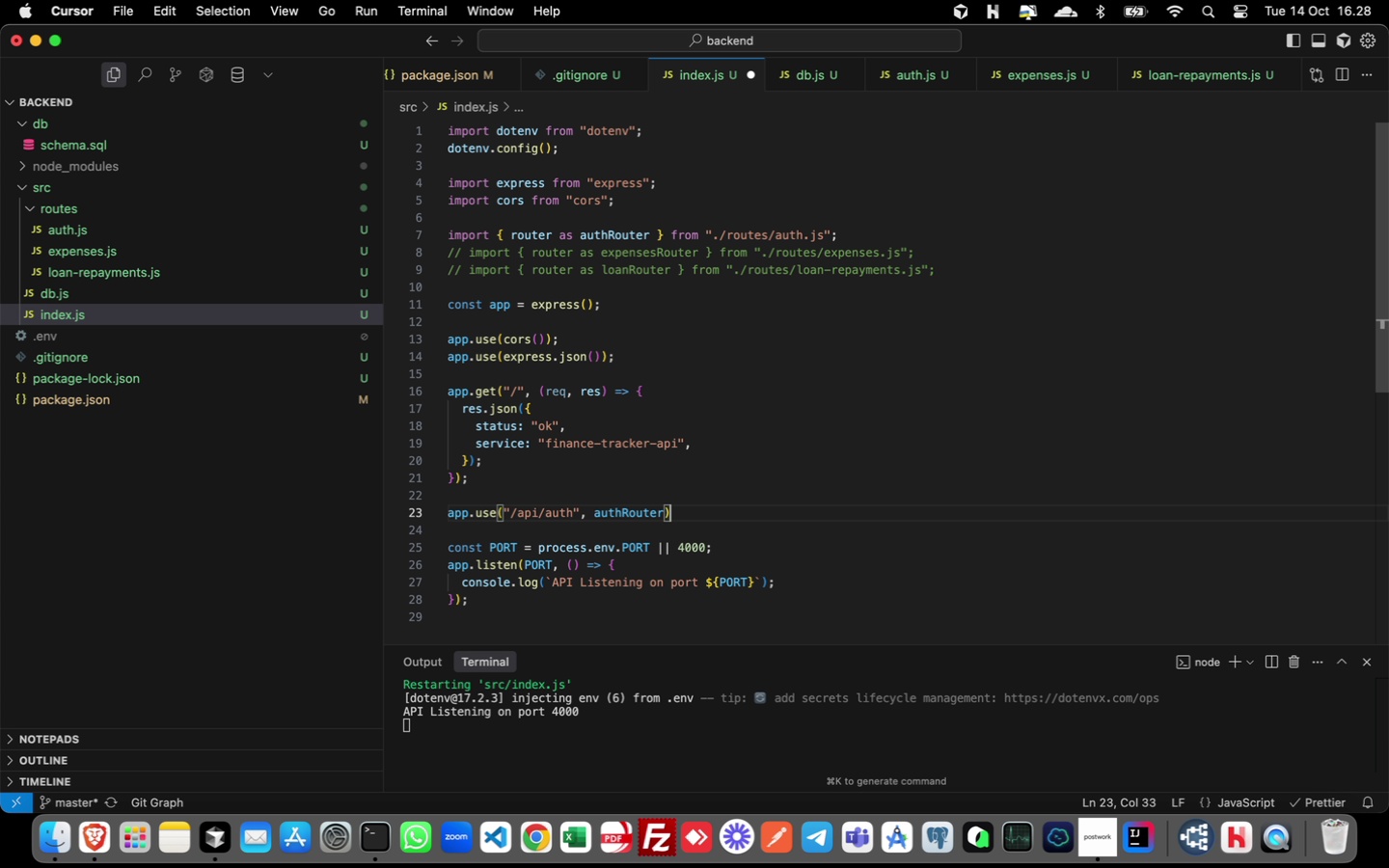 
key(ArrowLeft)
 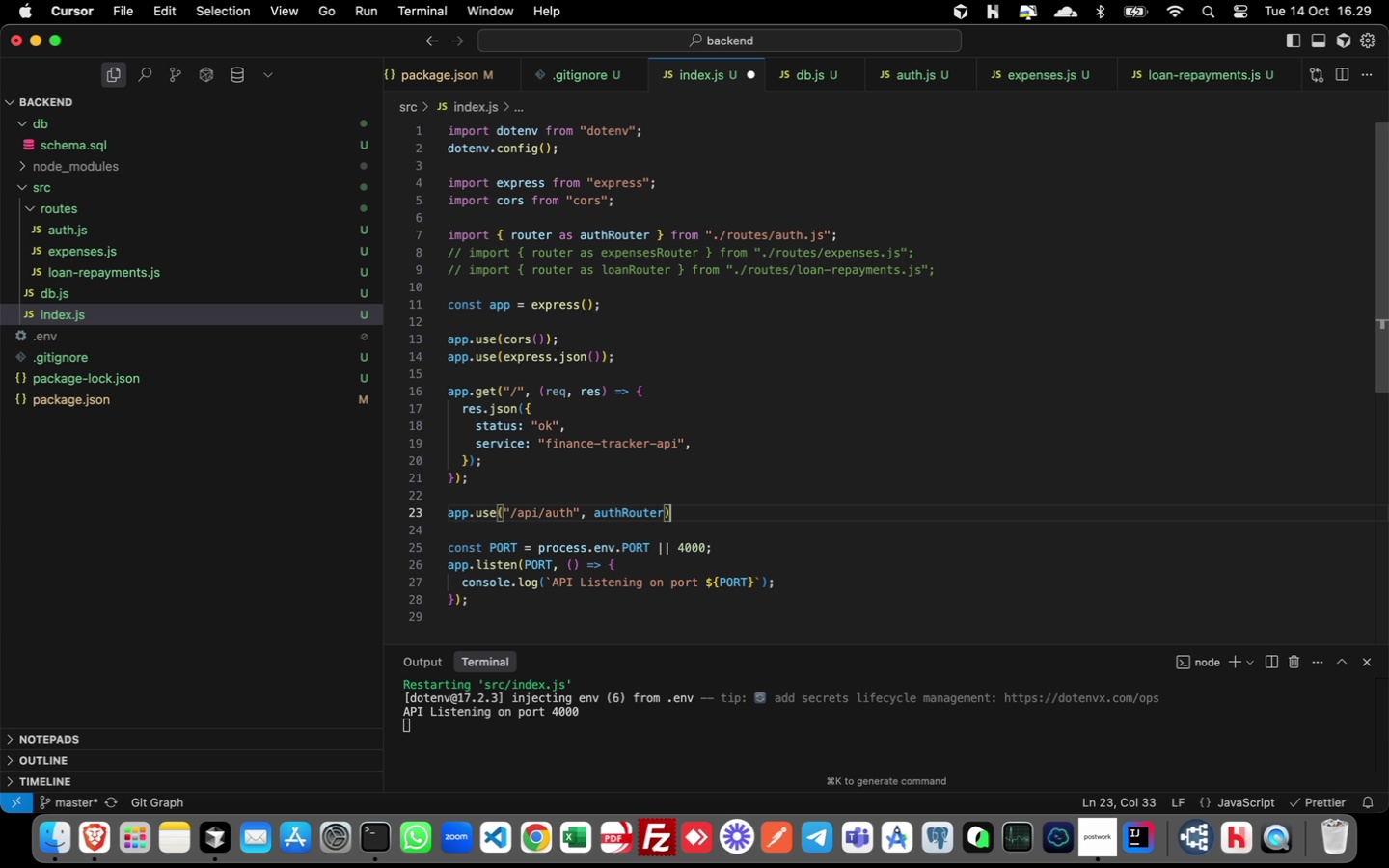 
key(Semicolon)
 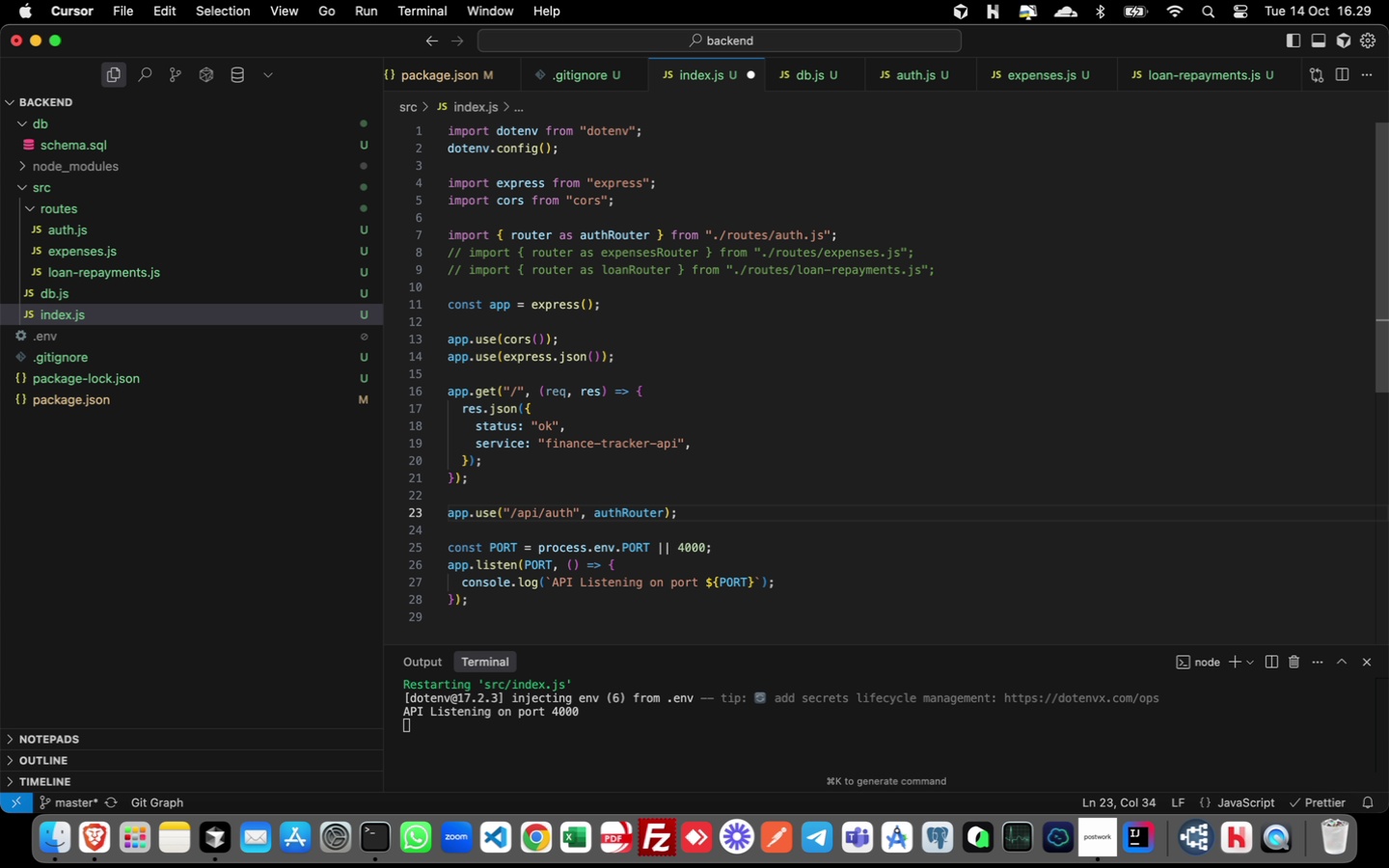 
wait(11.29)
 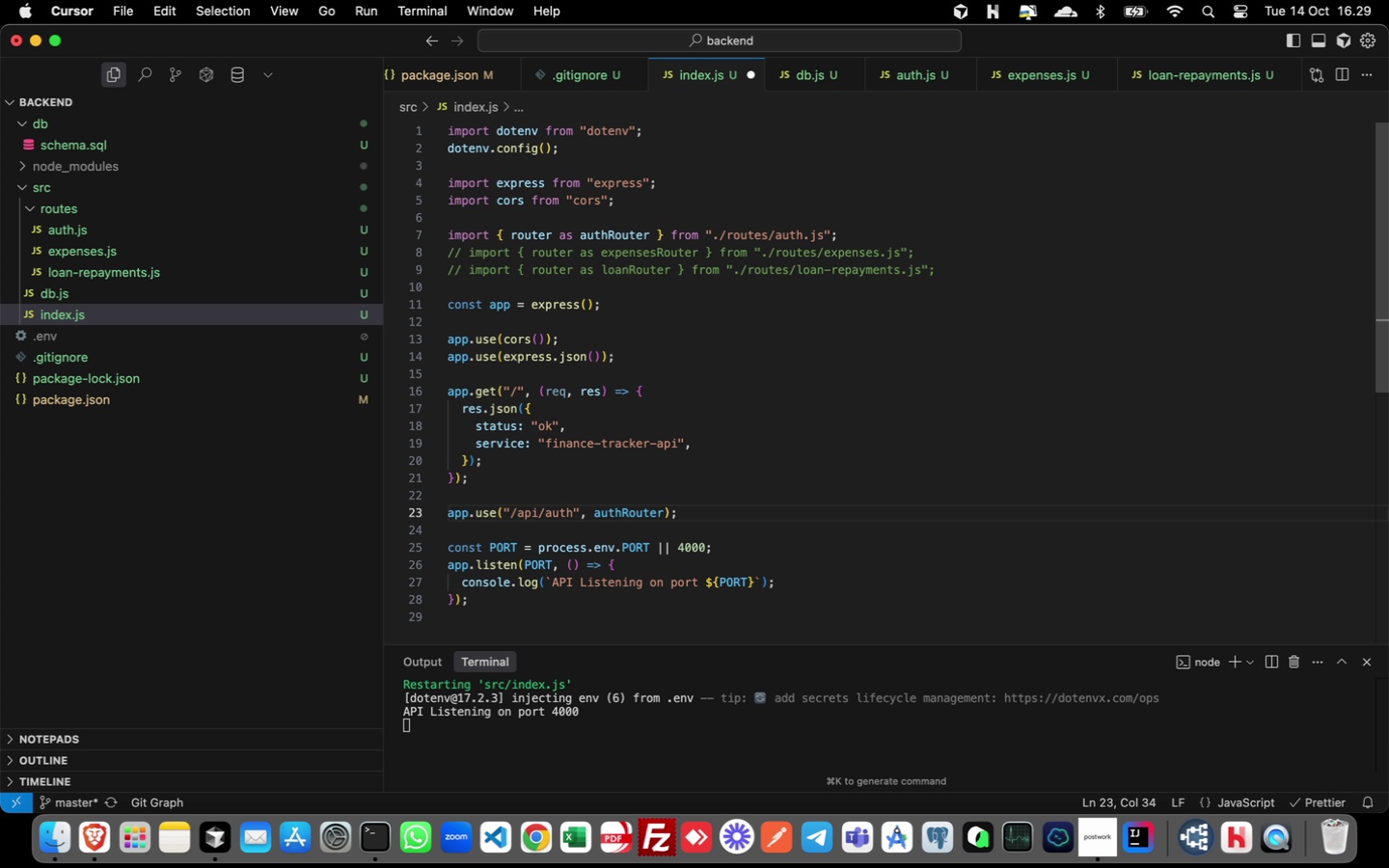 
key(Meta+S)
 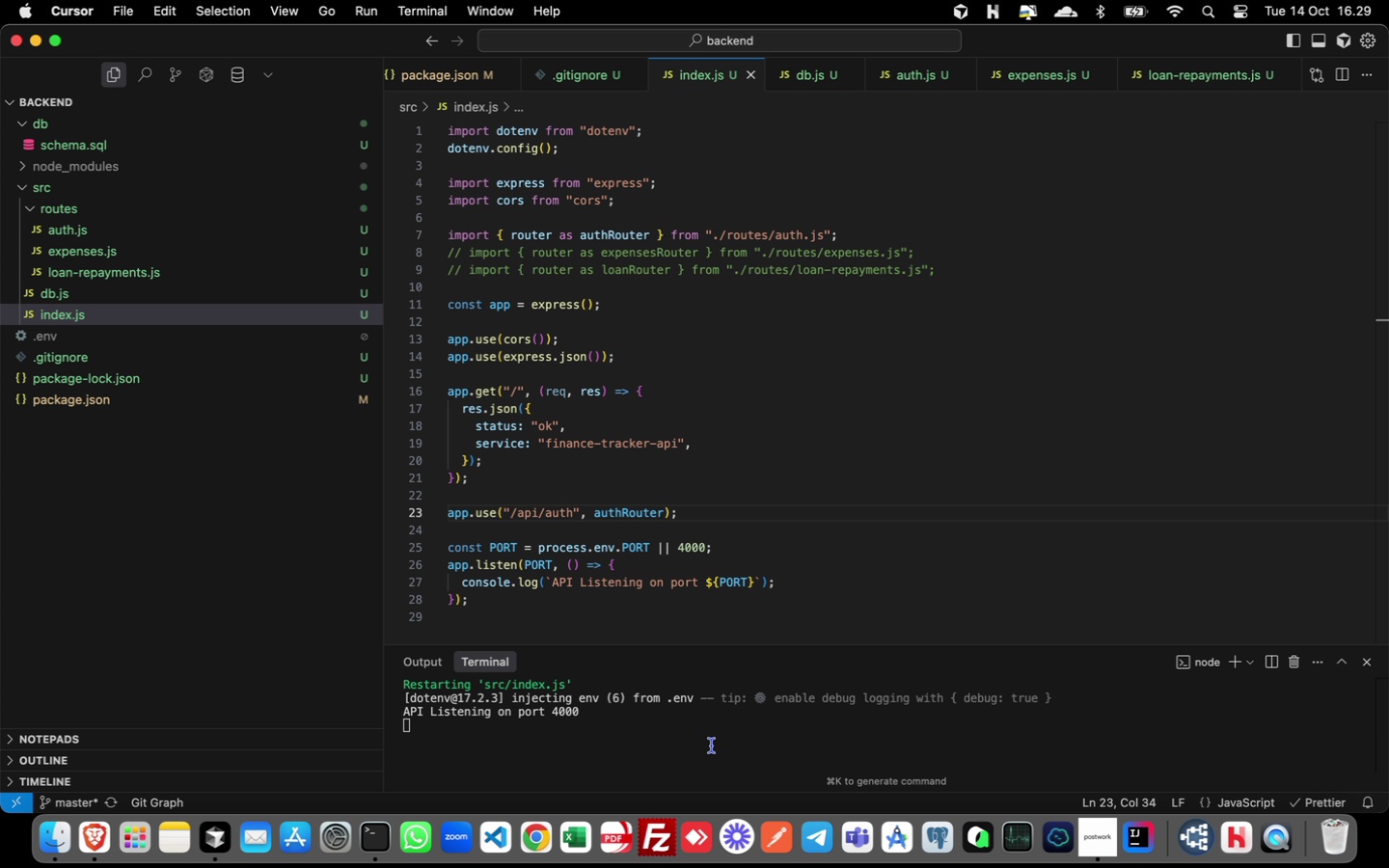 
mouse_move([947, 722])
 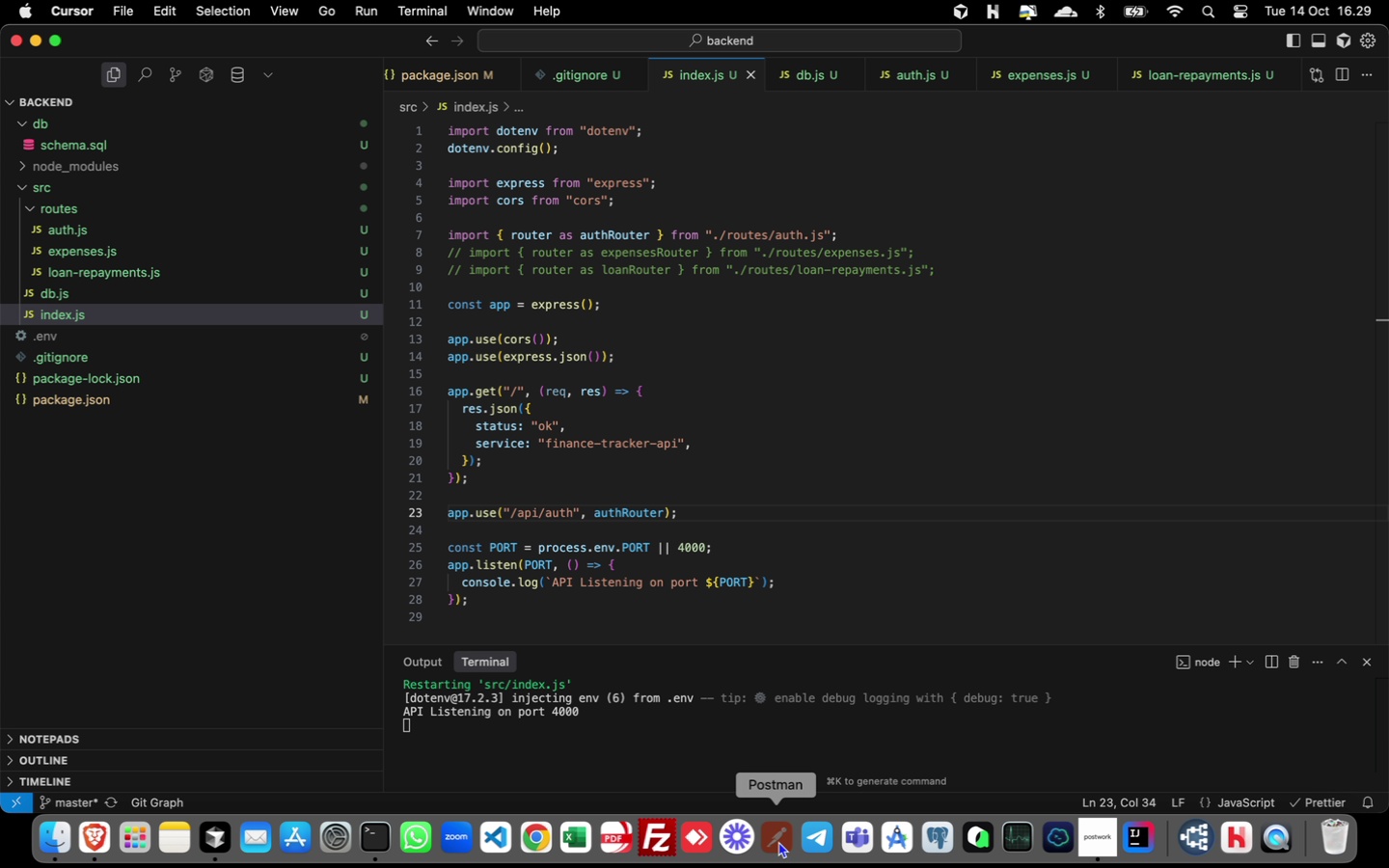 
left_click([778, 841])
 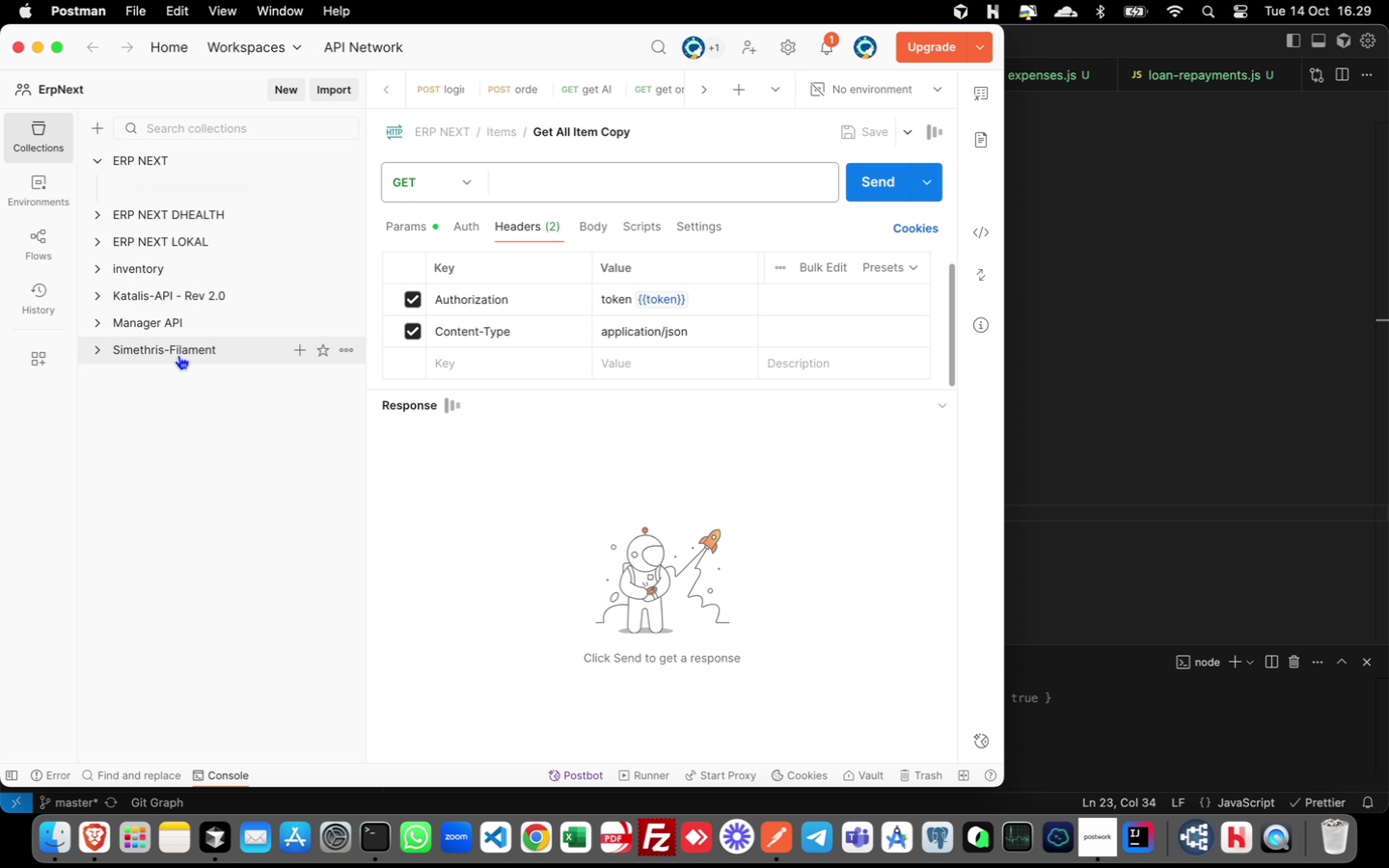 
wait(20.29)
 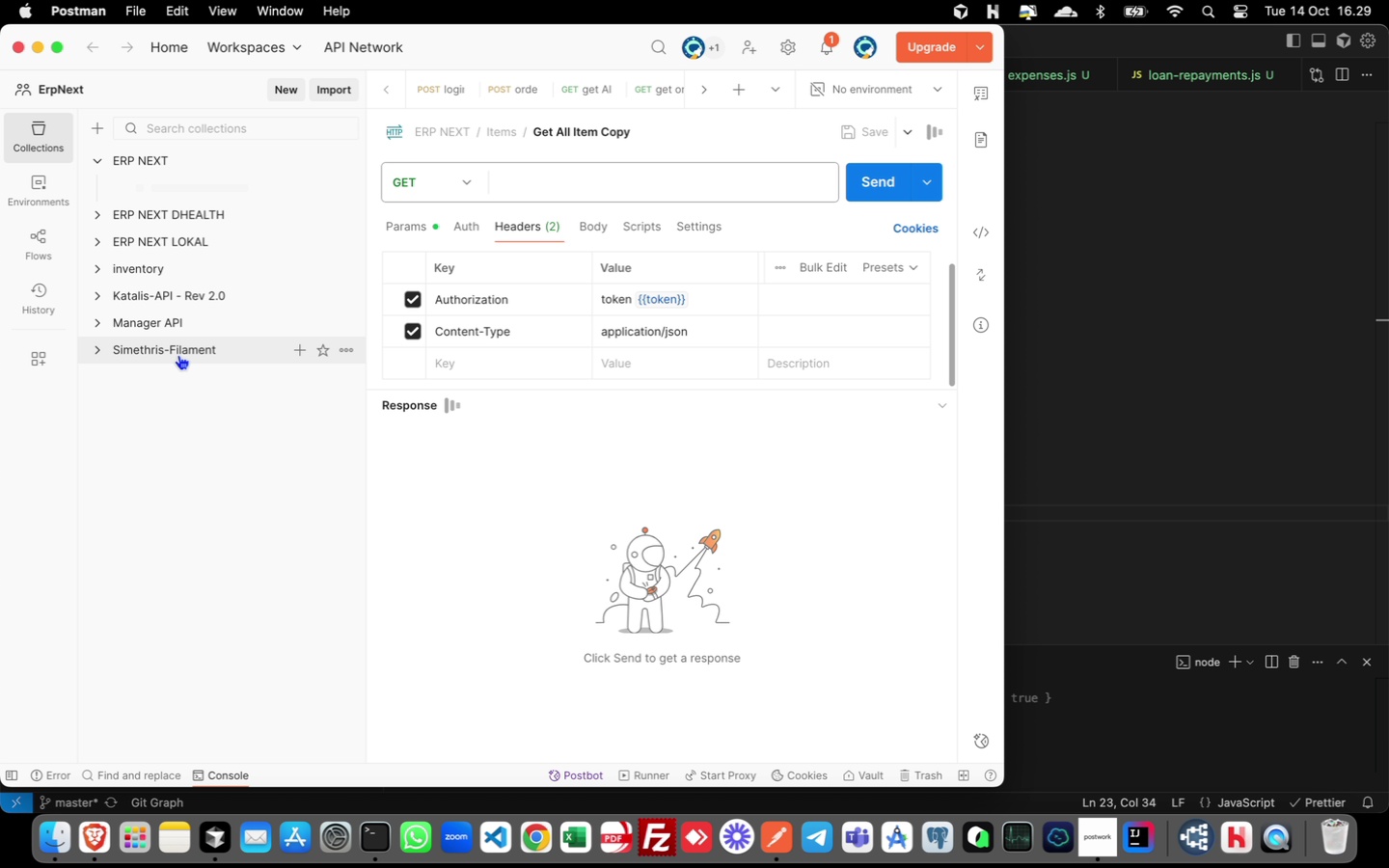 
left_click([98, 164])
 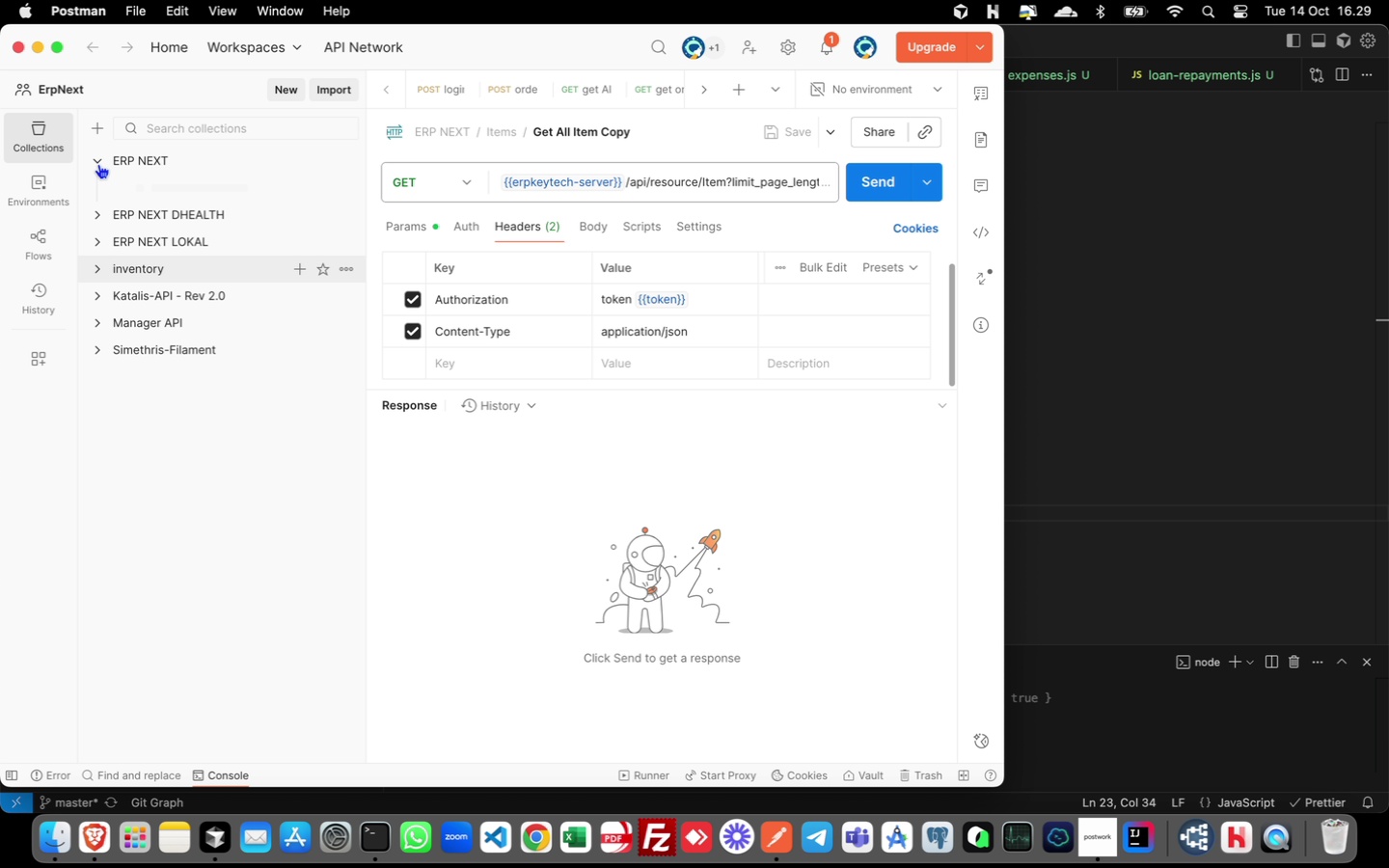 
wait(8.98)
 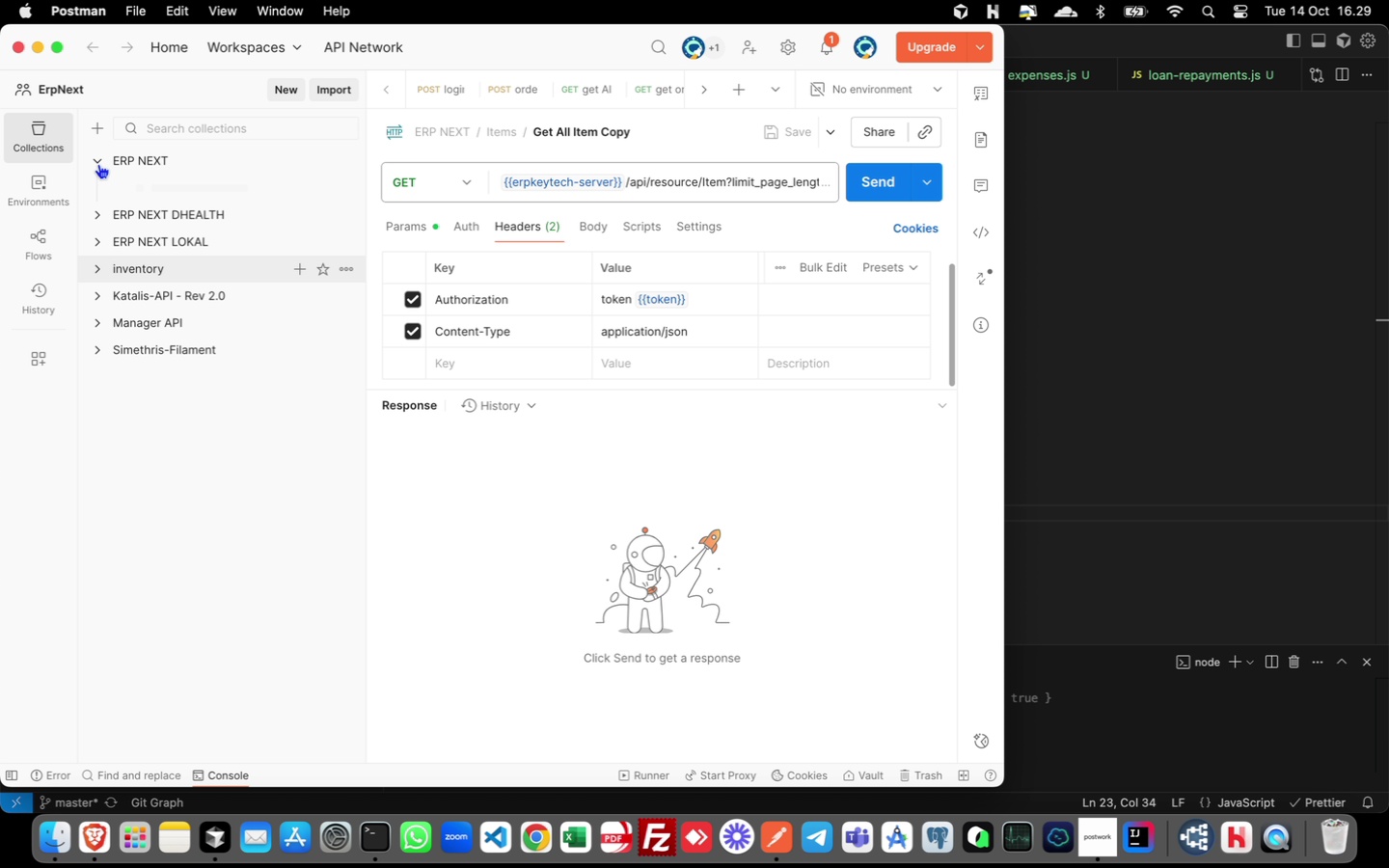 
left_click([347, 240])
 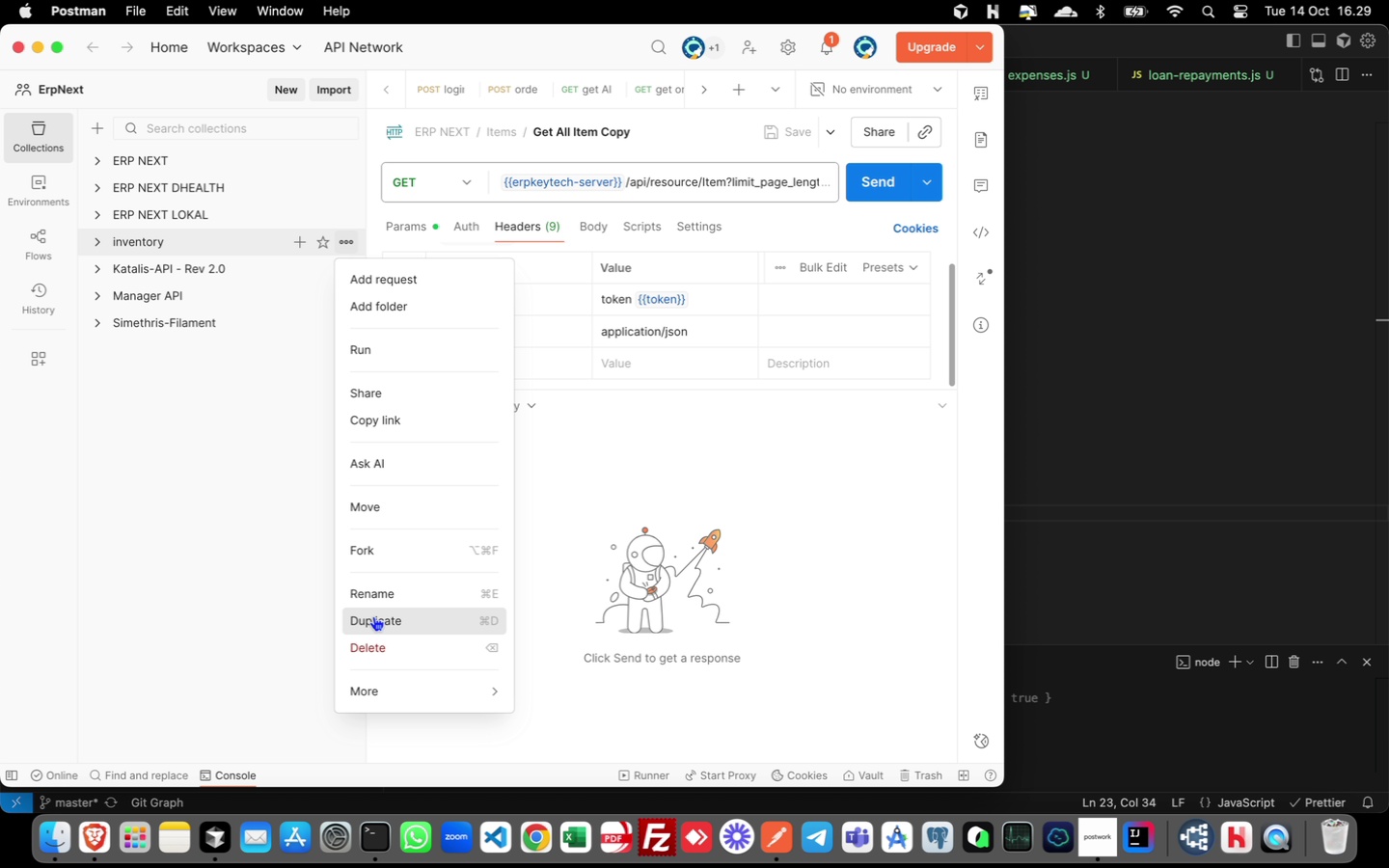 
left_click([373, 619])
 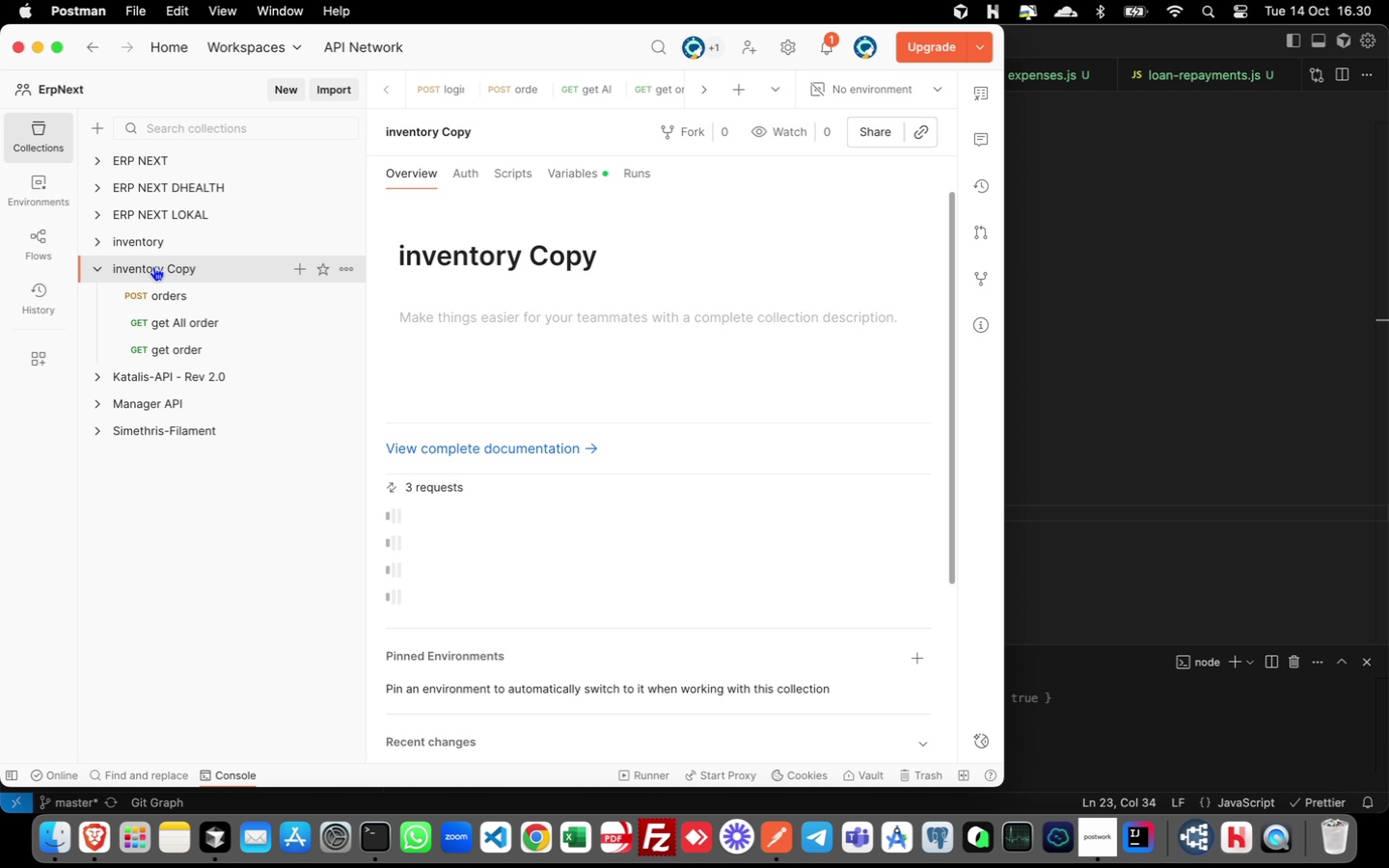 
wait(6.6)
 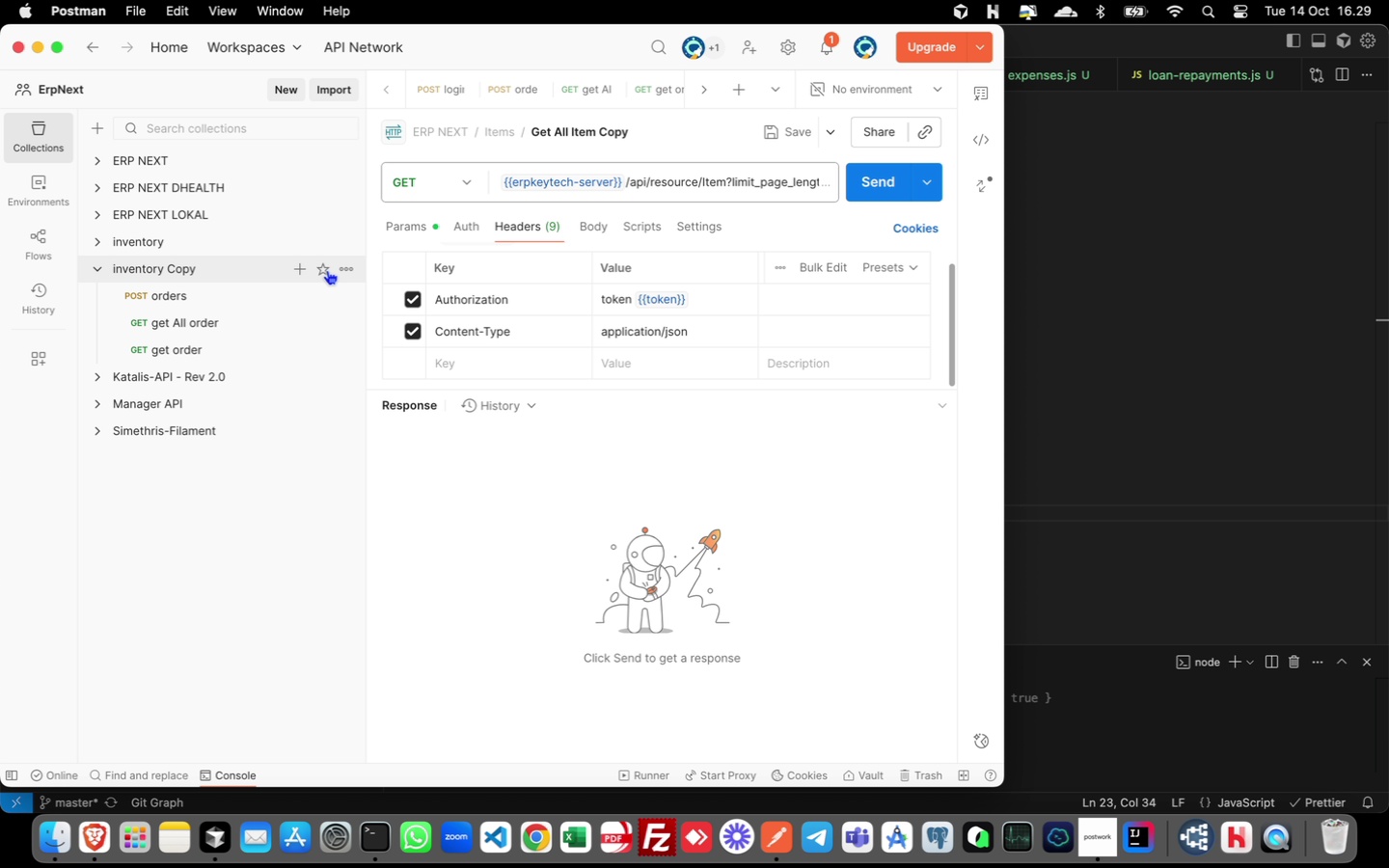 
right_click([154, 268])
 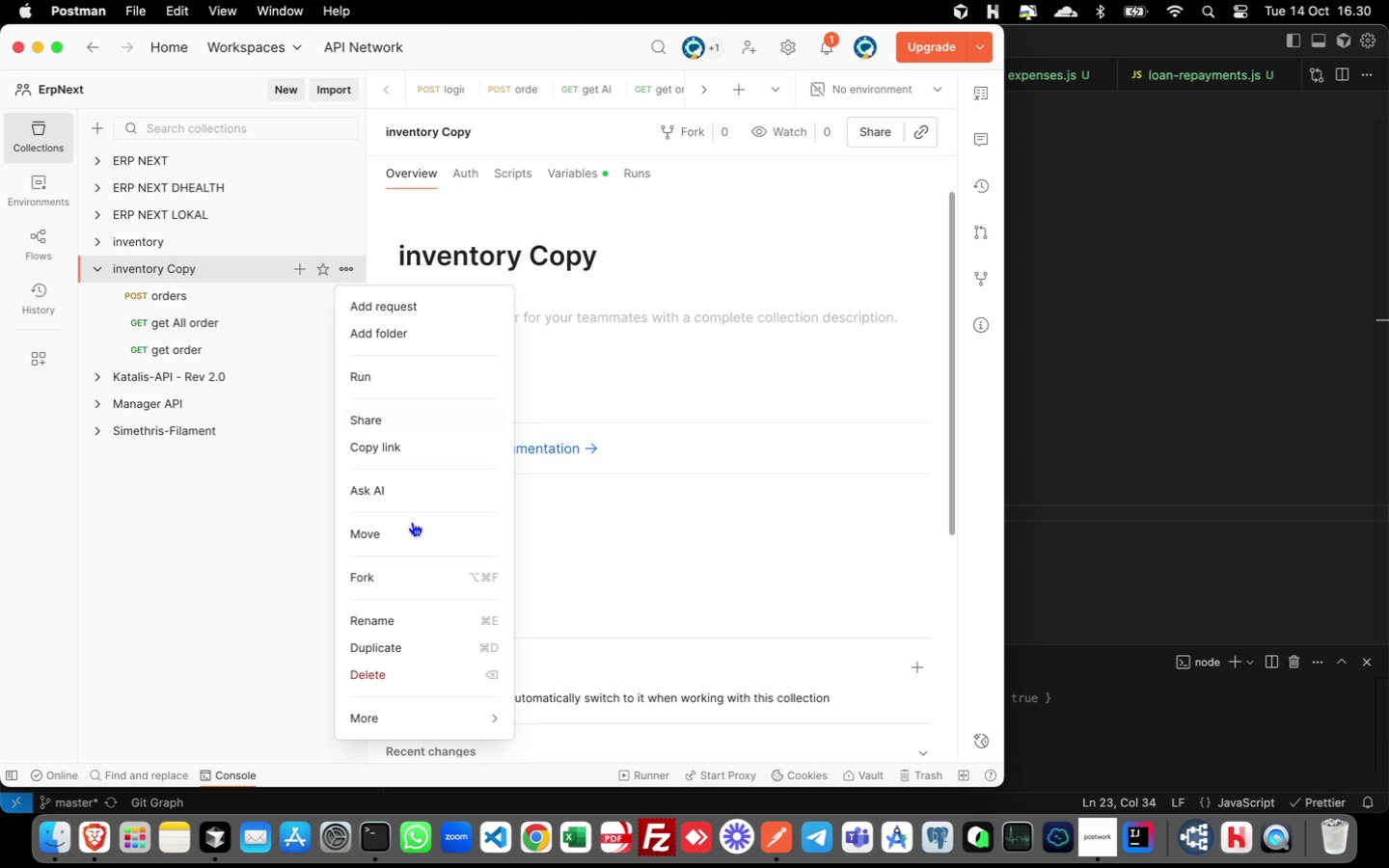 
left_click([382, 624])
 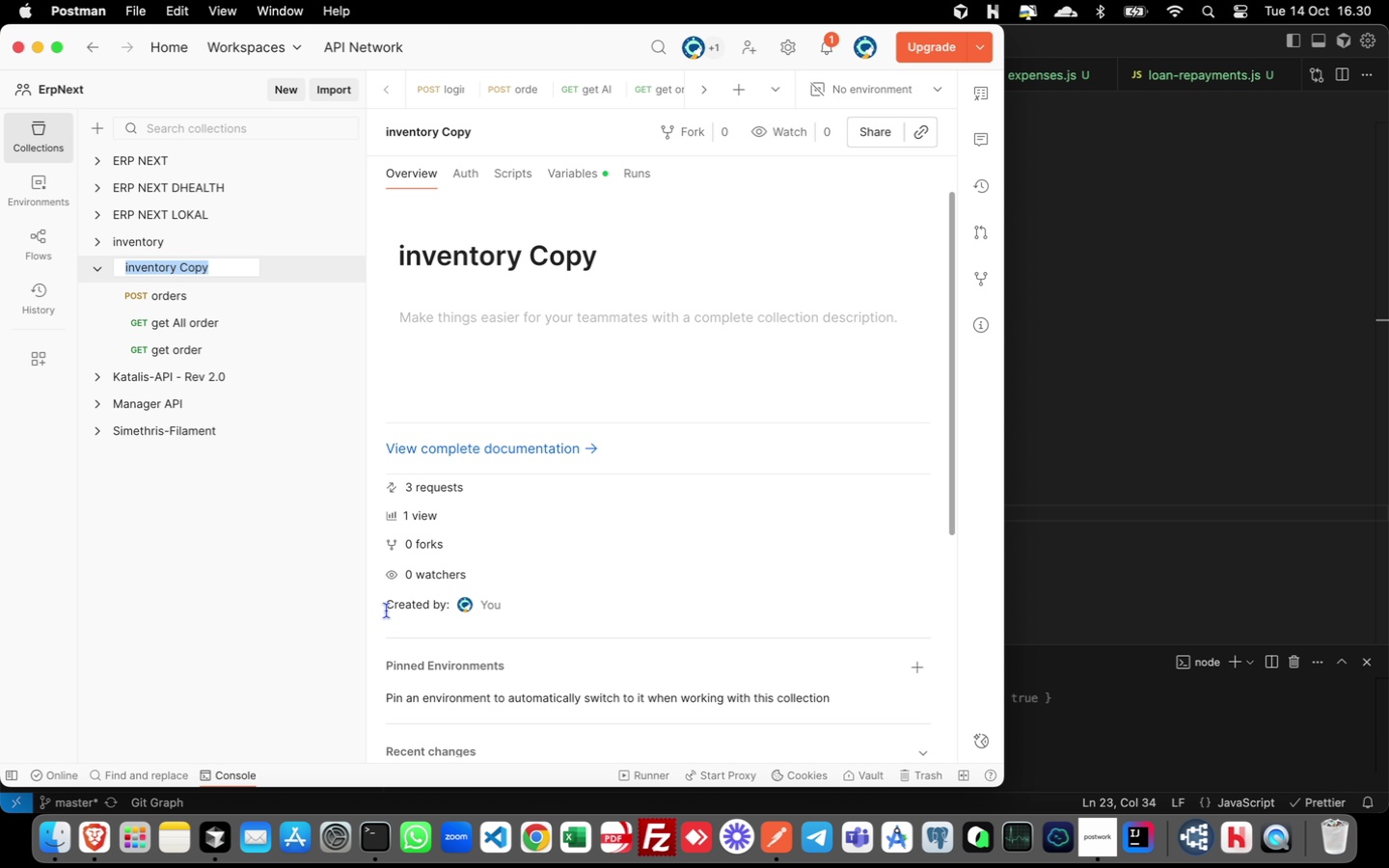 
type(finance tracker)
 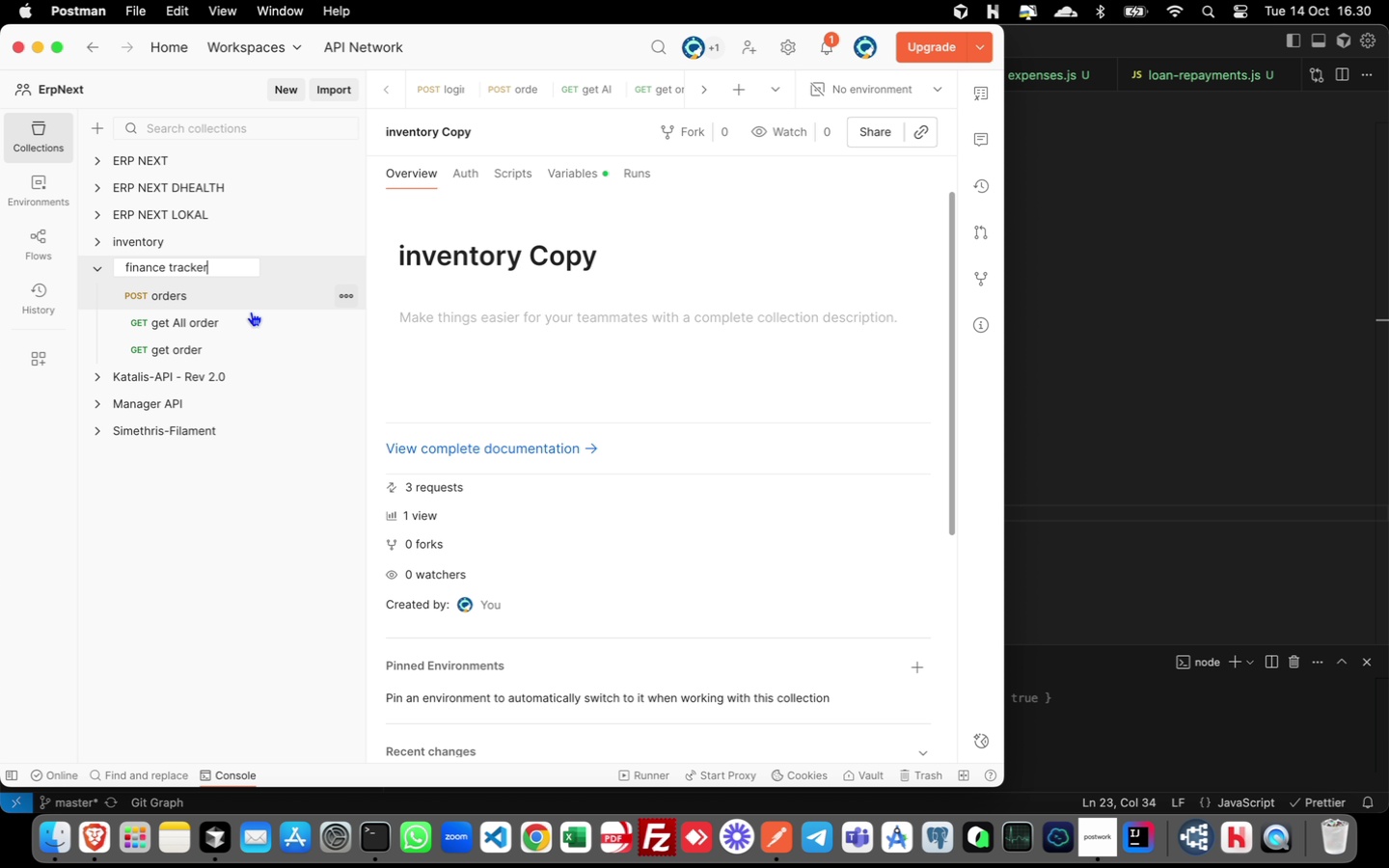 
left_click([204, 305])
 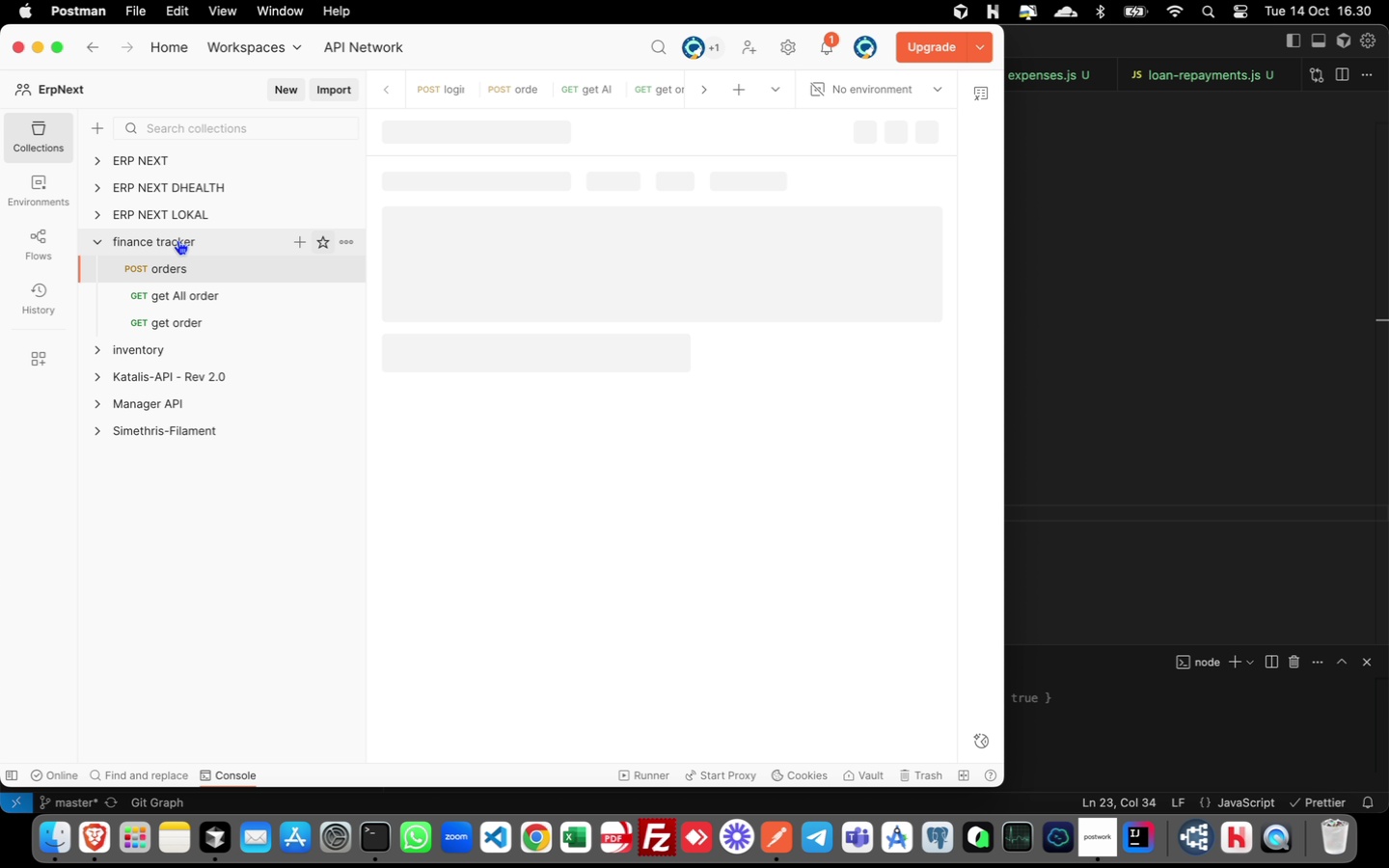 
left_click([177, 240])
 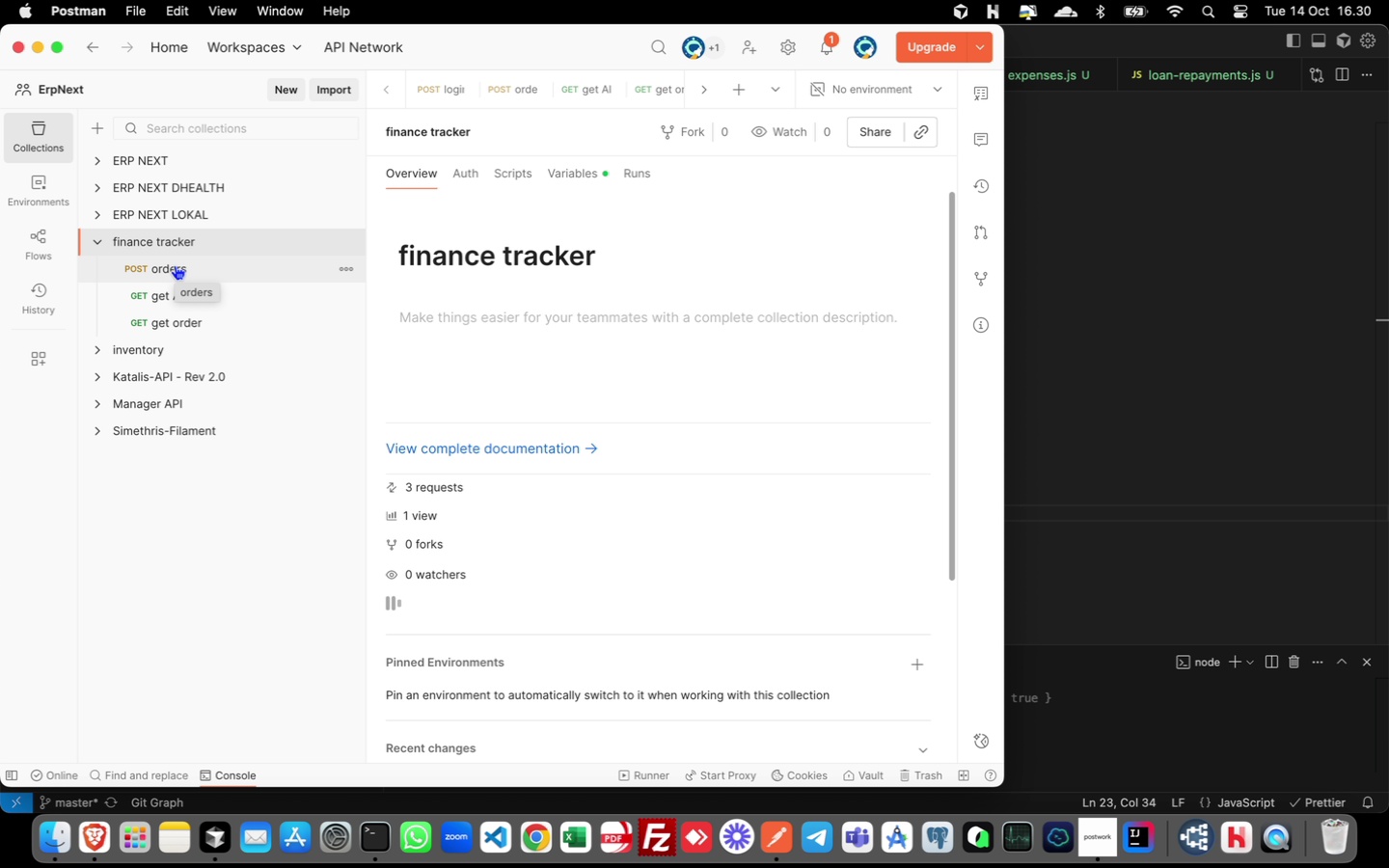 
wait(7.28)
 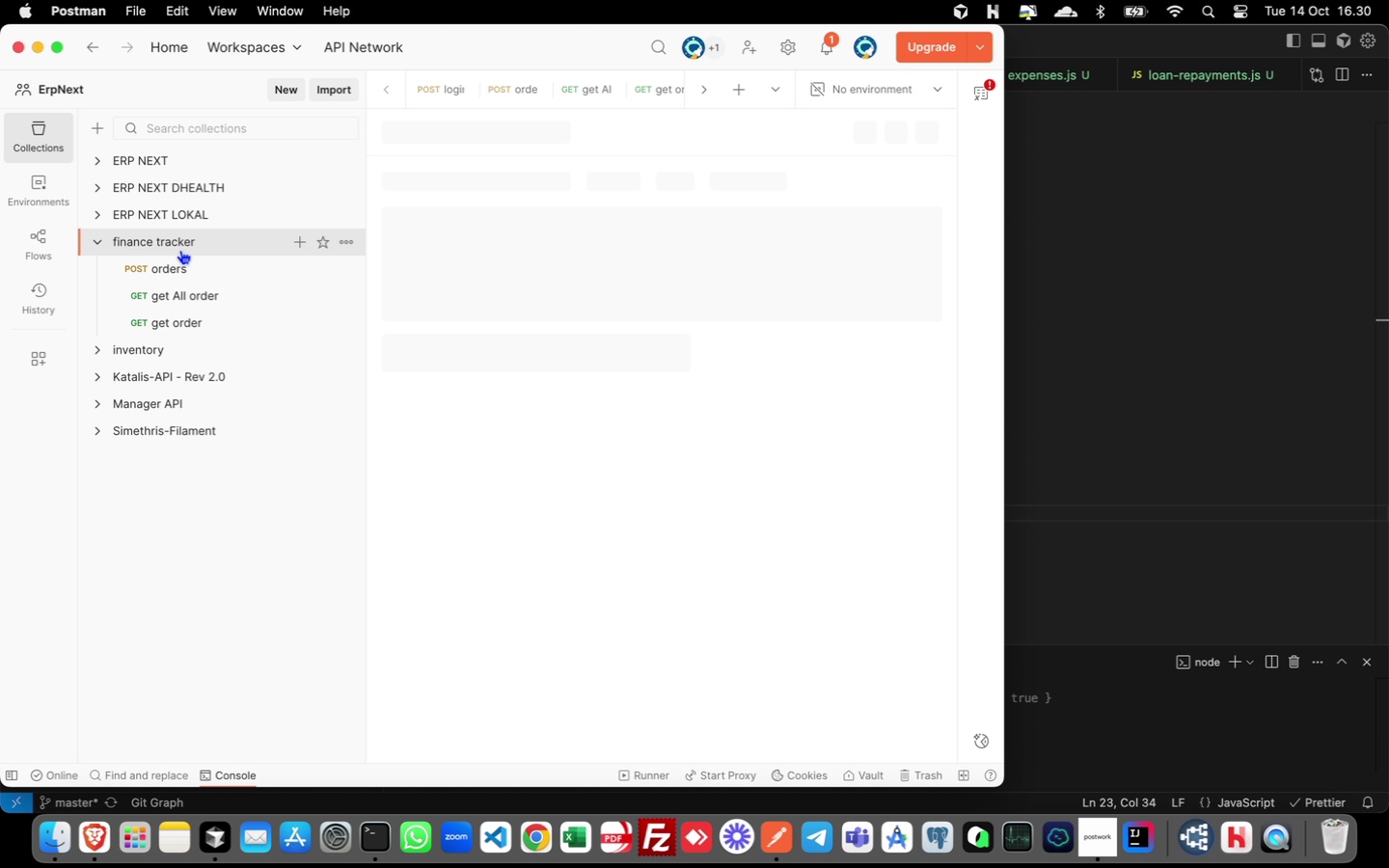 
left_click([174, 269])
 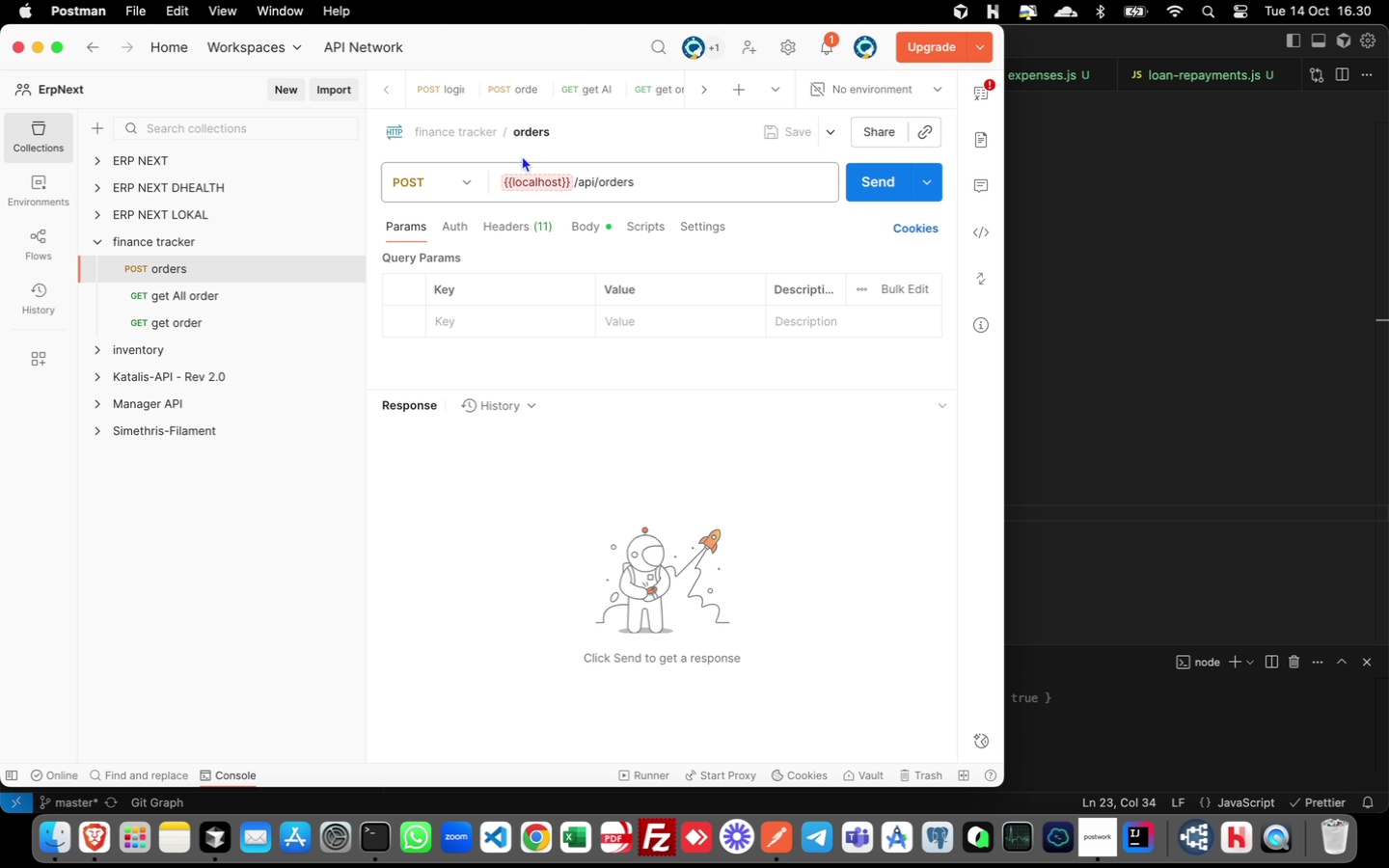 
mouse_move([563, 130])
 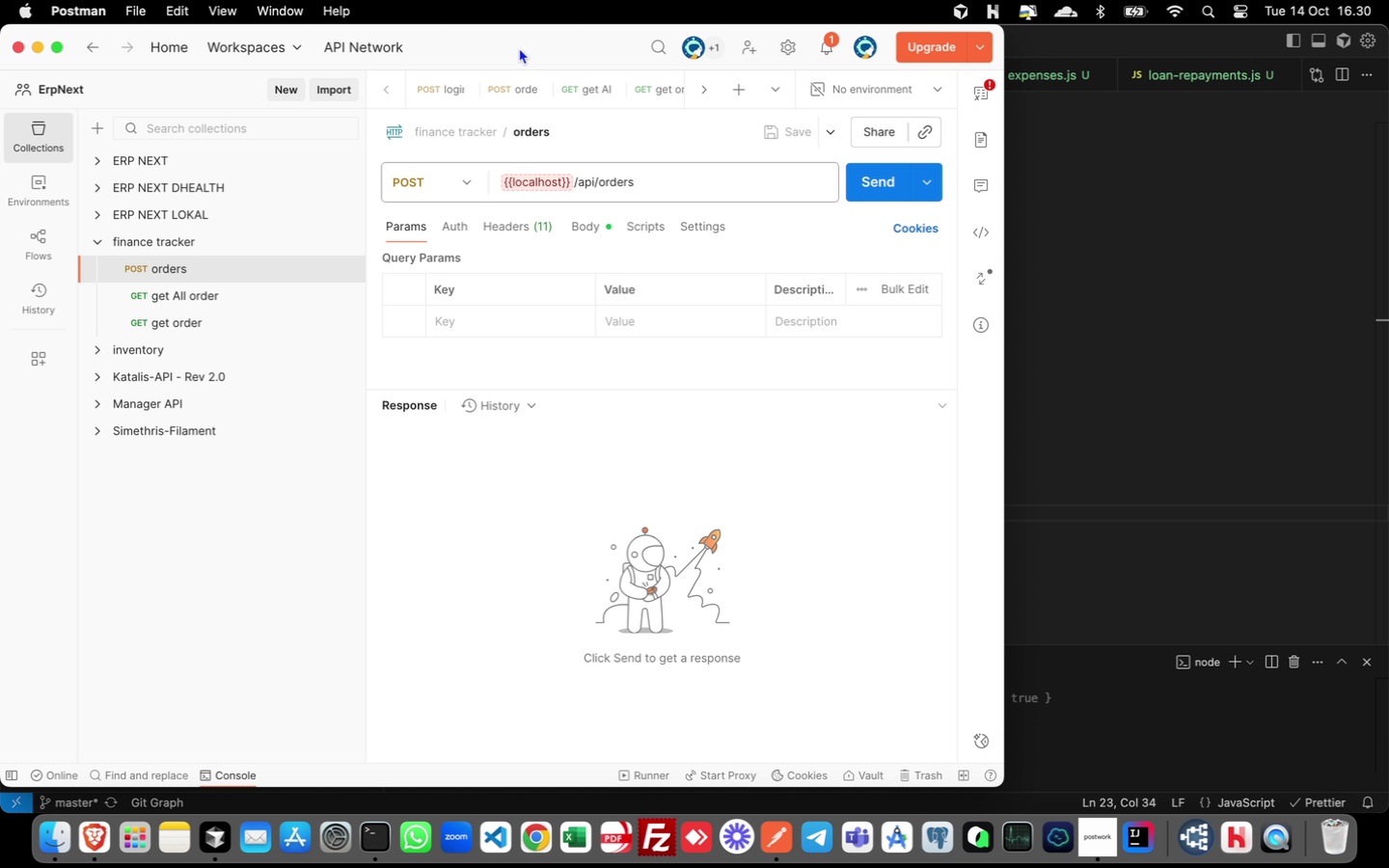 
double_click([519, 47])
 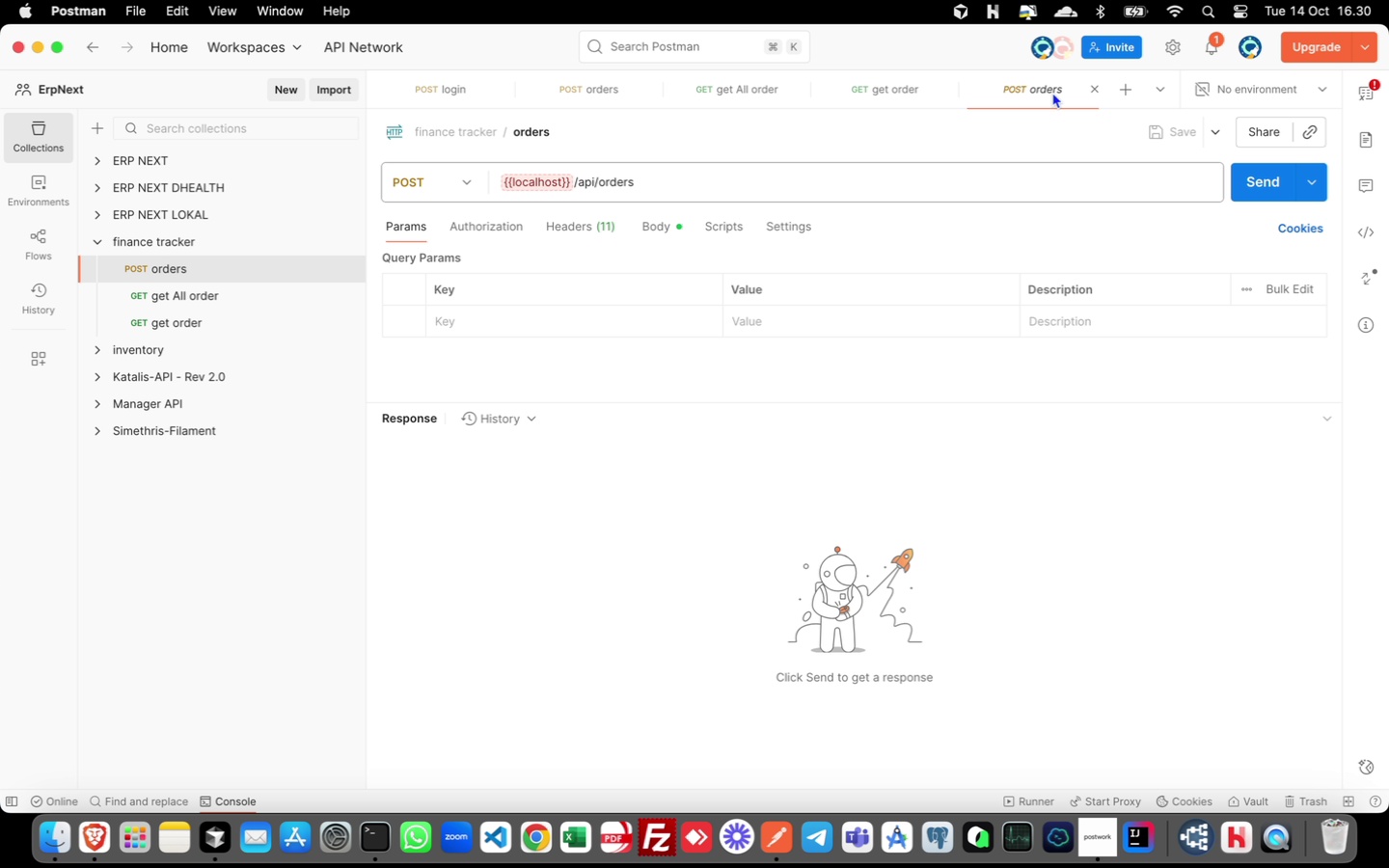 
right_click([1052, 92])
 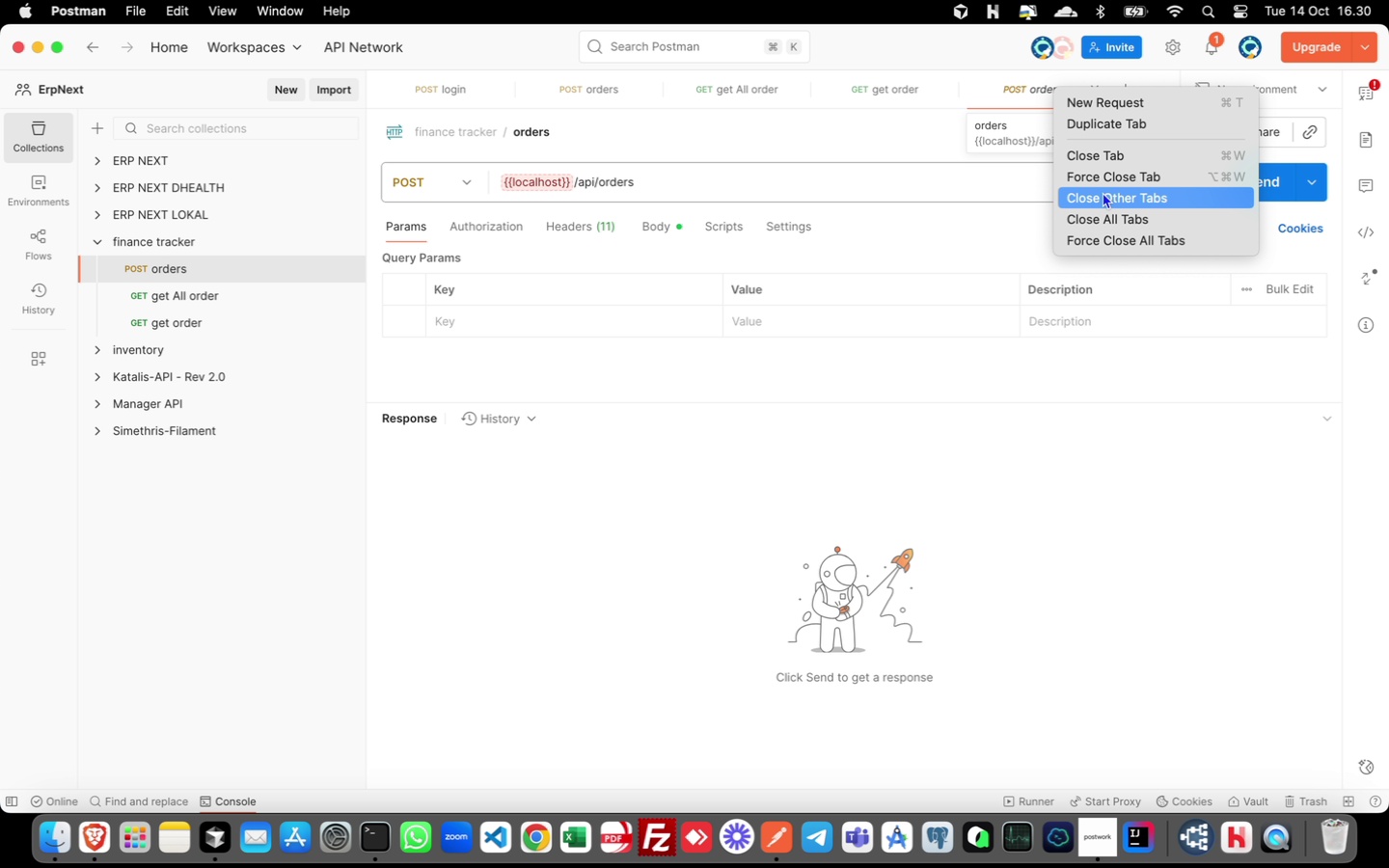 
left_click([1103, 195])
 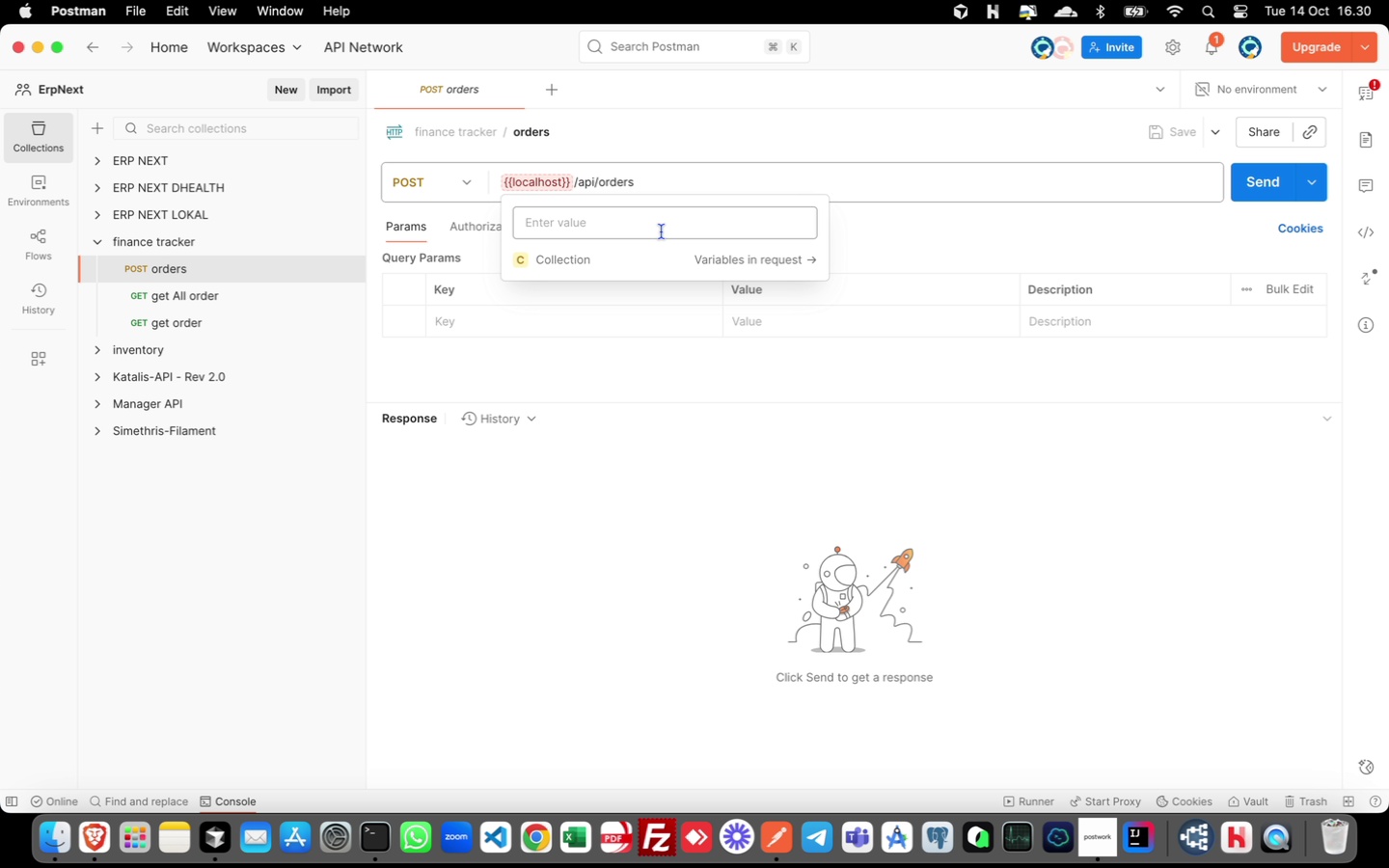 
wait(5.65)
 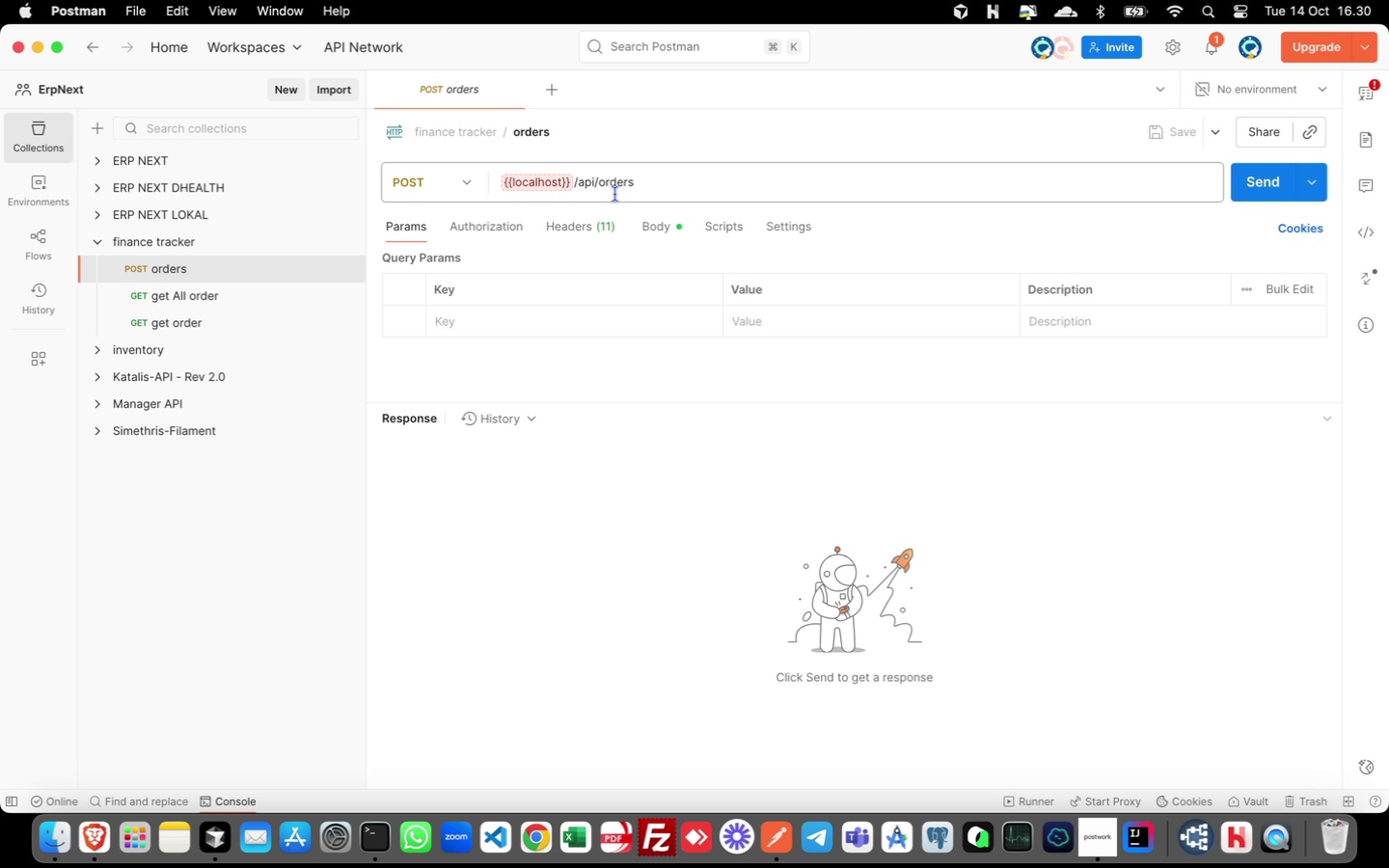 
left_click([771, 263])
 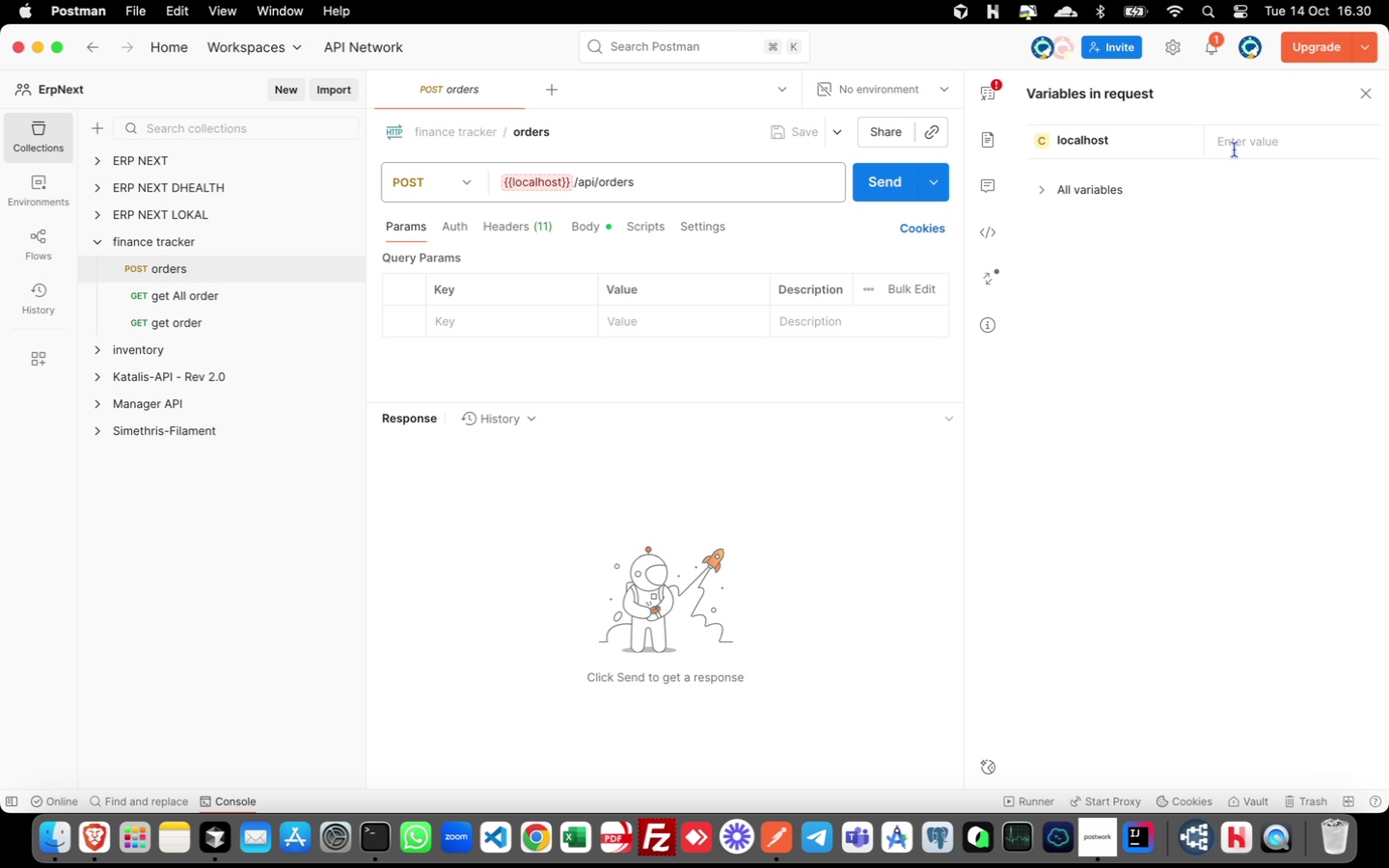 
left_click([1243, 145])
 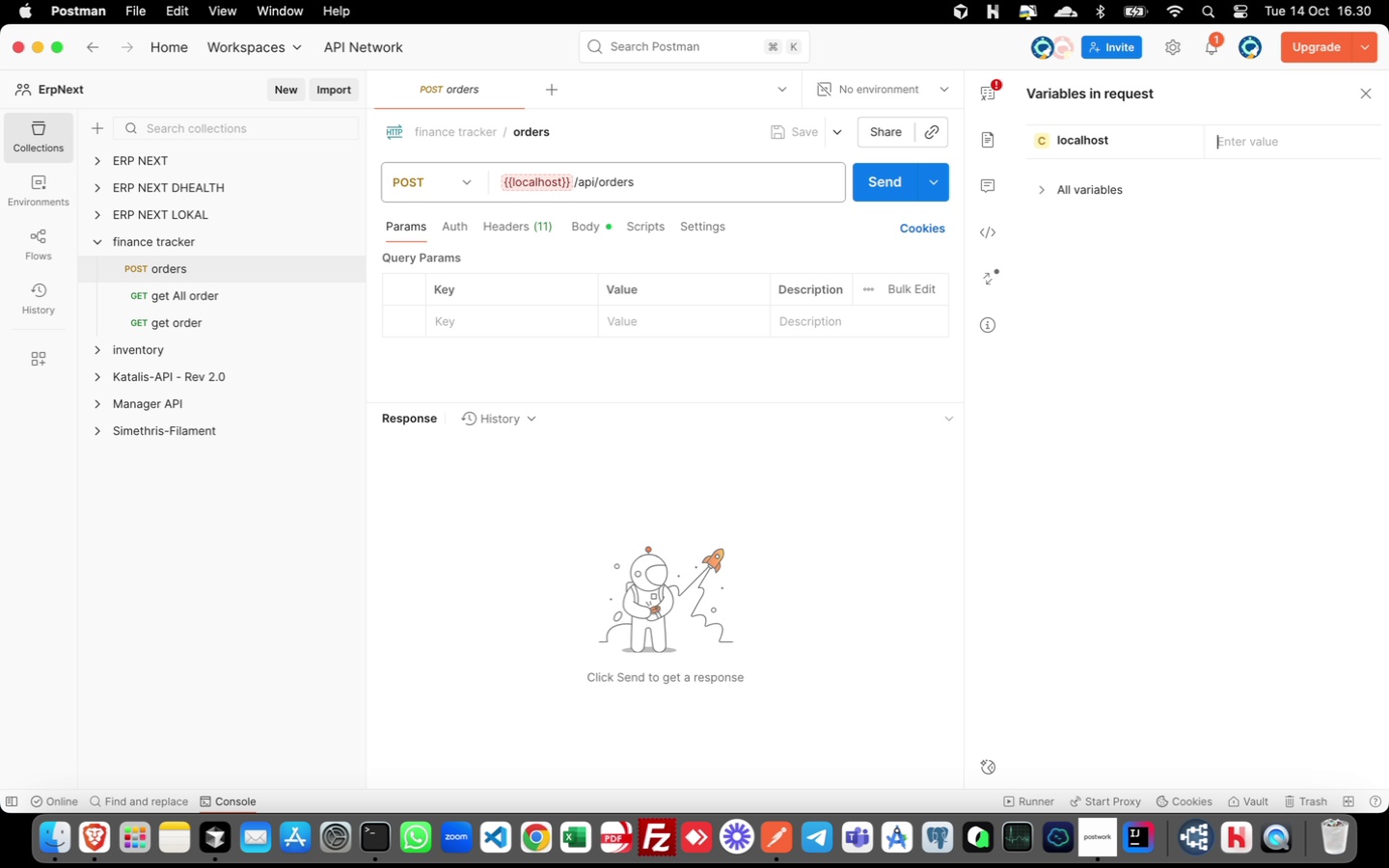 
type(locsa[Insert][Insert])
key(Backspace)
key(Backspace)
key(Backspace)
key(Backspace)
key(Backspace)
key(Backspace)
key(Backspace)
key(Backspace)
type(127.0.0.1:4000)
 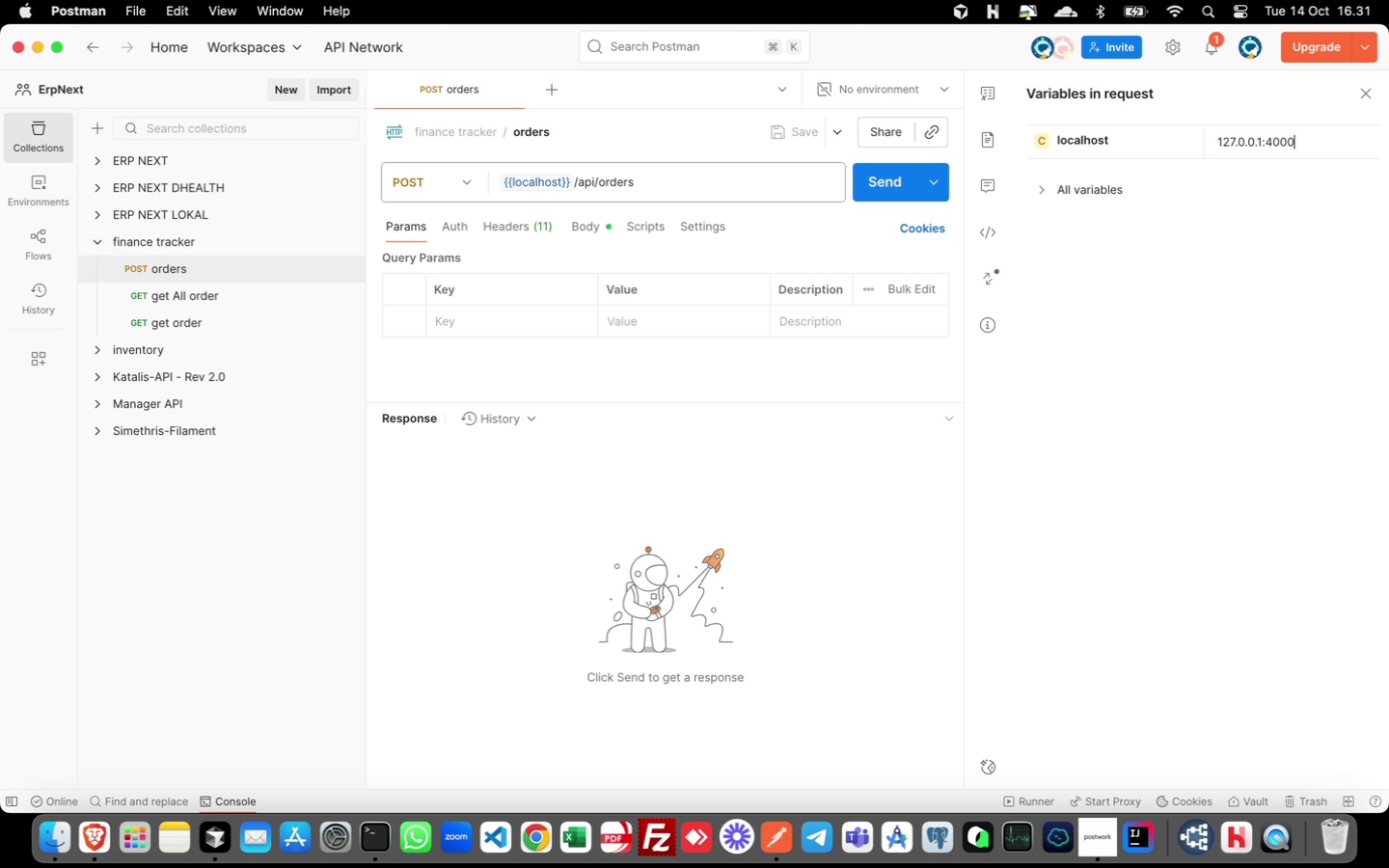 
key(Enter)
 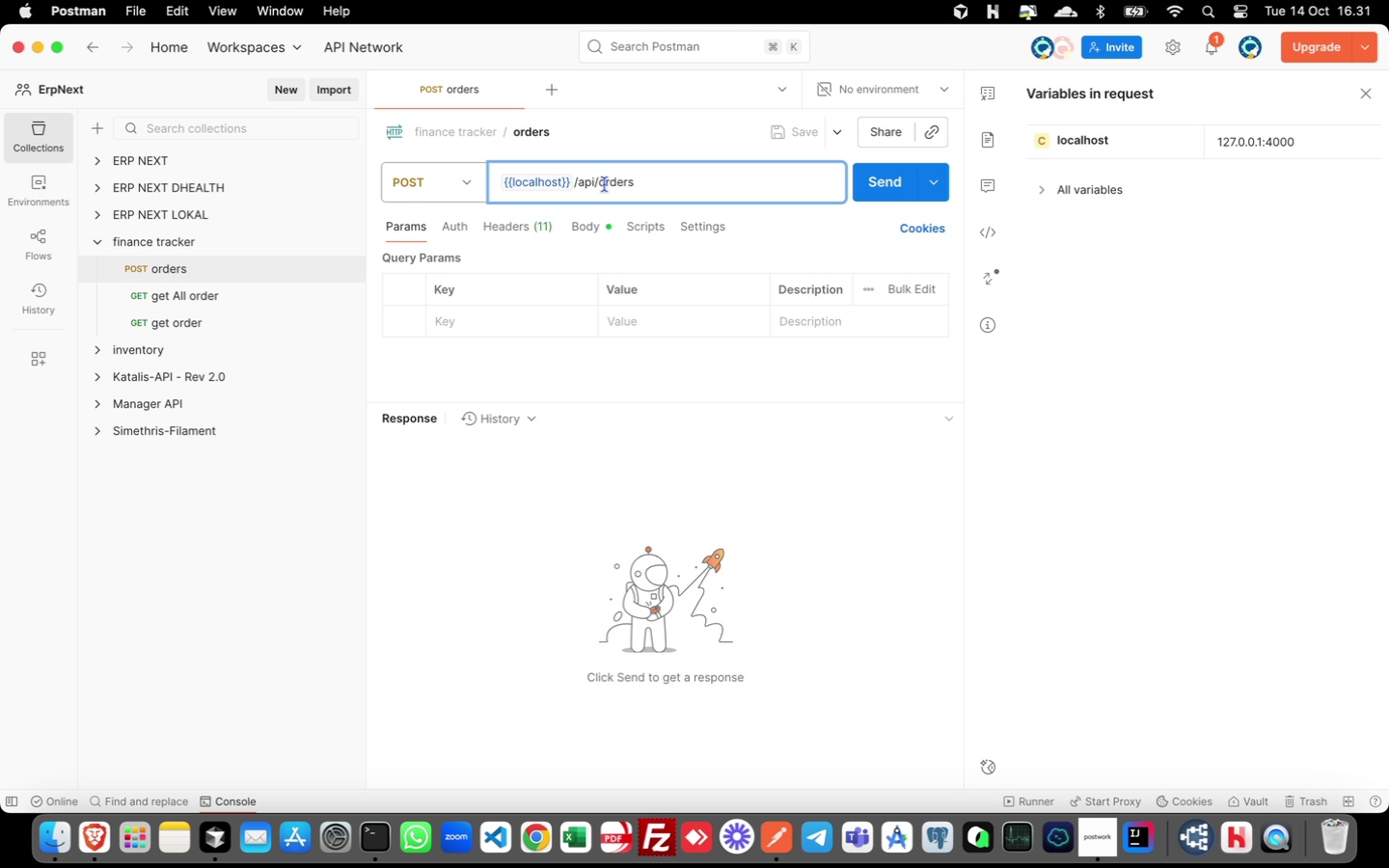 
wait(5.1)
 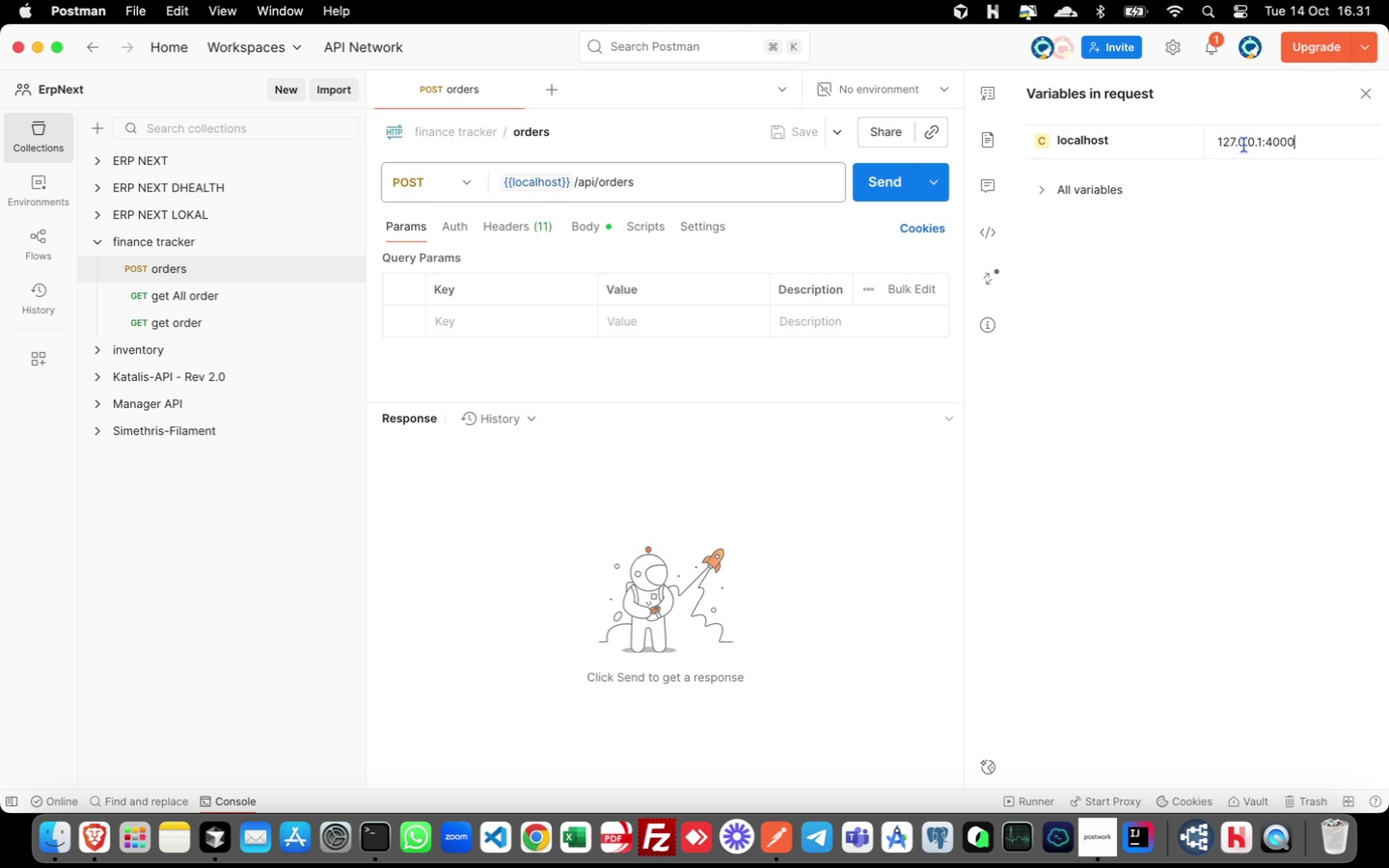 
left_click_drag(start_coordinate=[603, 182], to_coordinate=[657, 182])
 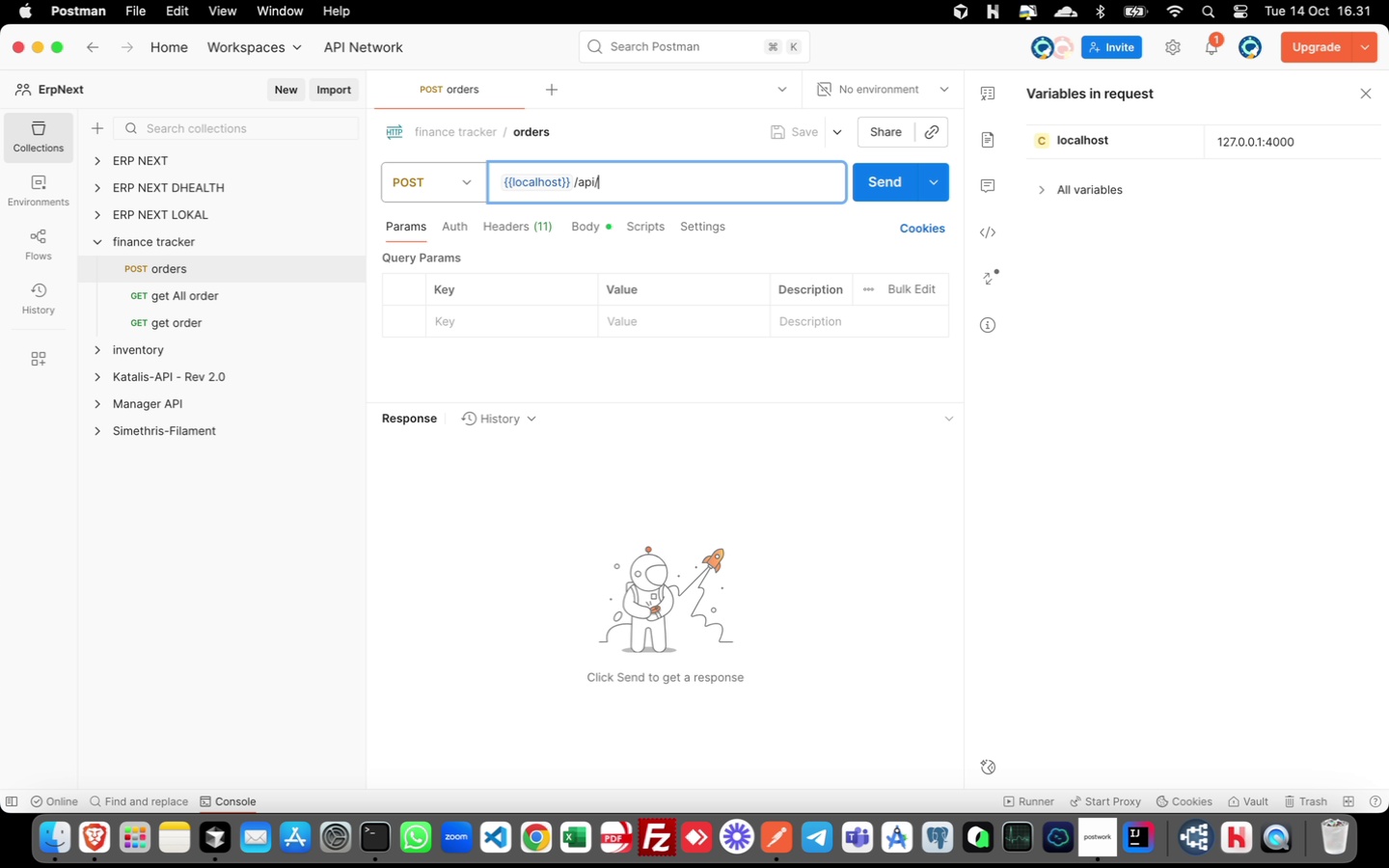 
key(Backspace)
key(Backspace)
type(regis)
key(Backspace)
key(Backspace)
key(Backspace)
key(Backspace)
key(Backspace)
type(auth/register)
 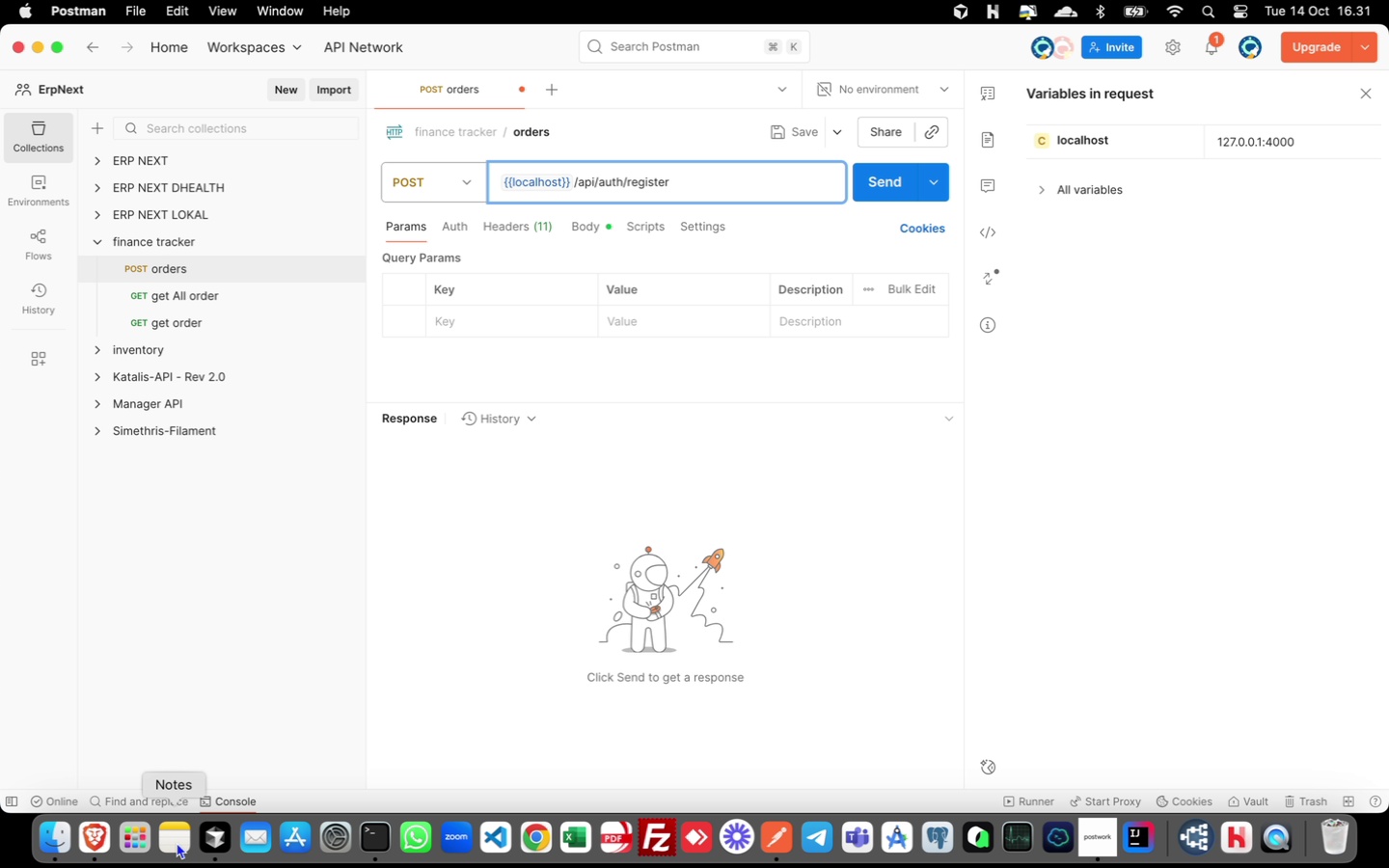 
left_click([204, 839])
 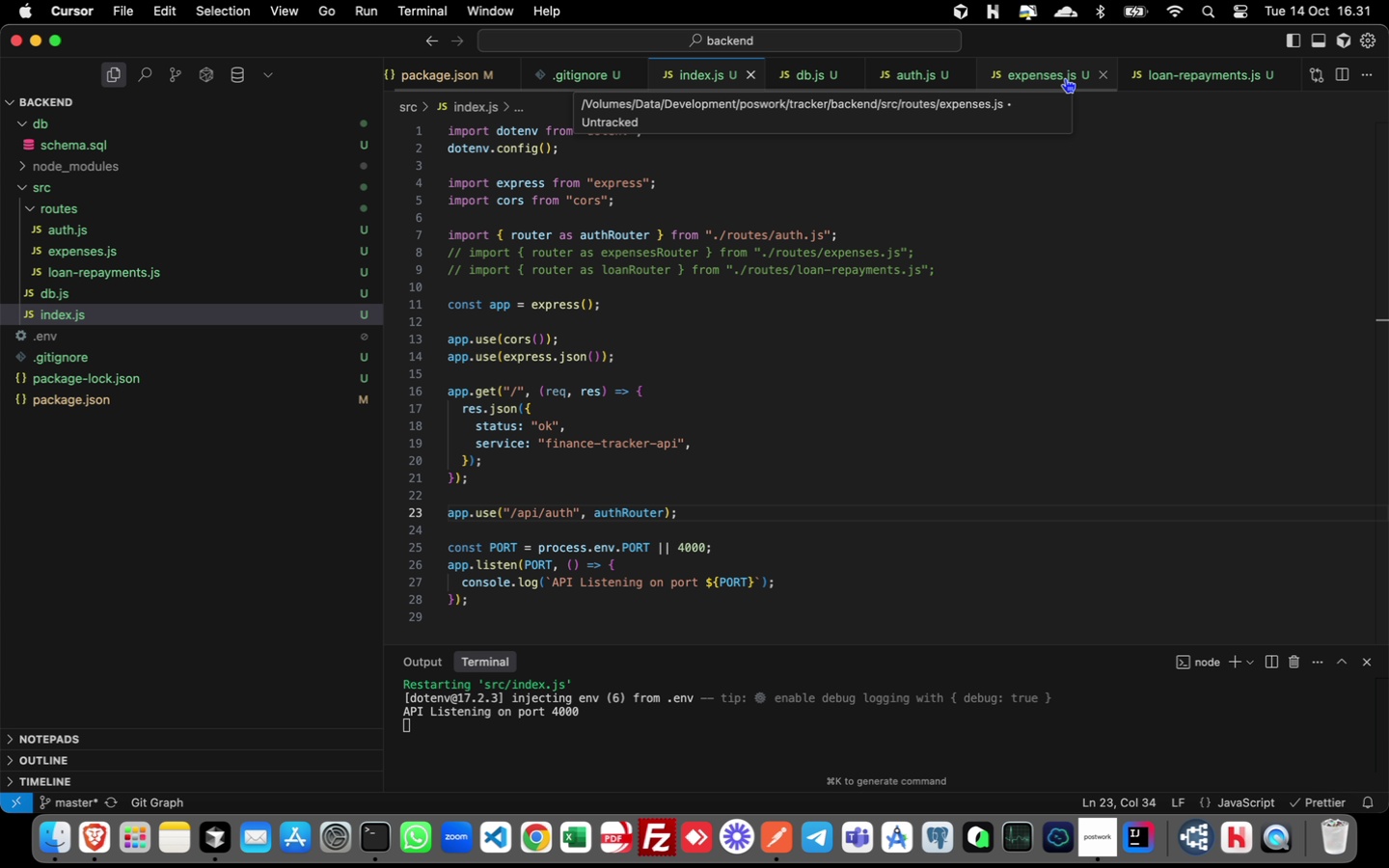 
left_click([912, 70])
 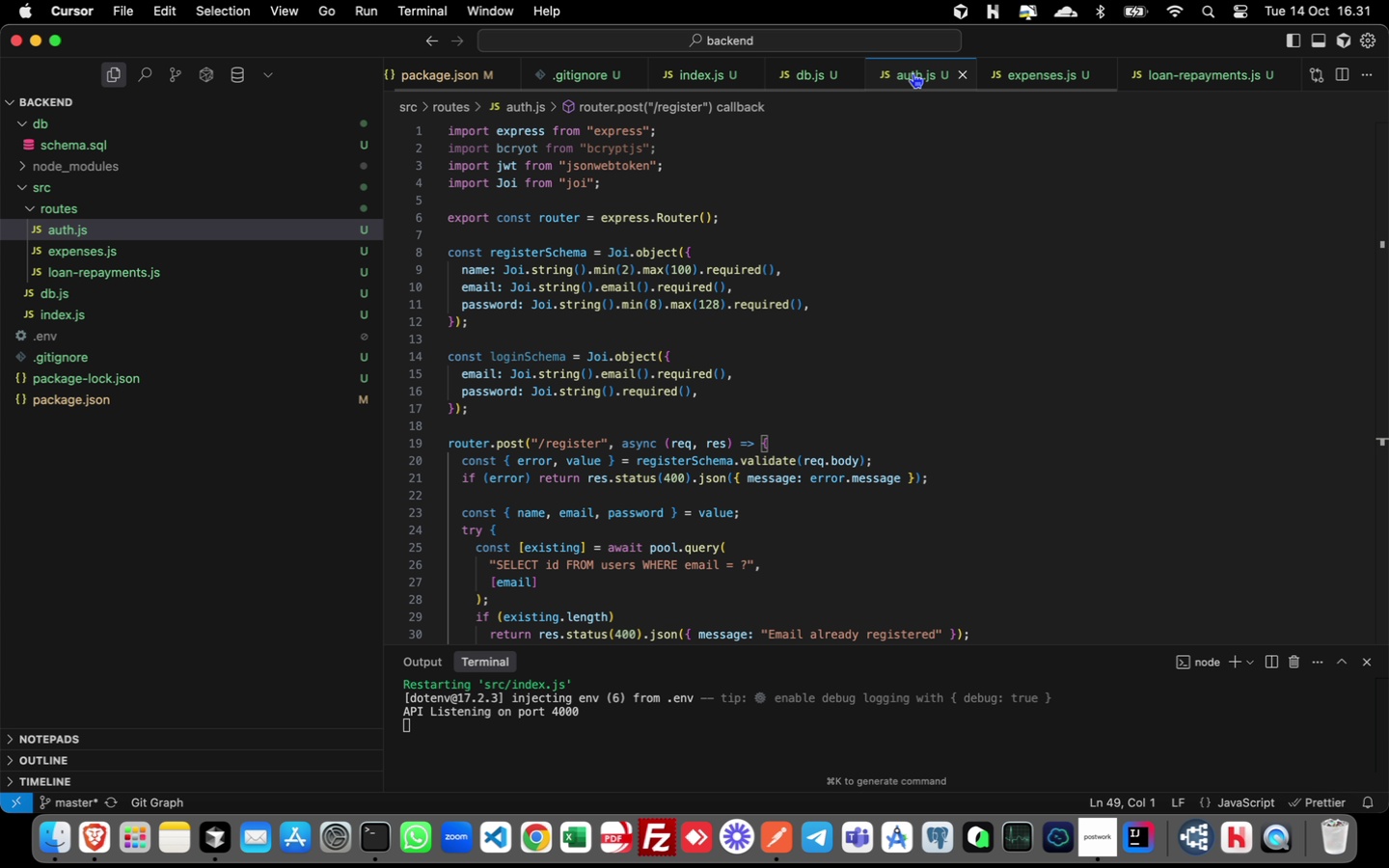 
key(Meta+Tab)
 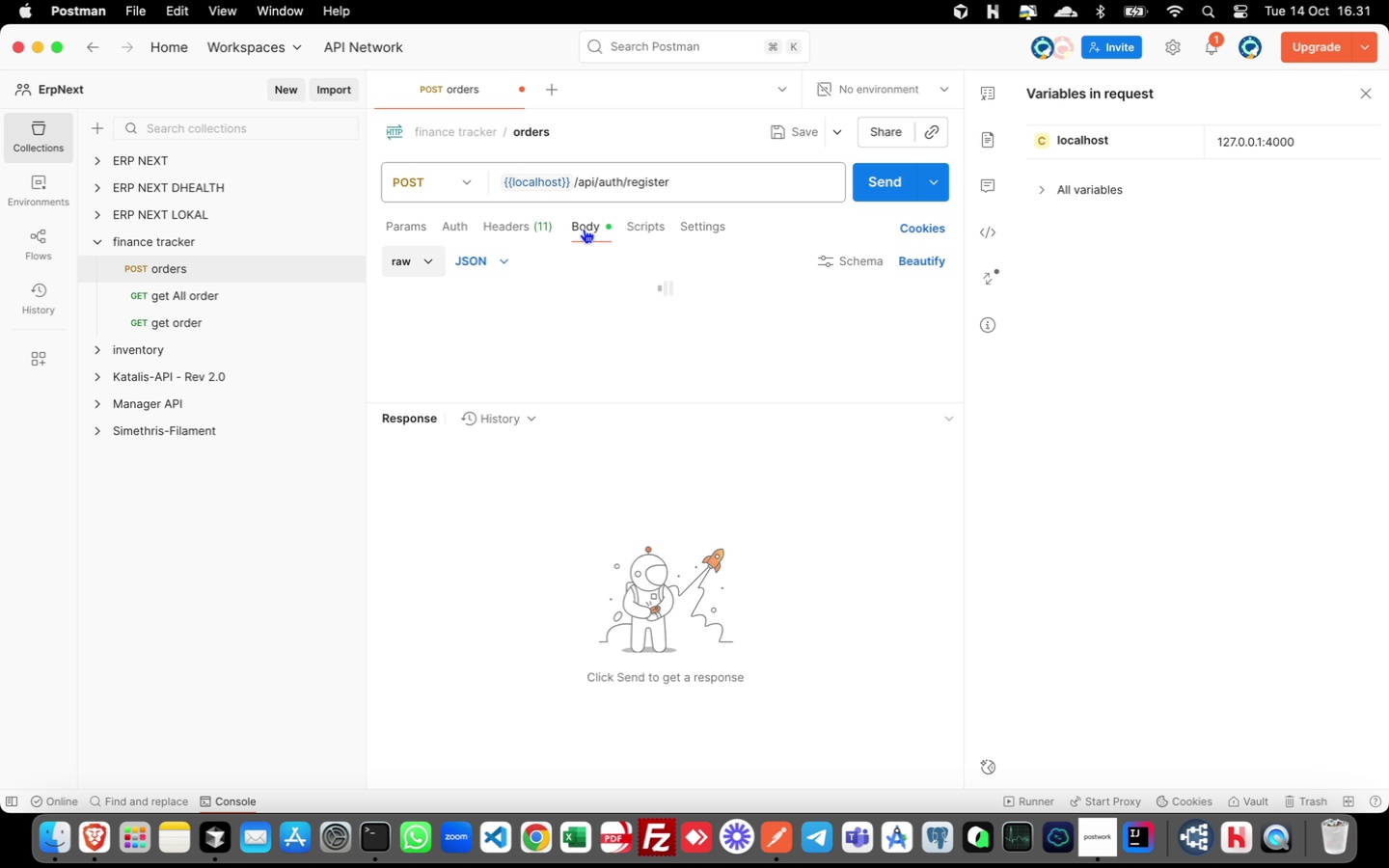 
wait(9.67)
 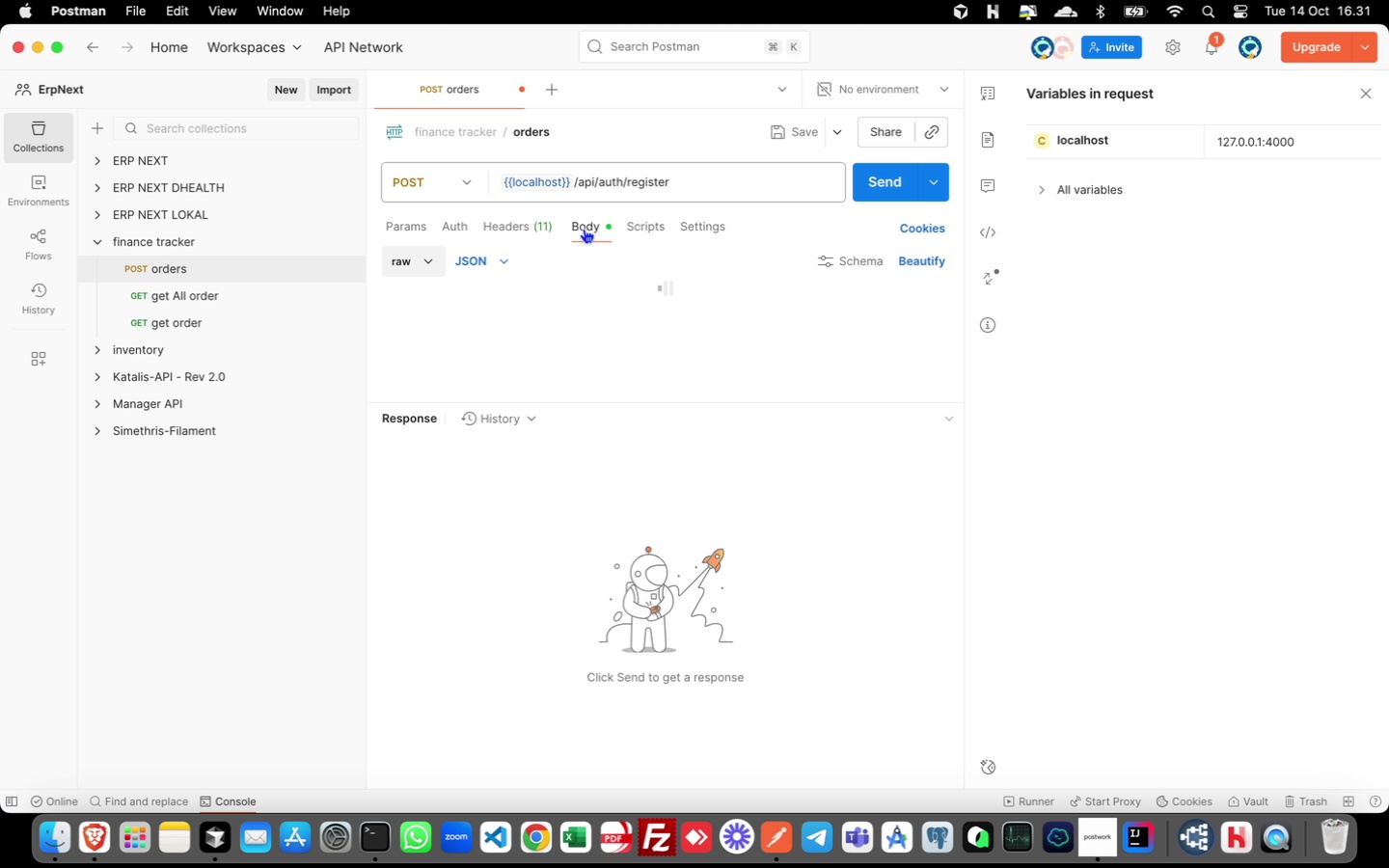 
left_click_drag(start_coordinate=[460, 317], to_coordinate=[529, 366])
 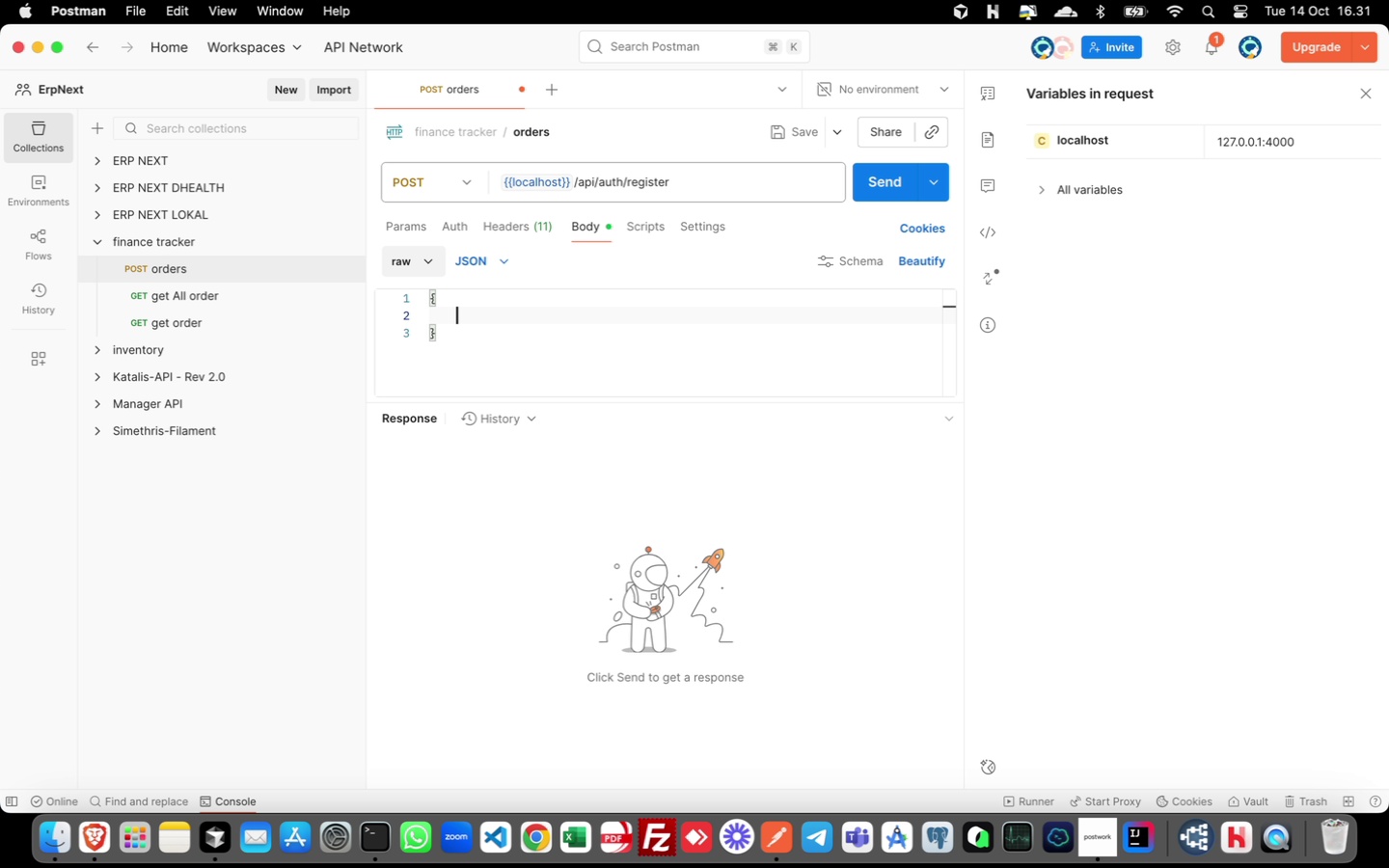 
key(Backspace)
type("name)
 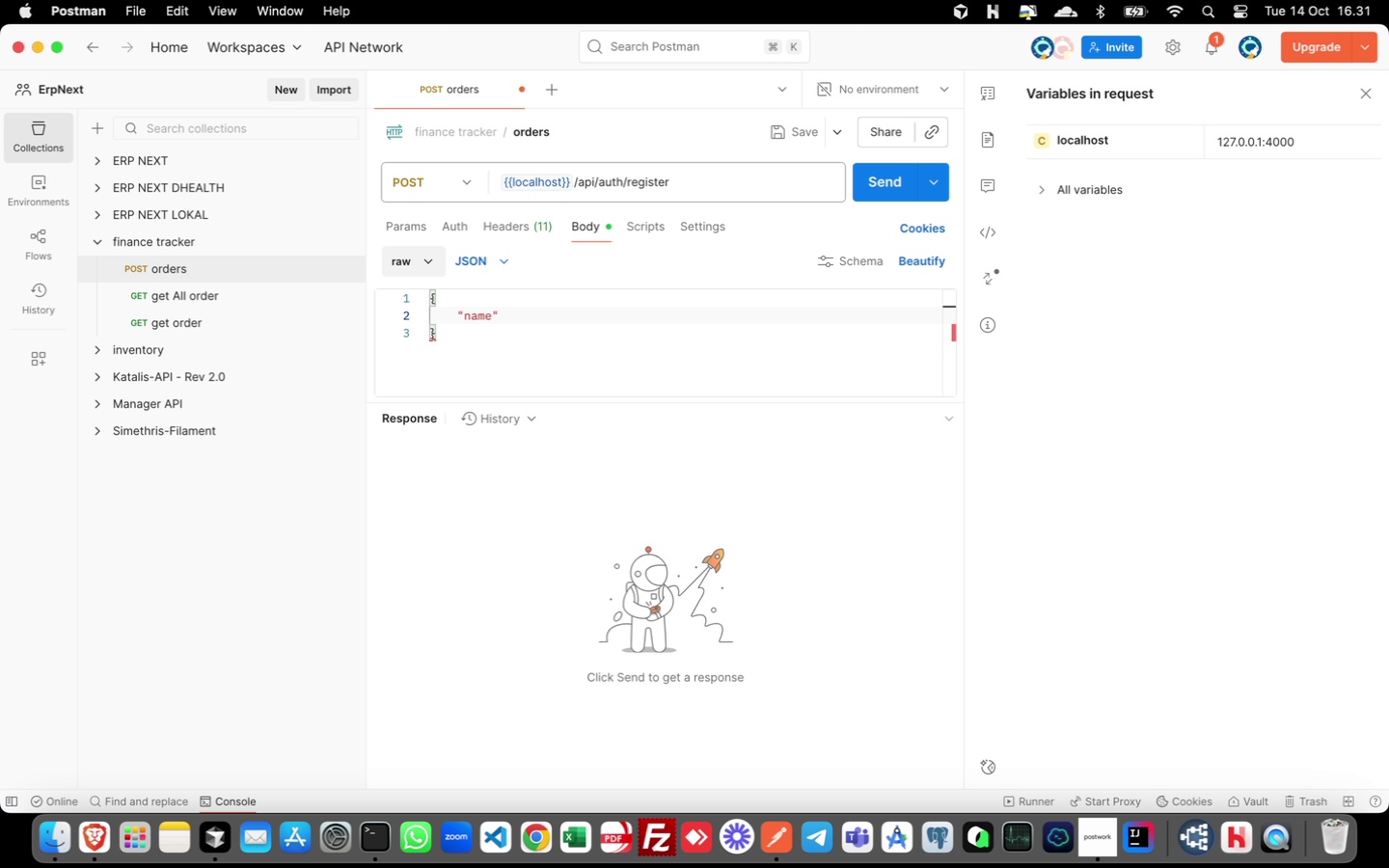 
 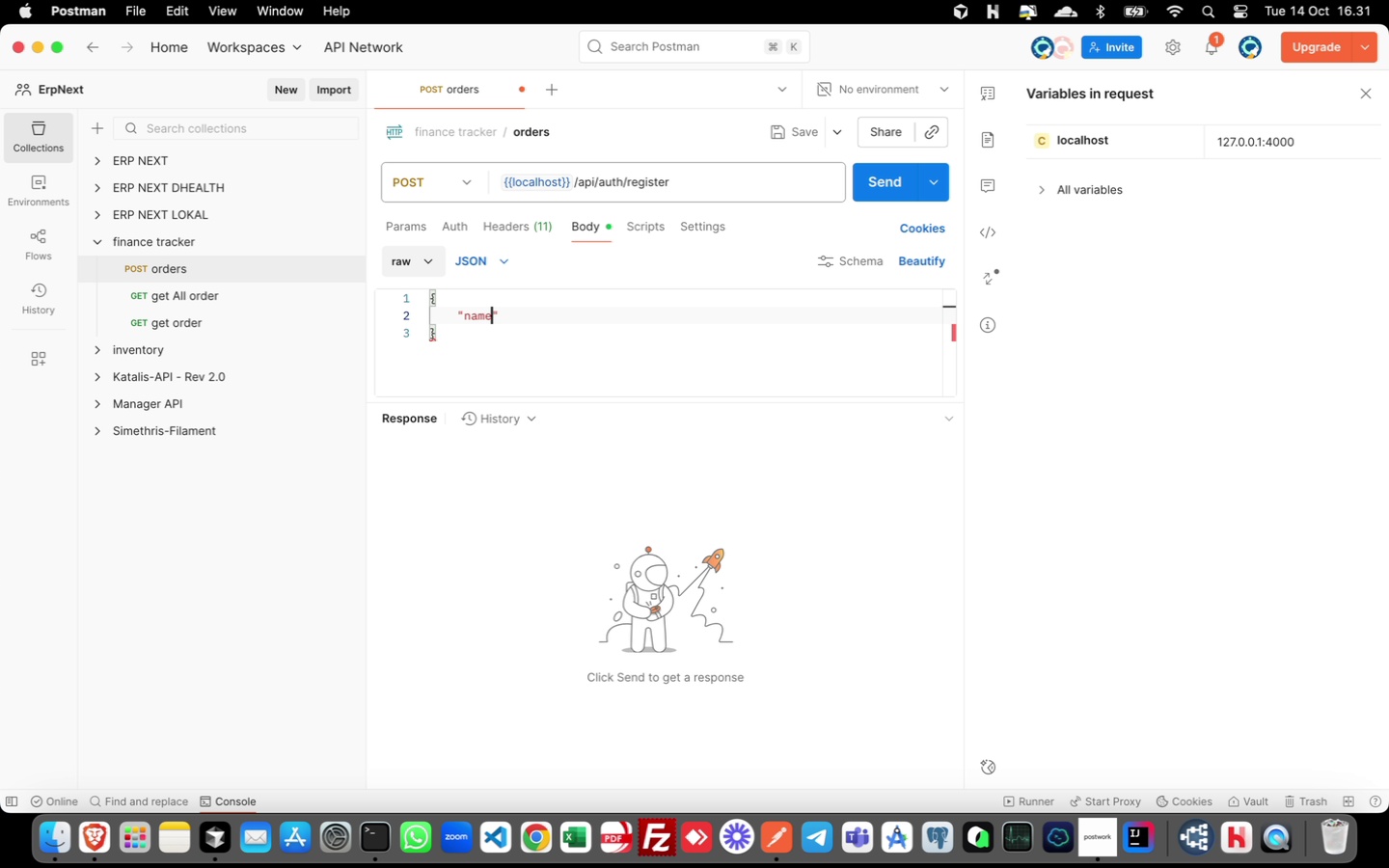 
key(ArrowRight)
 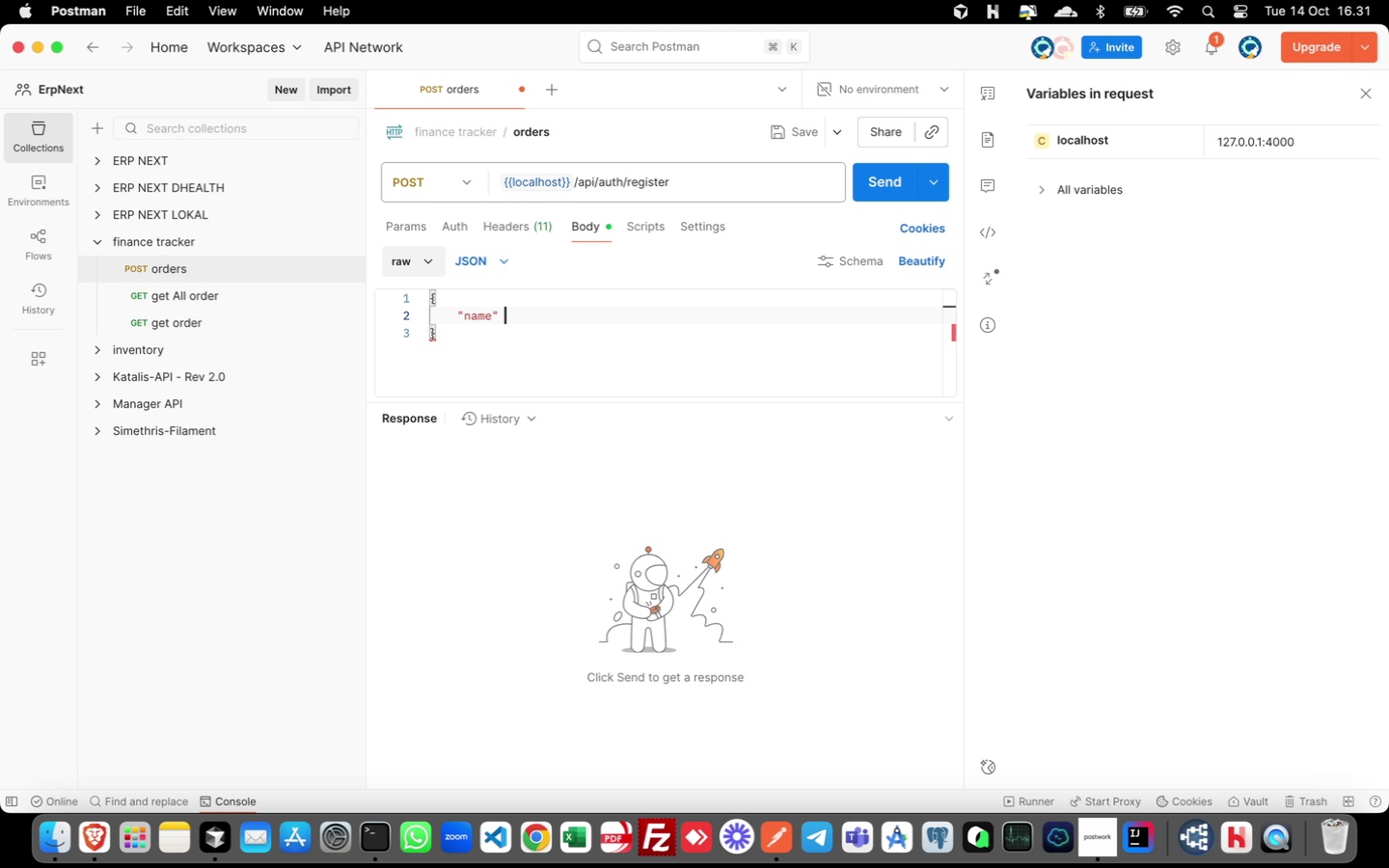 
type( : :ricky)
 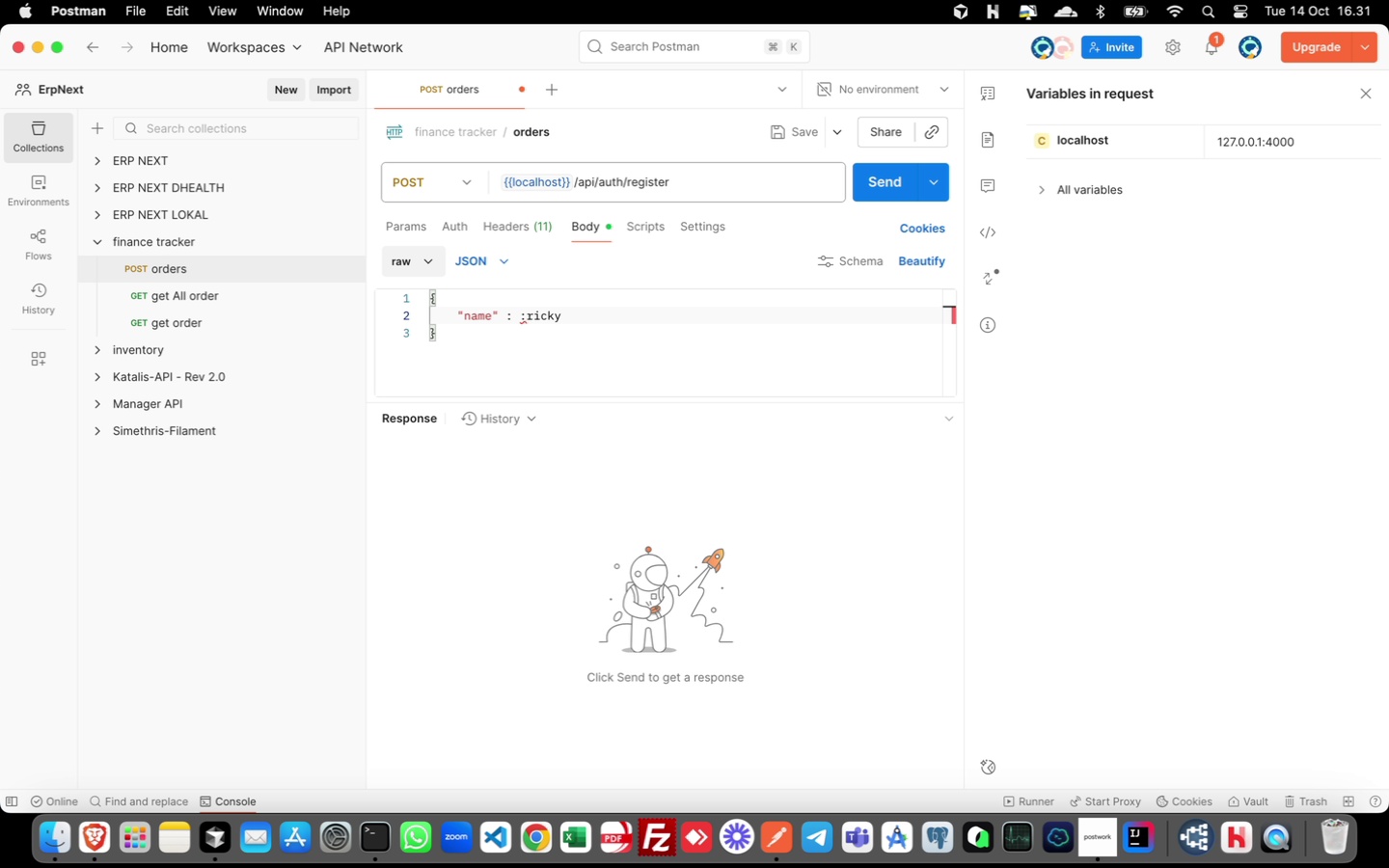 
key(ArrowLeft)
 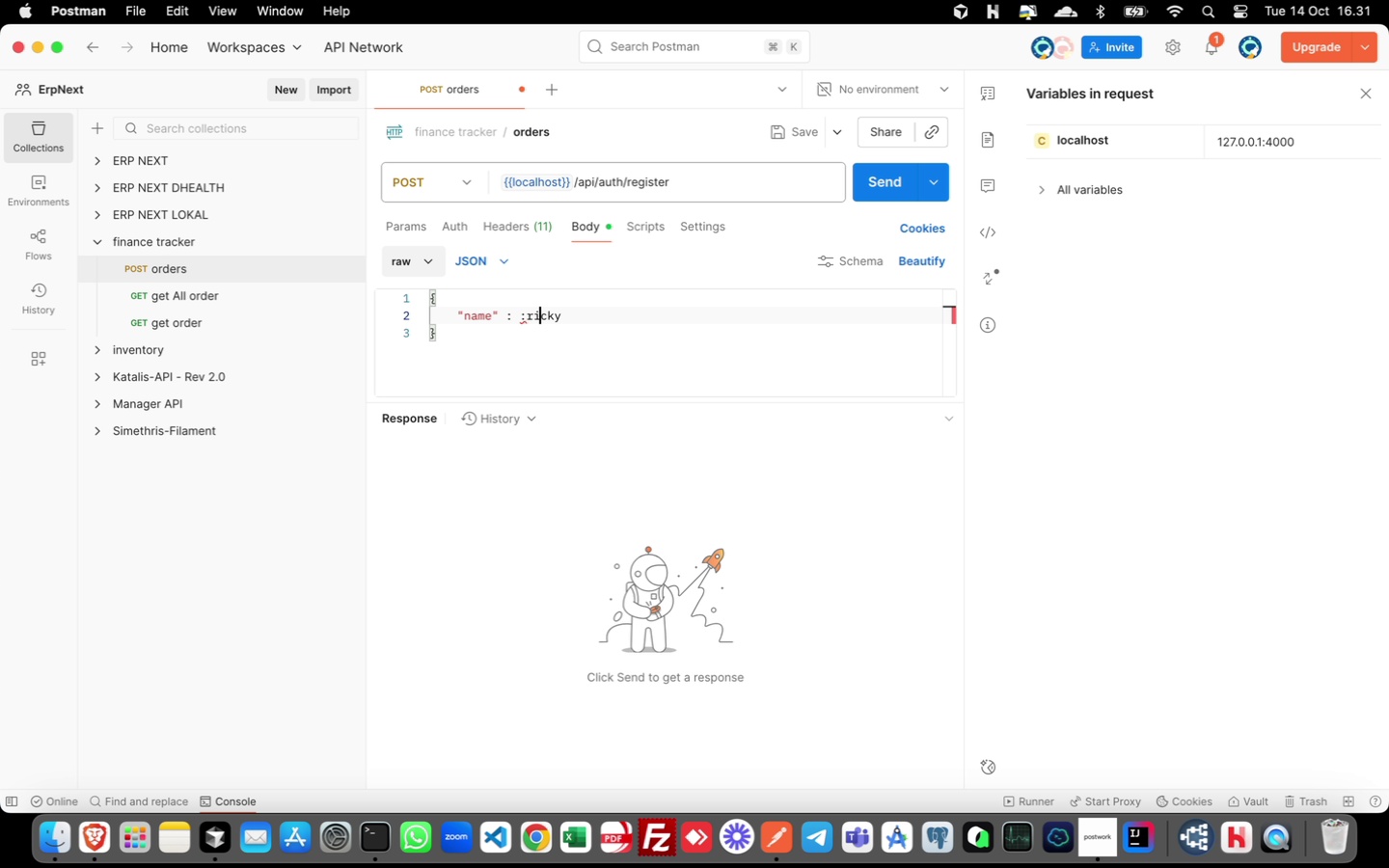 
key(ArrowLeft)
 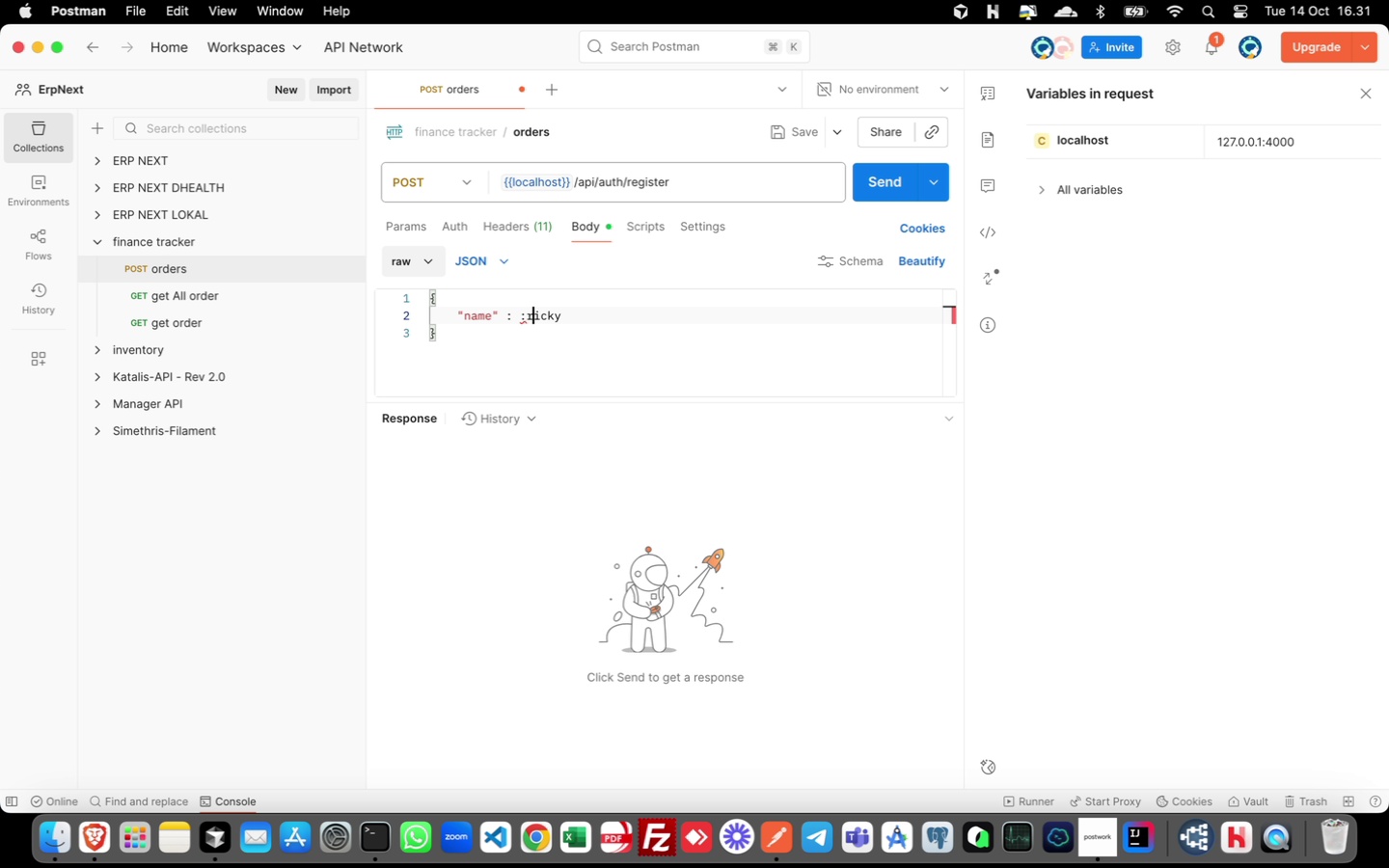 
key(ArrowLeft)
 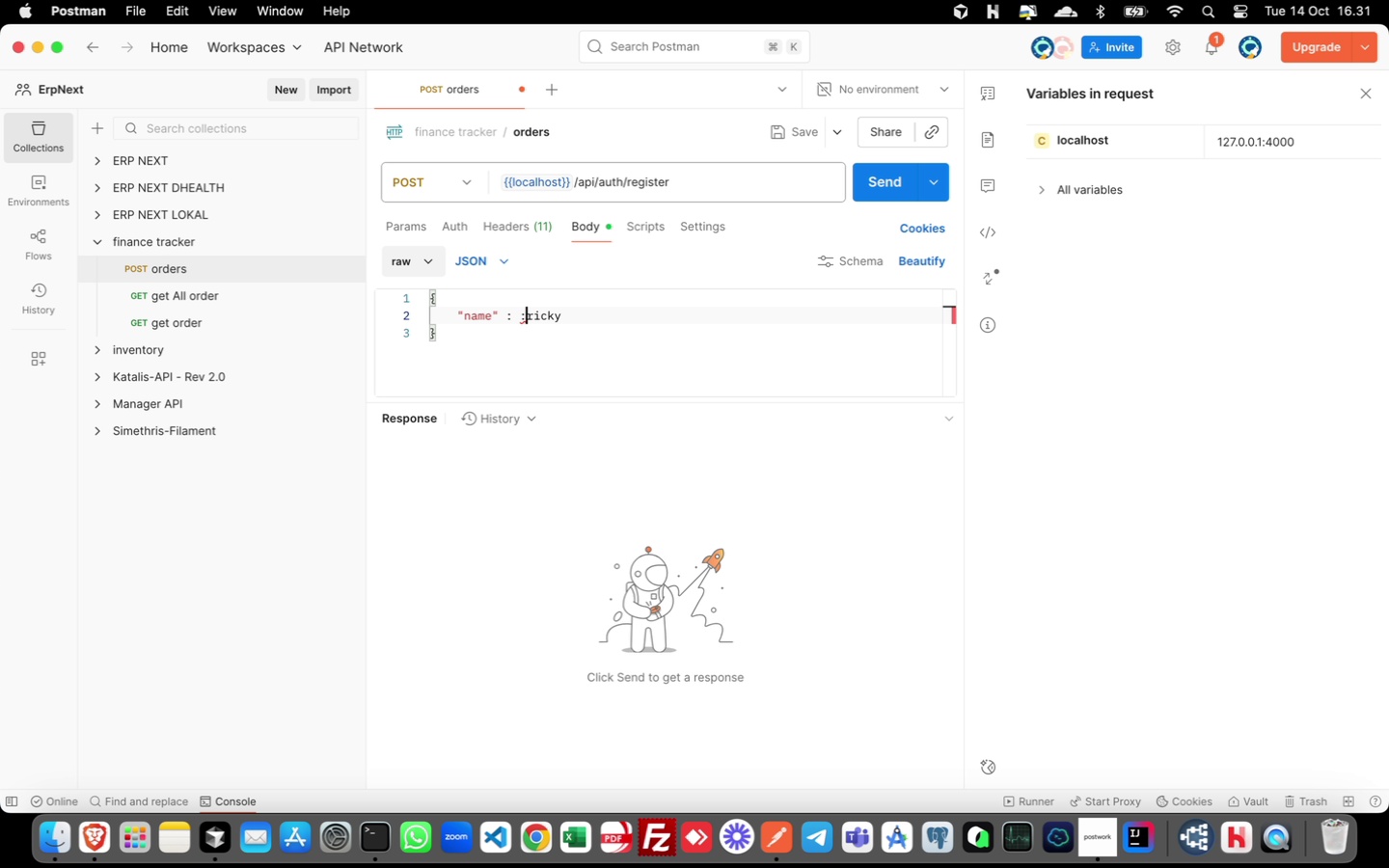 
key(ArrowLeft)
 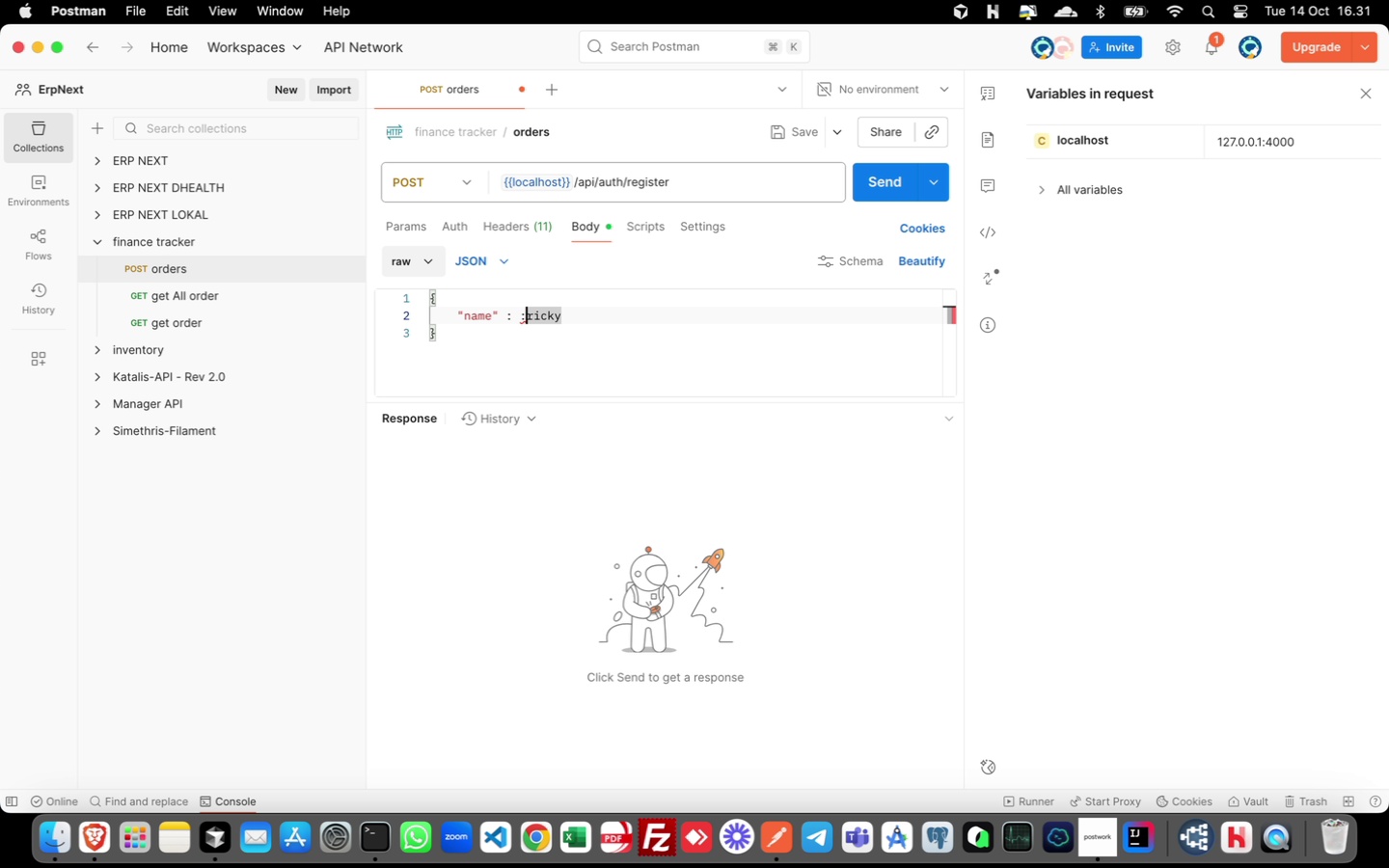 
key(ArrowLeft)
 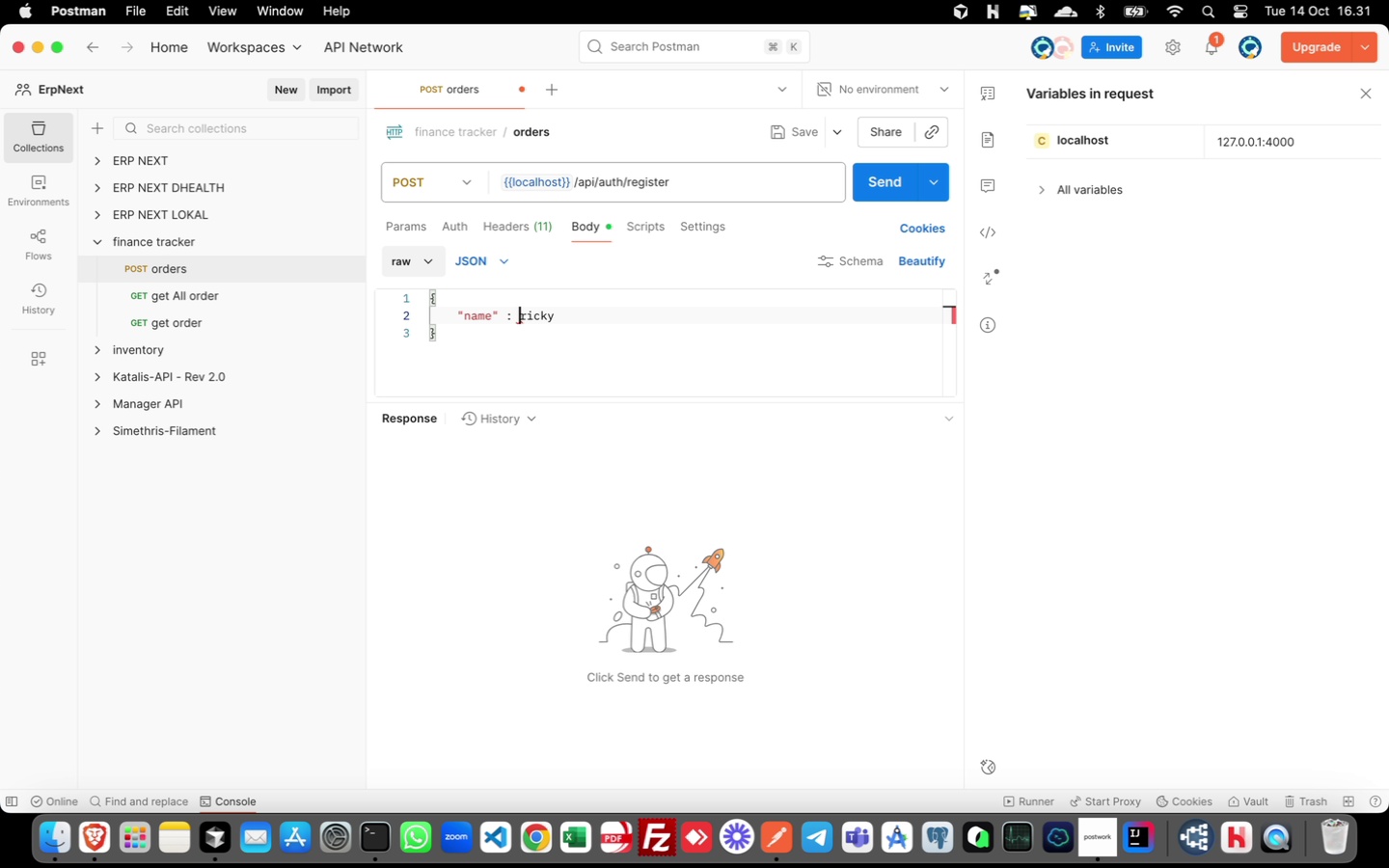 
key(Backspace)
 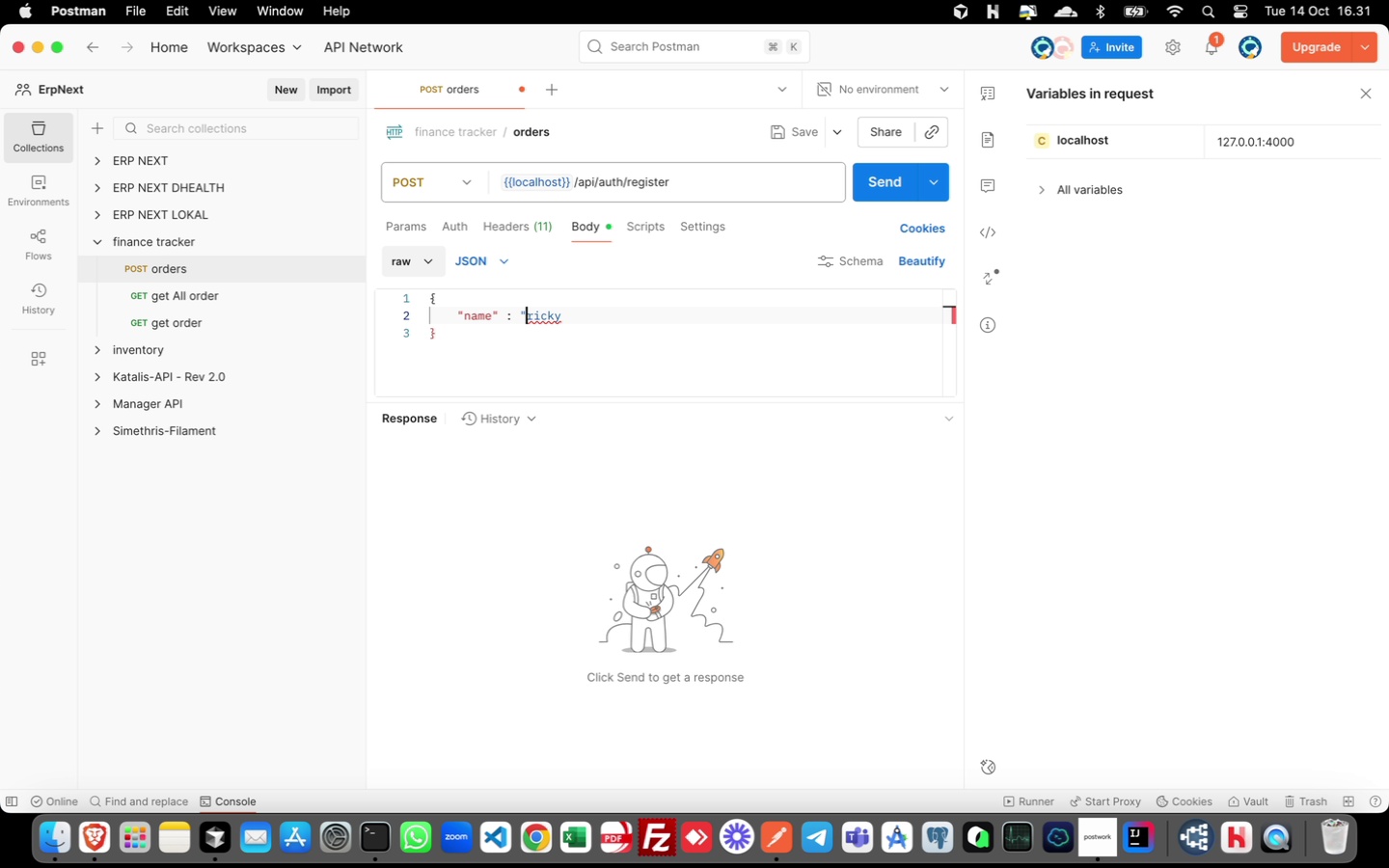 
key(Shift+Quote)
 